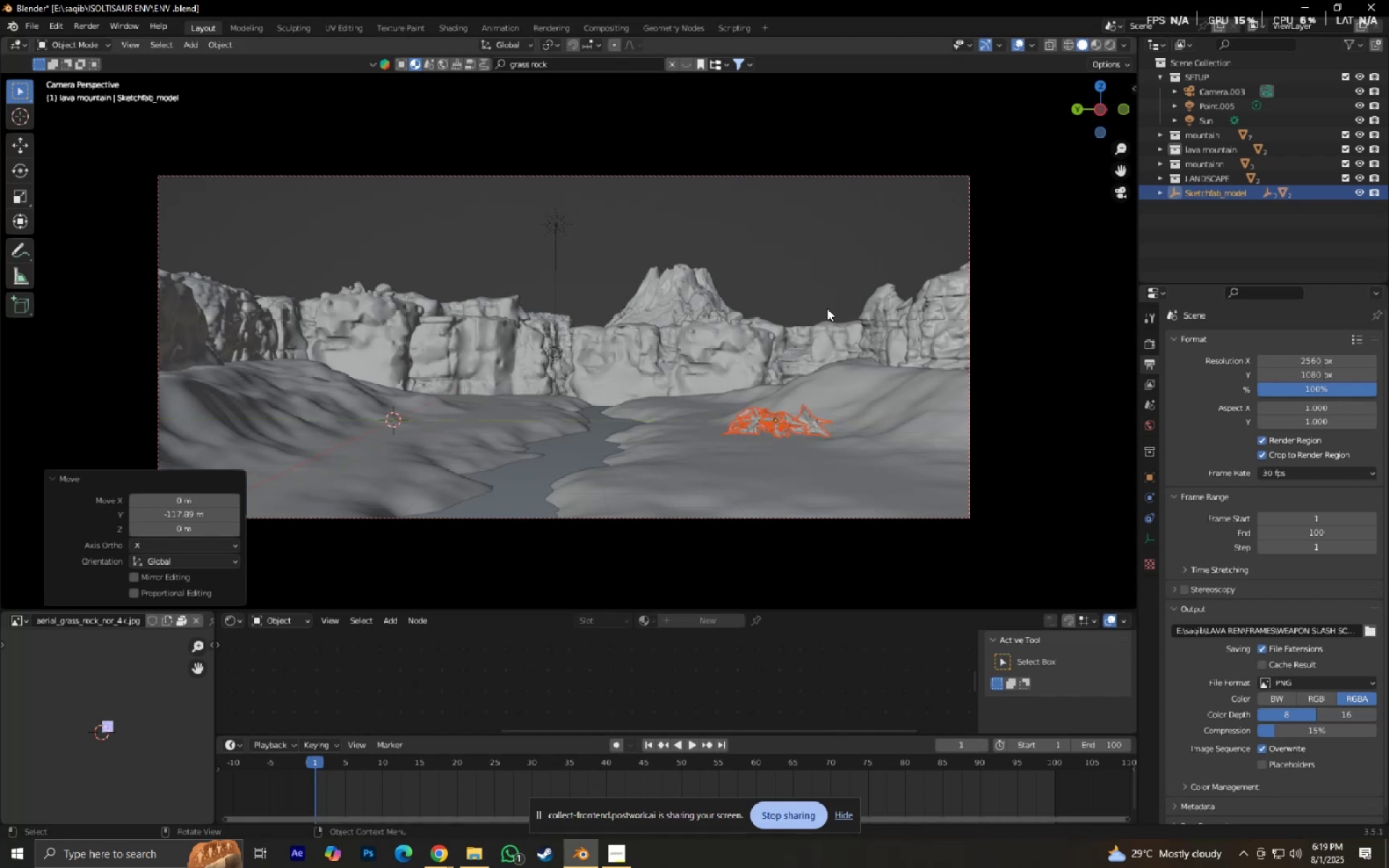 
key(NumpadDecimal)
 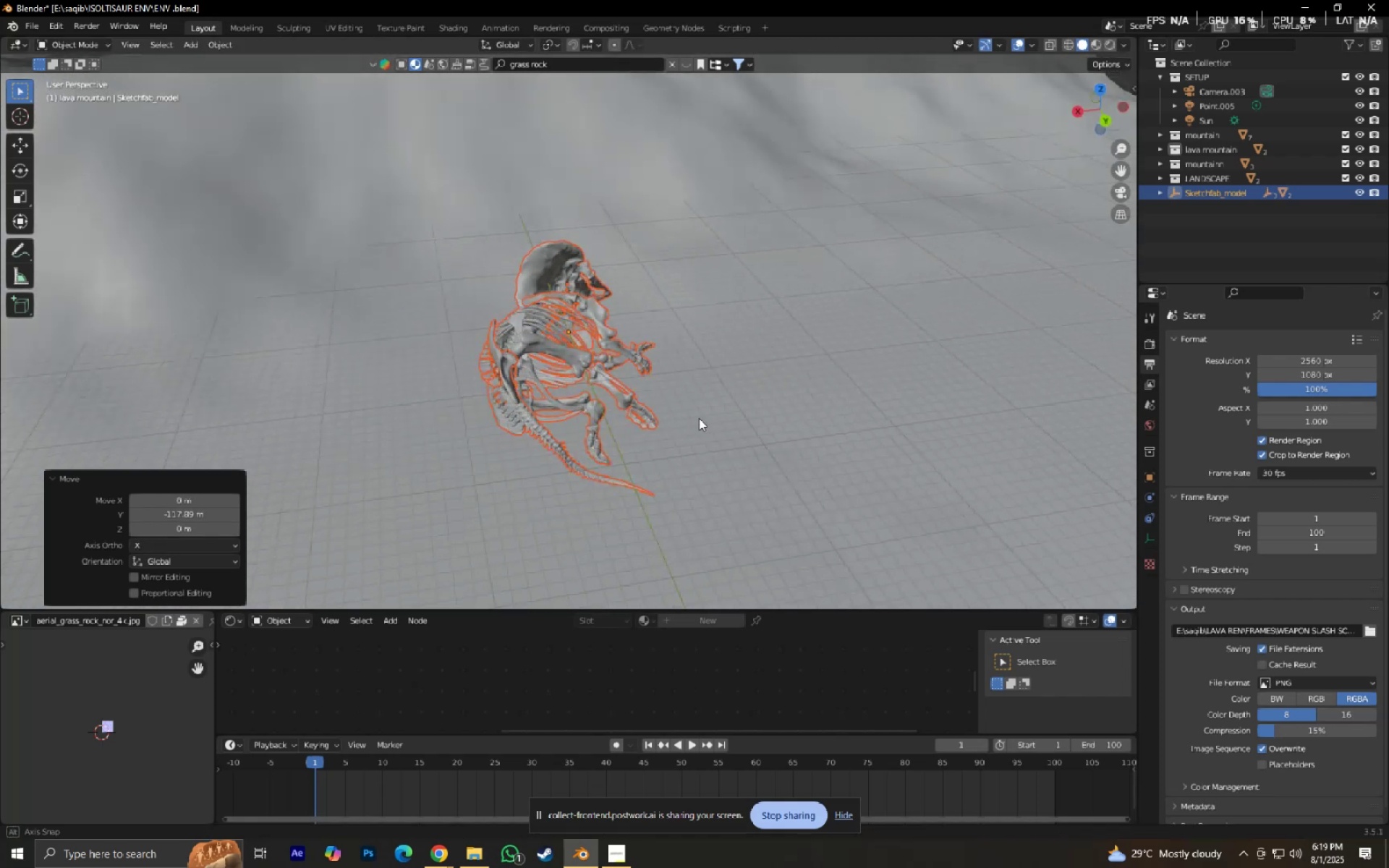 
scroll: coordinate [715, 421], scroll_direction: down, amount: 2.0
 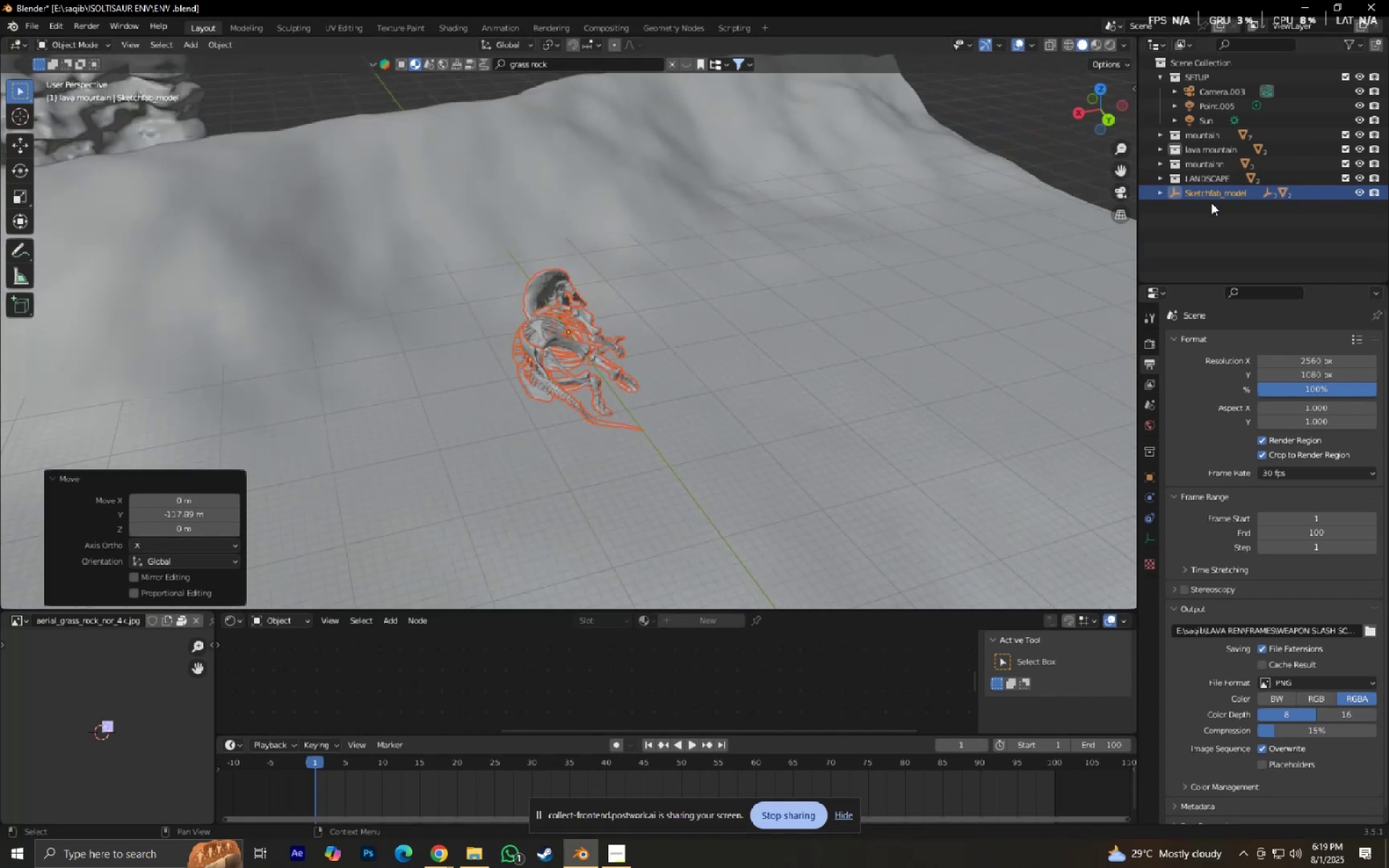 
right_click([1209, 193])
 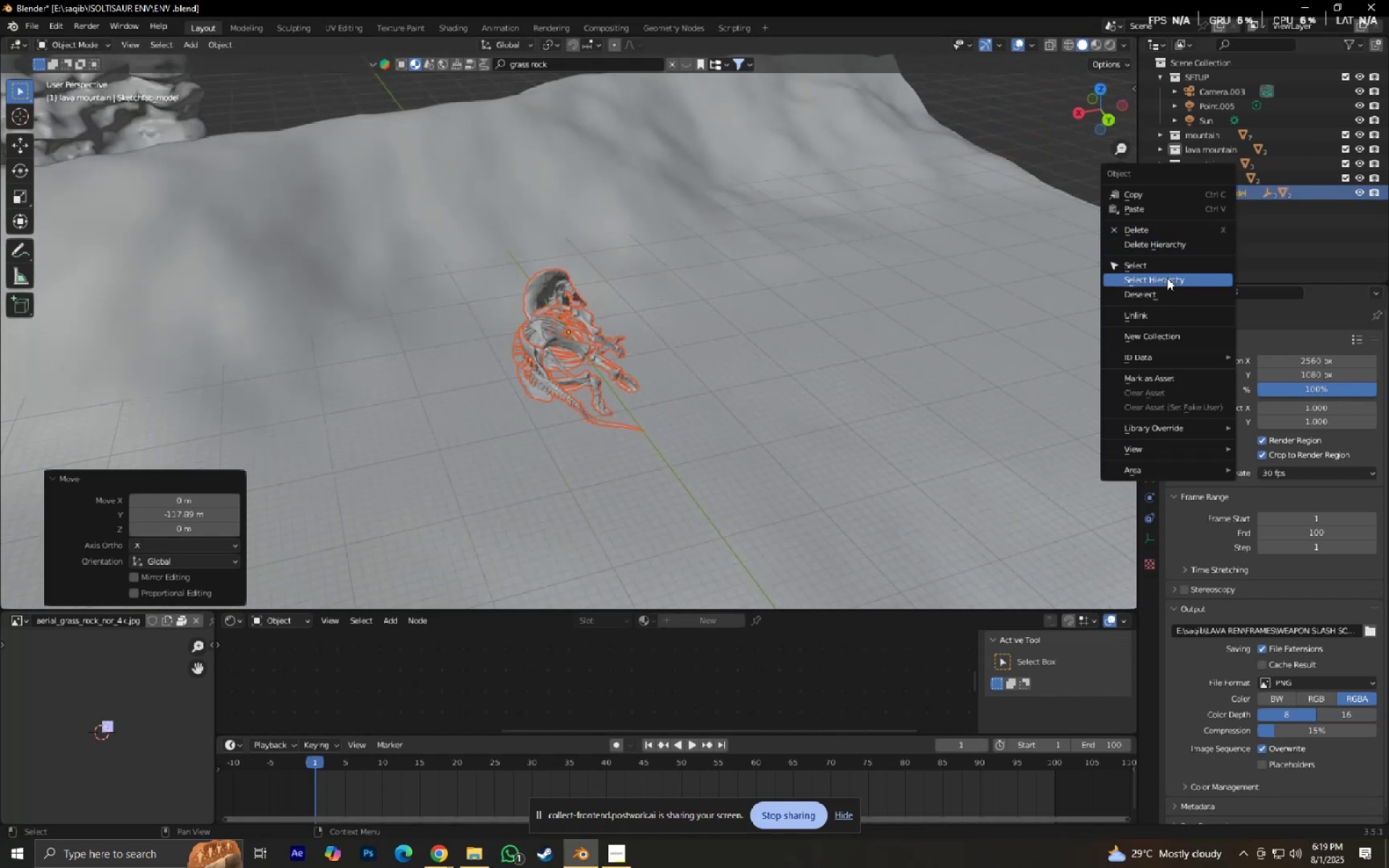 
left_click([1167, 278])
 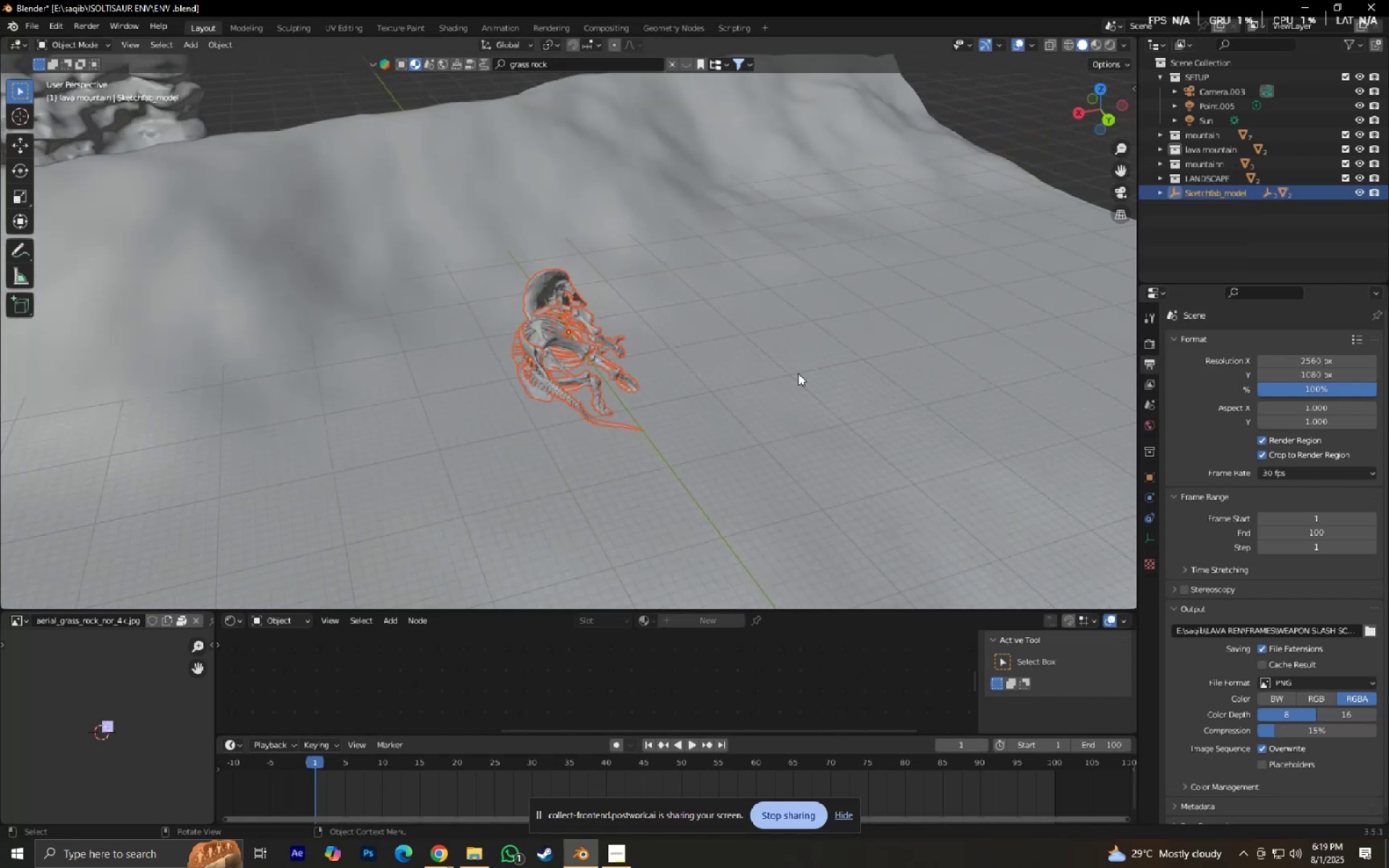 
key(Alt+P)
 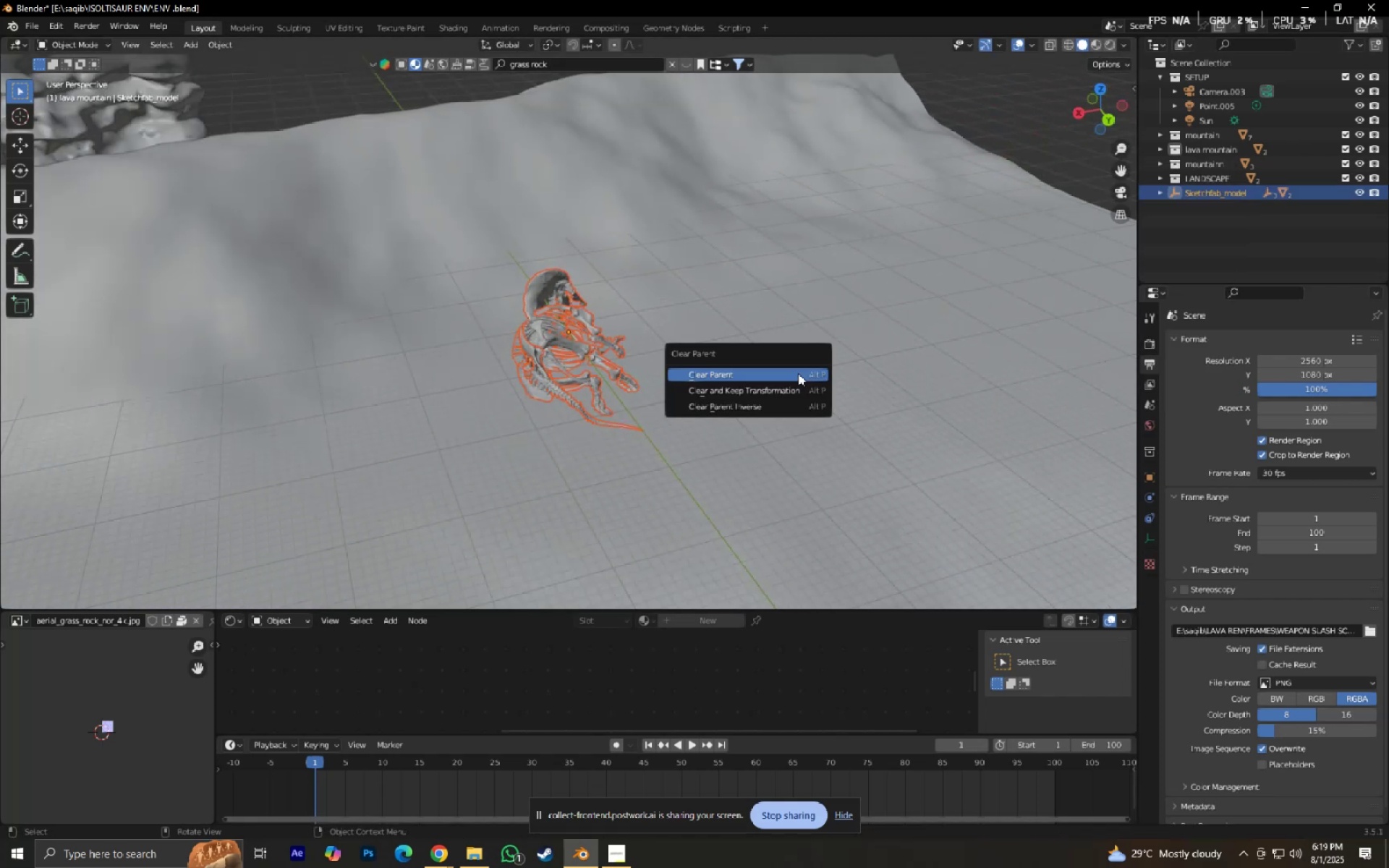 
key(ArrowDown)
 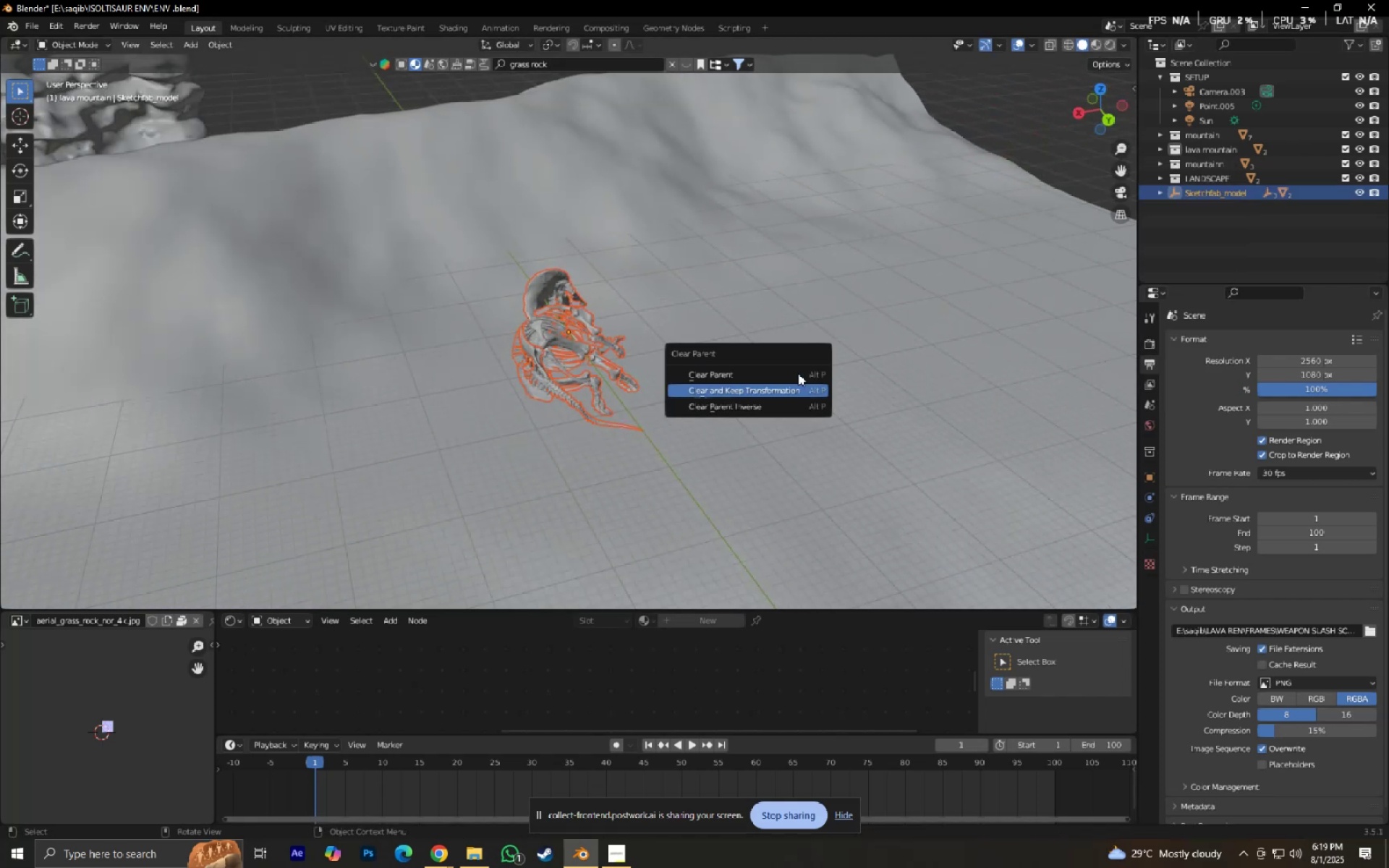 
key(NumpadEnter)
 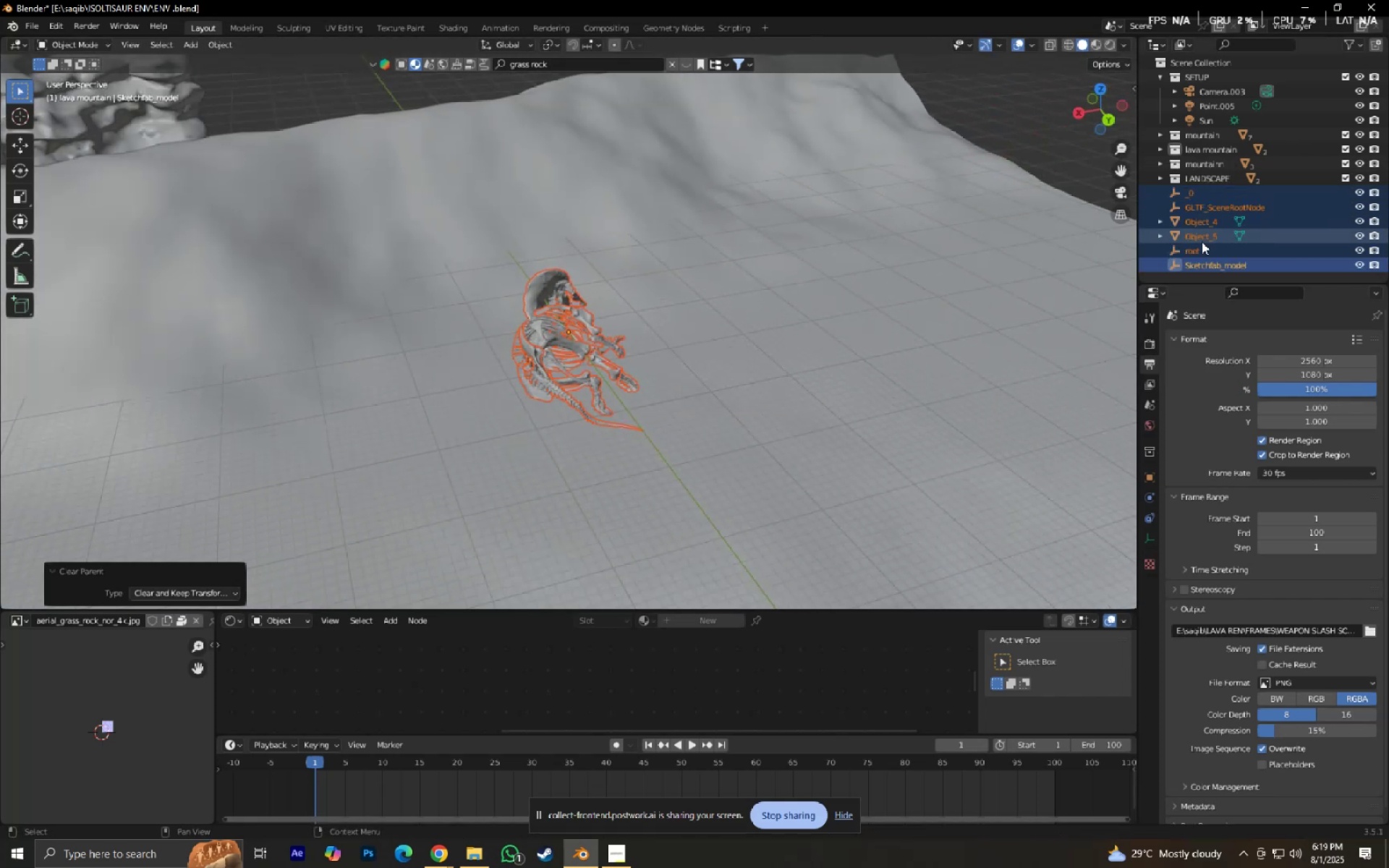 
left_click([1207, 260])
 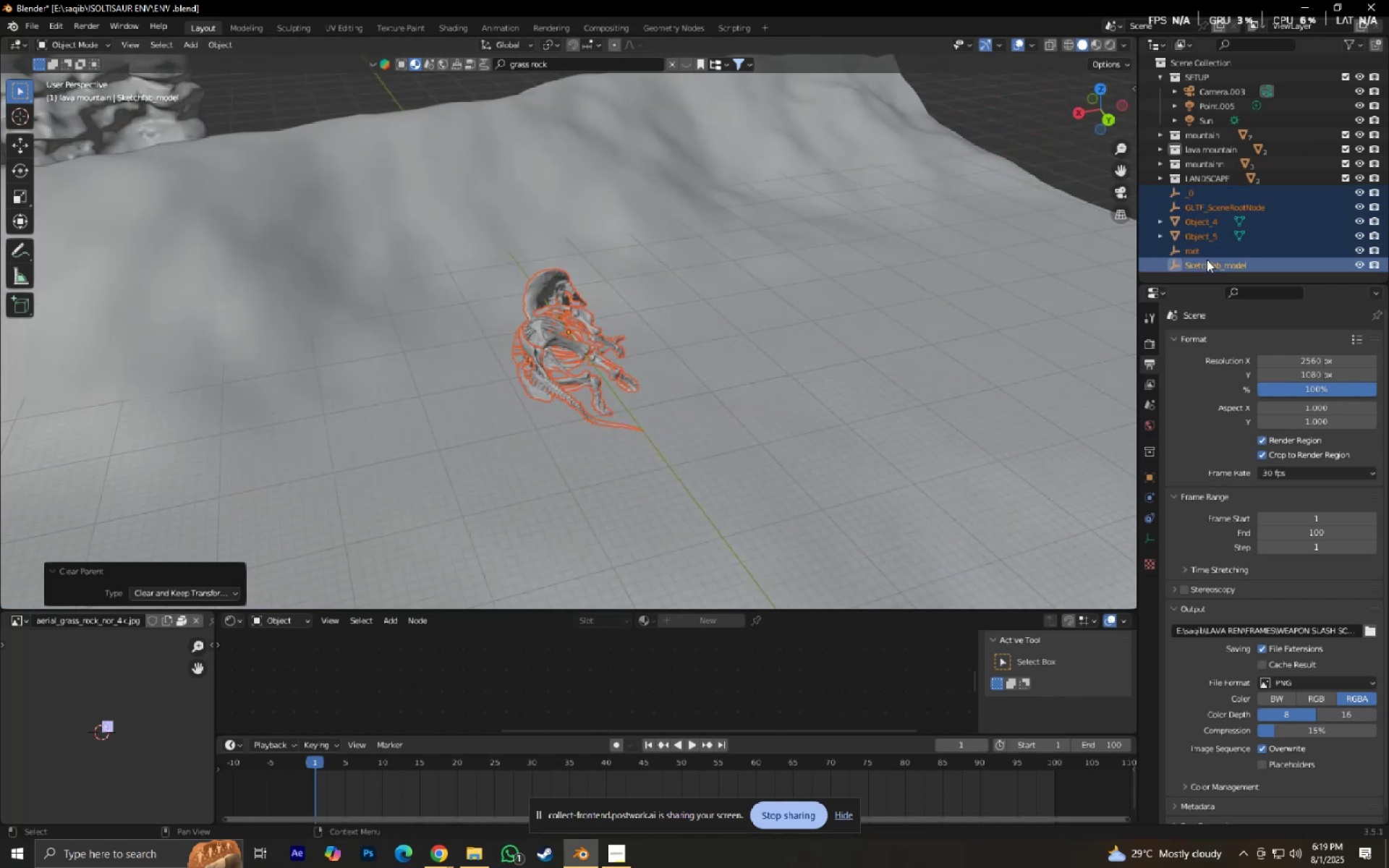 
hold_key(key=ControlLeft, duration=1.53)
left_click([1204, 253])
 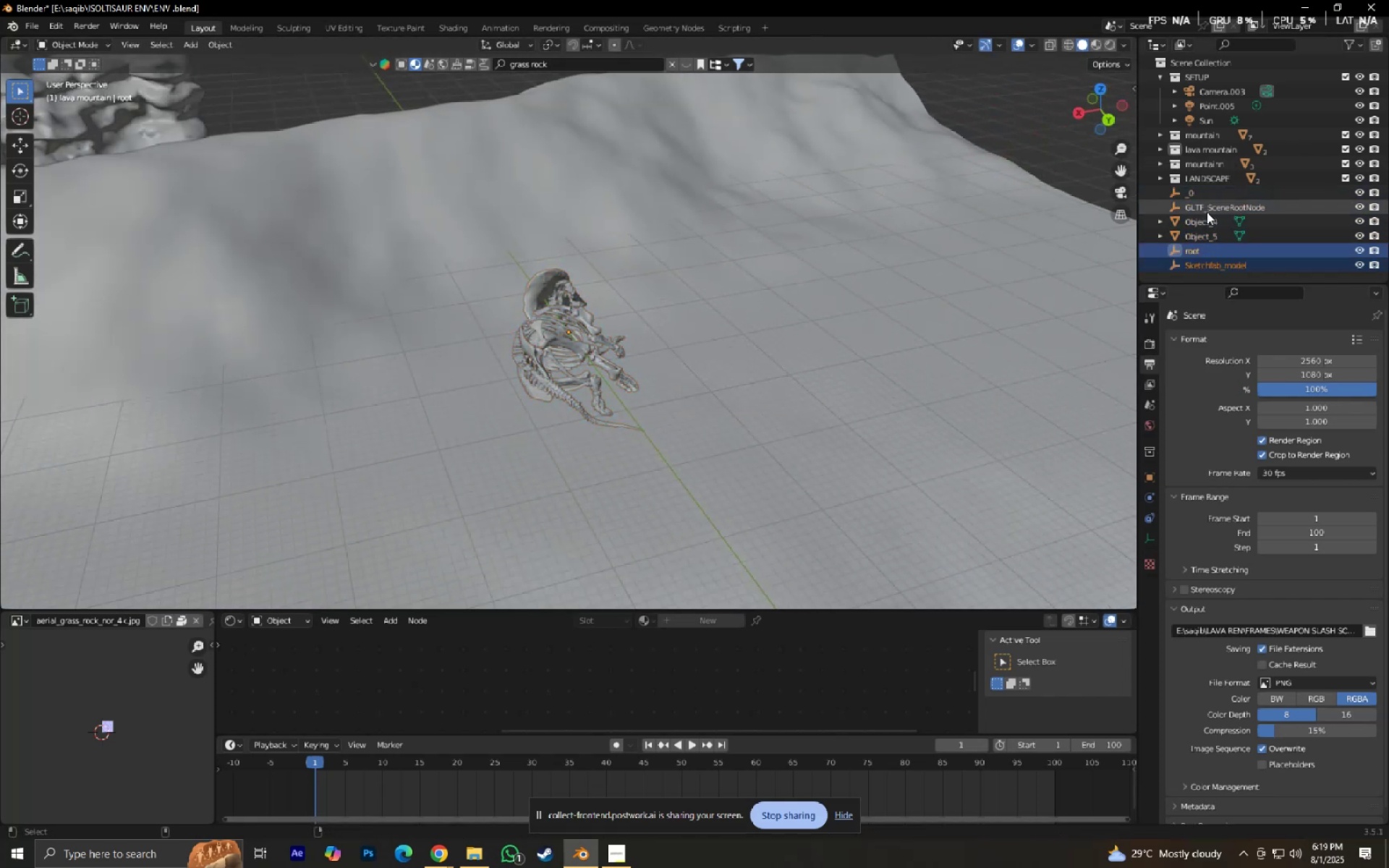 
double_click([1207, 212])
 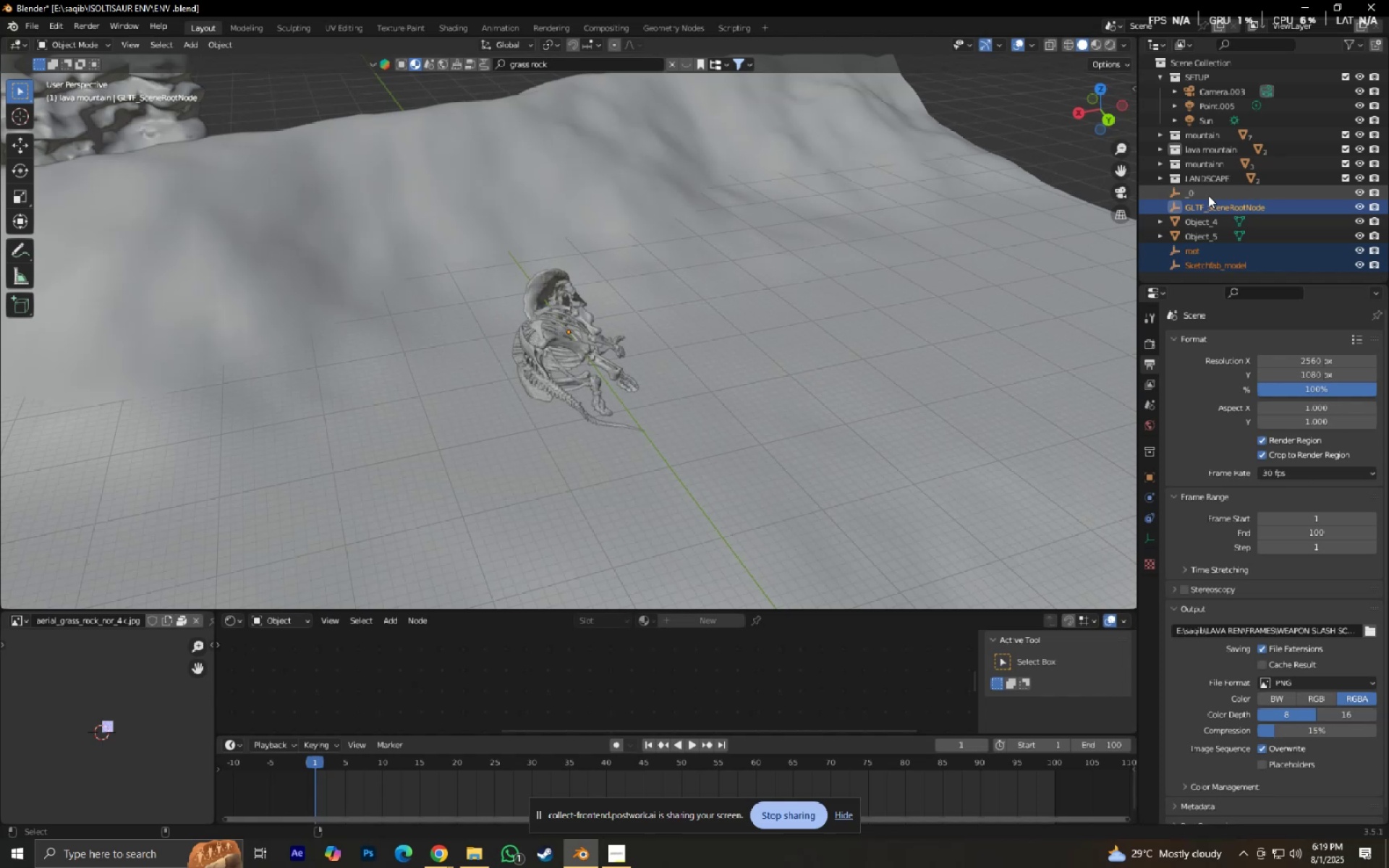 
left_click([1208, 195])
 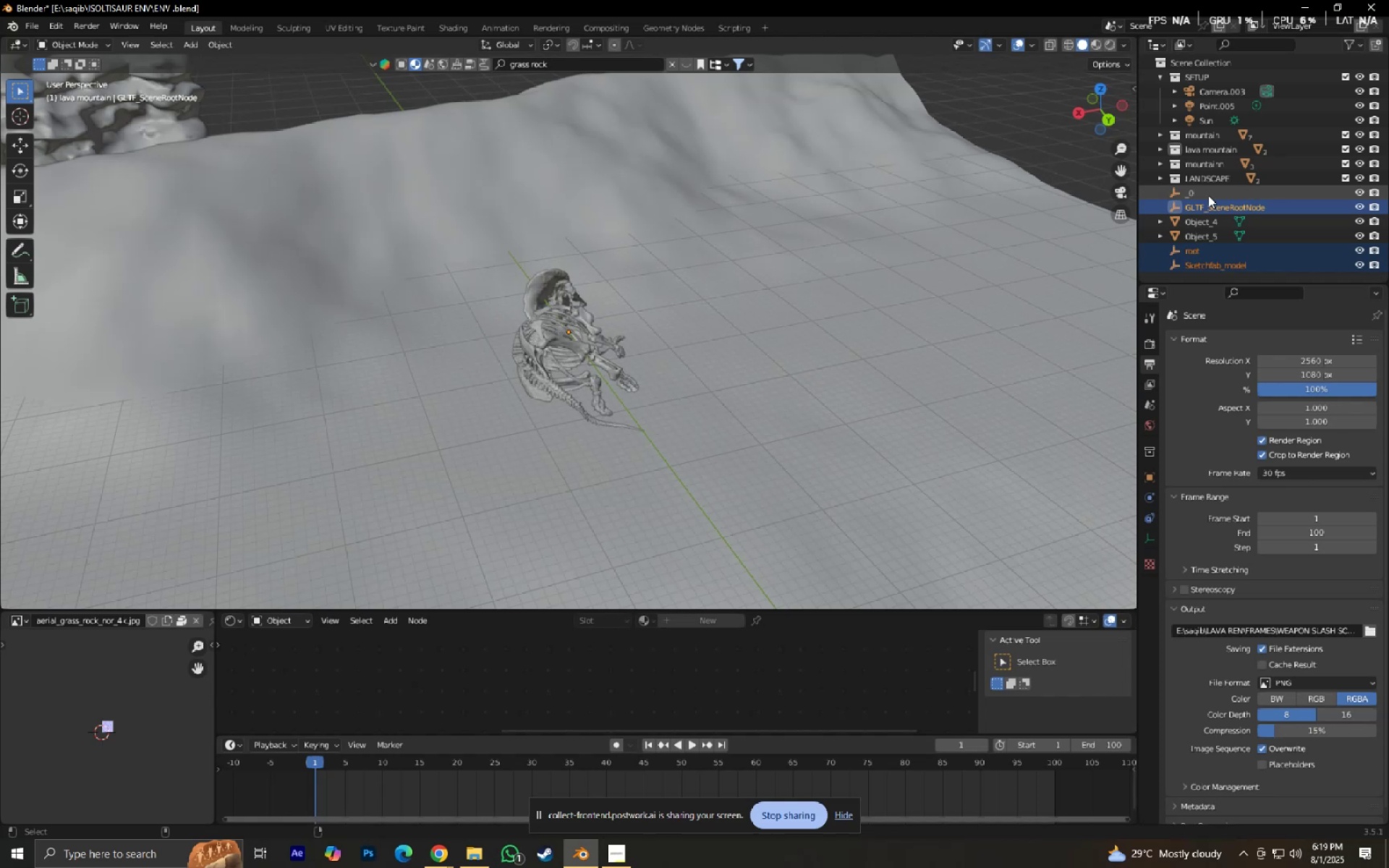 
key(Control+ControlLeft)
 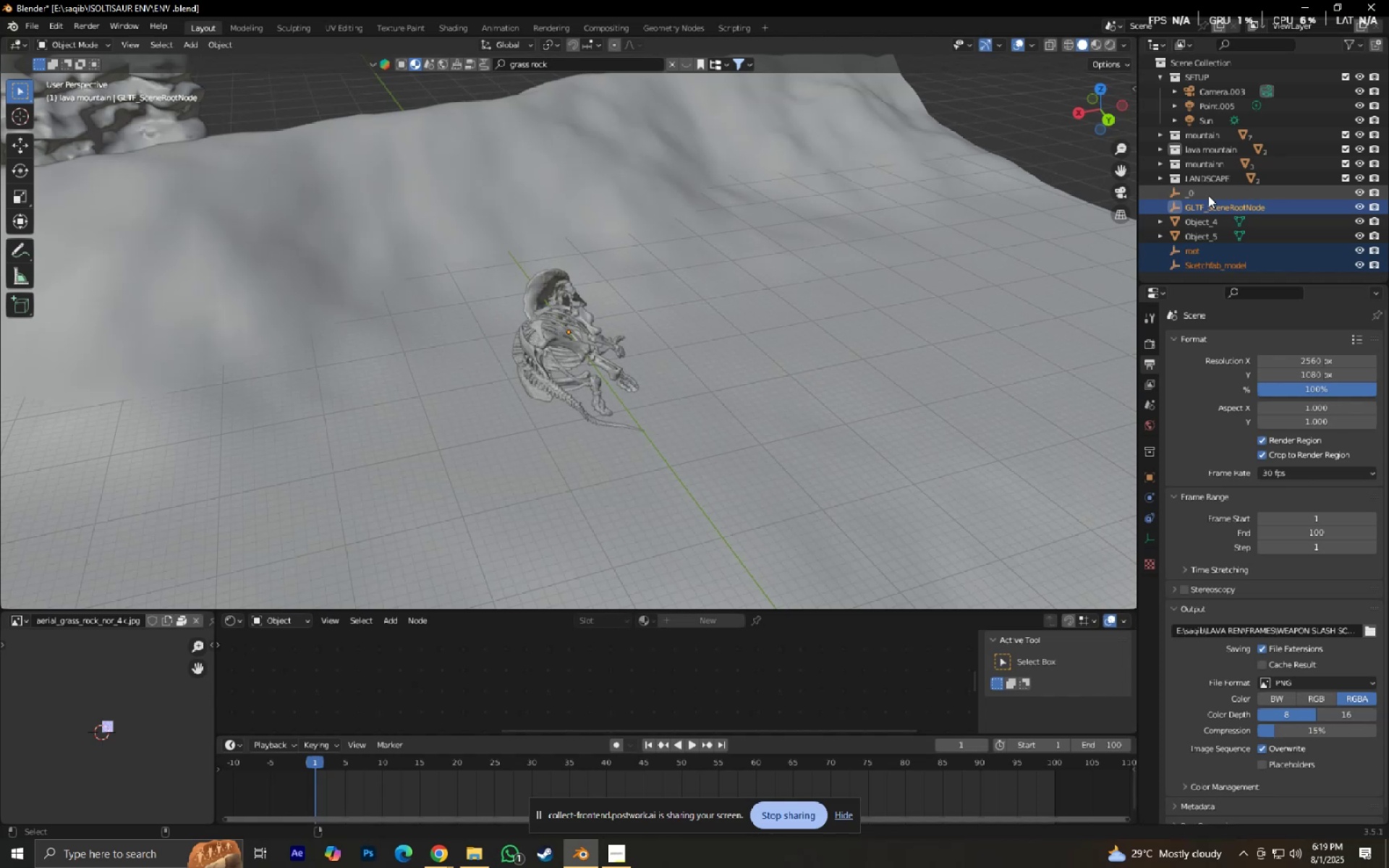 
key(Control+ControlLeft)
 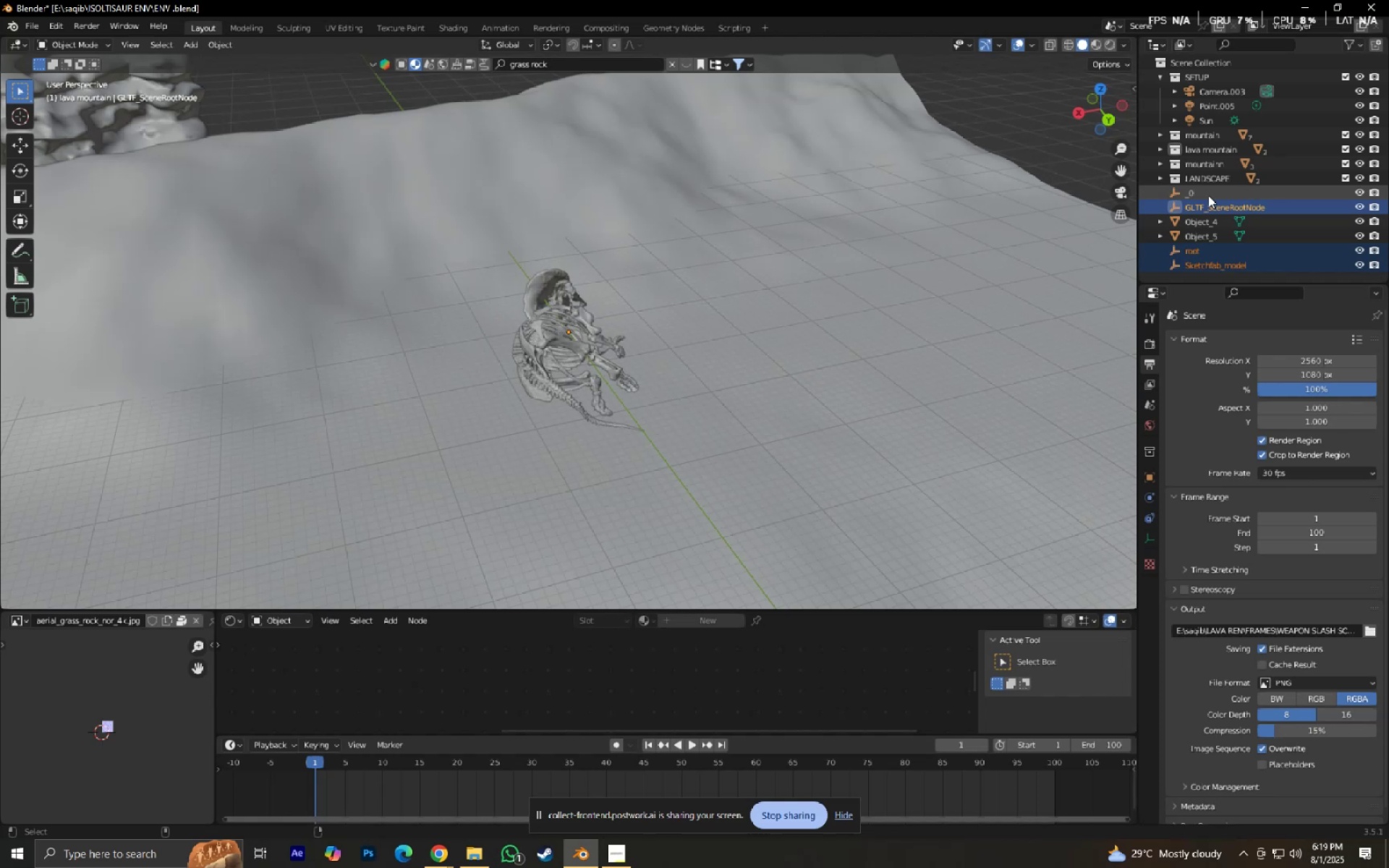 
key(Control+ControlLeft)
 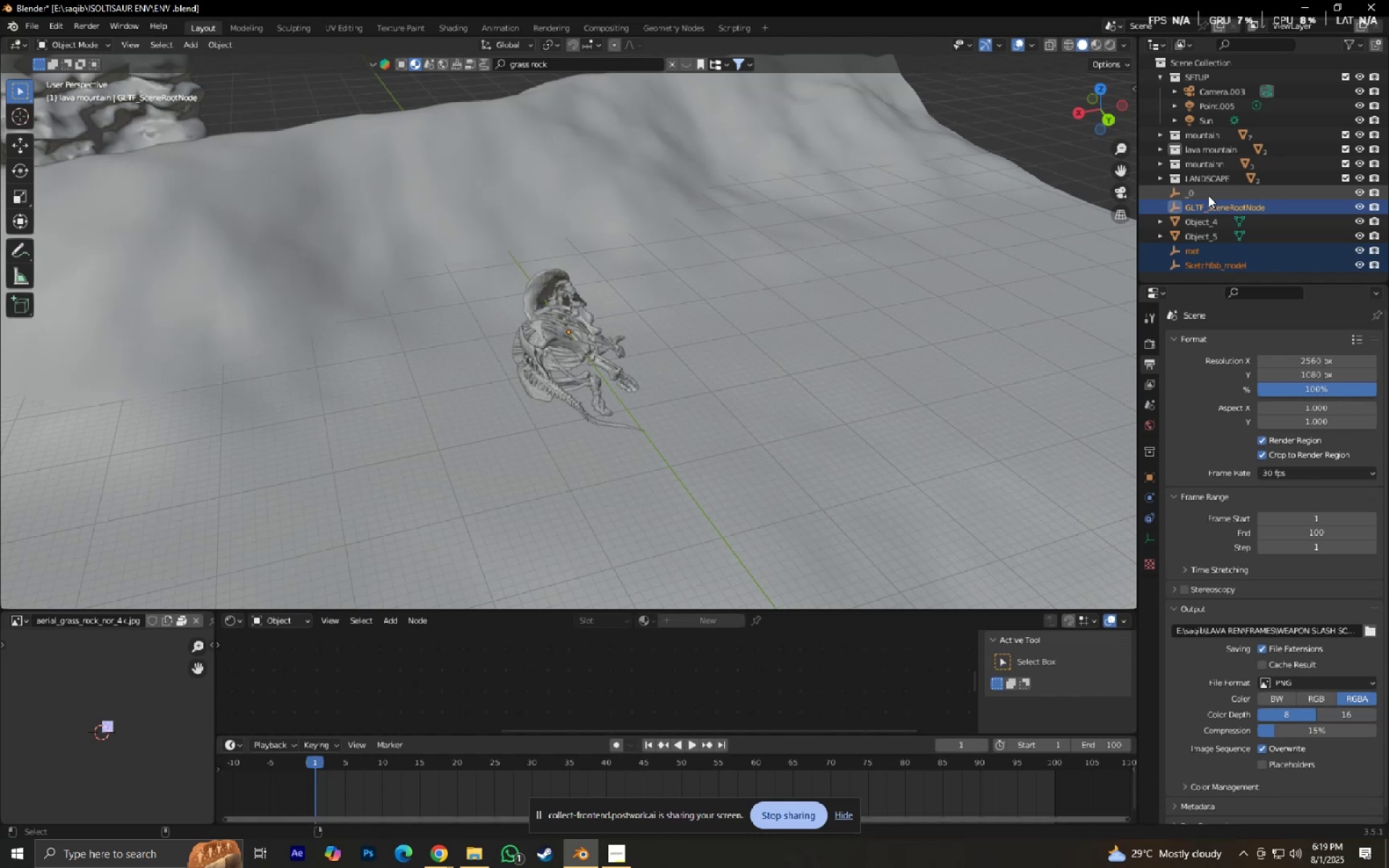 
key(Control+ControlLeft)
 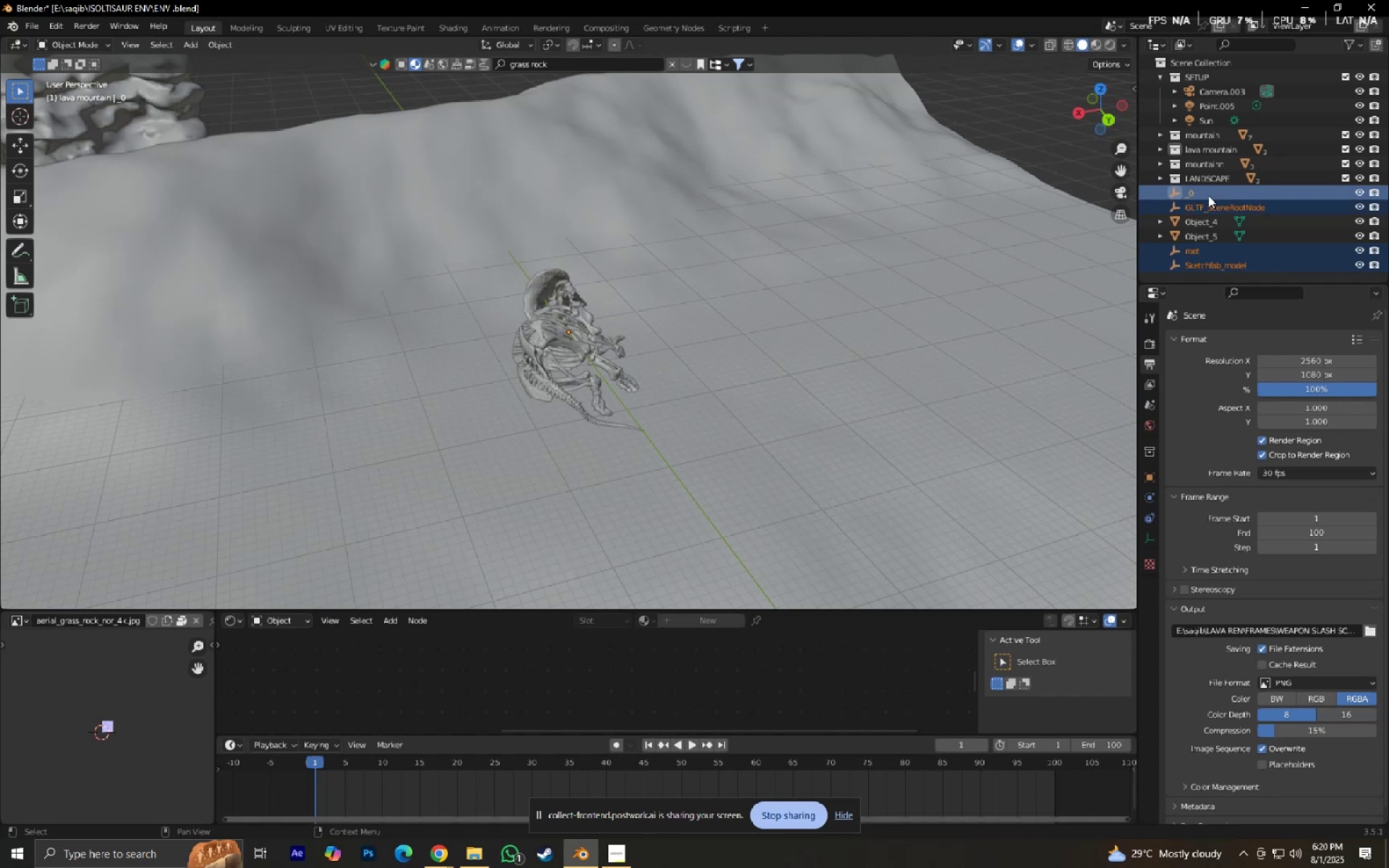 
key(Control+ControlLeft)
 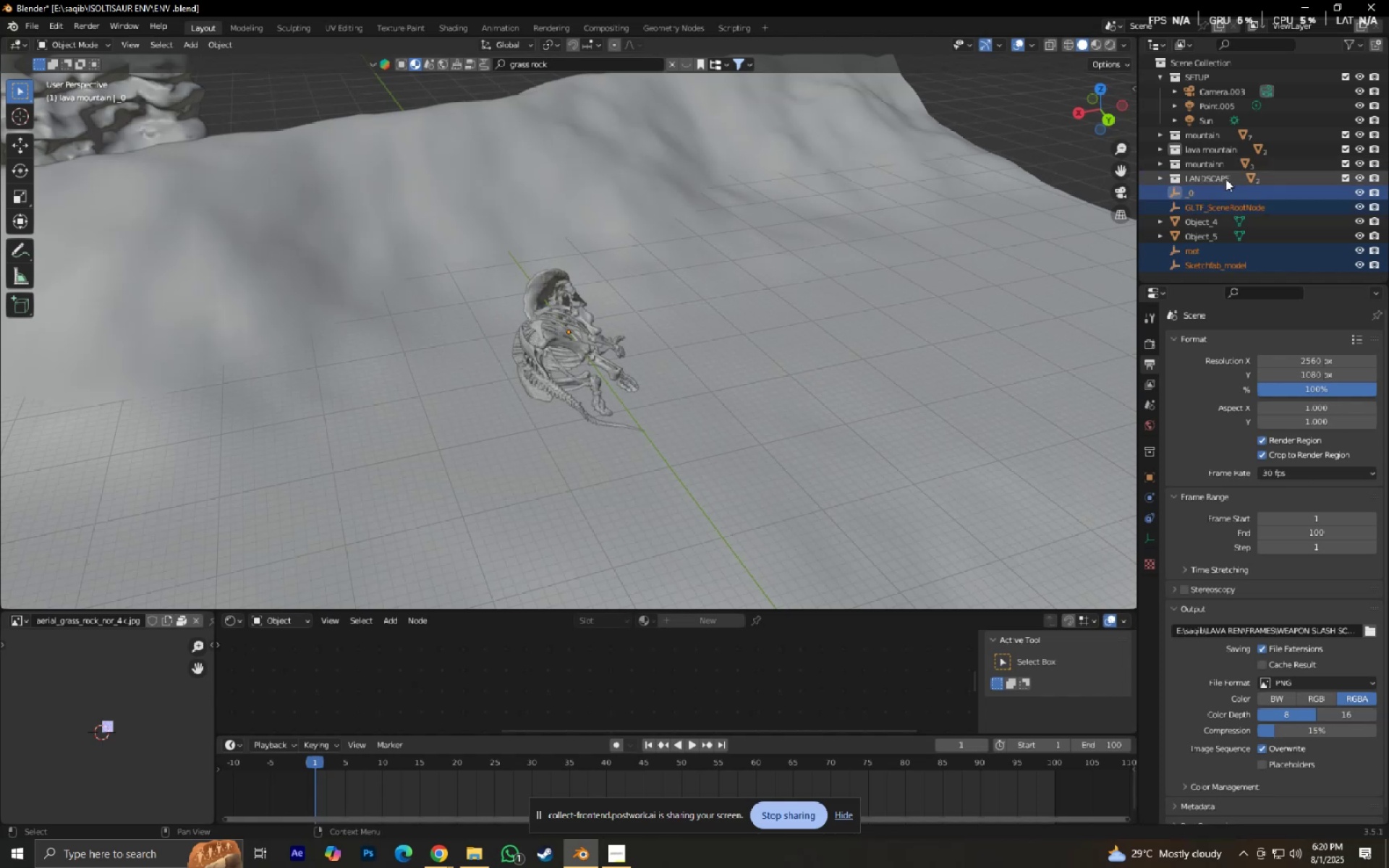 
key(X)
 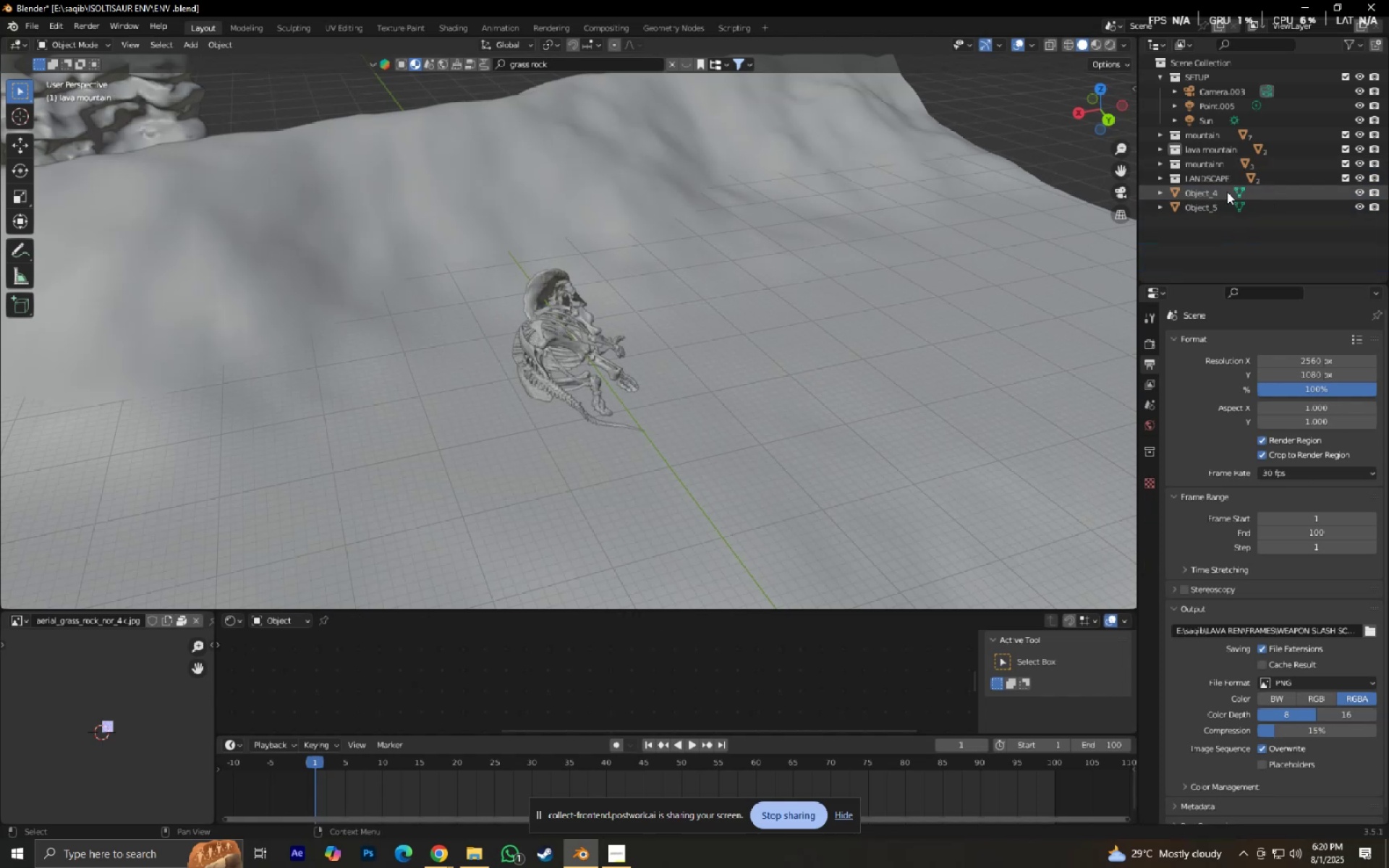 
left_click([1202, 203])
 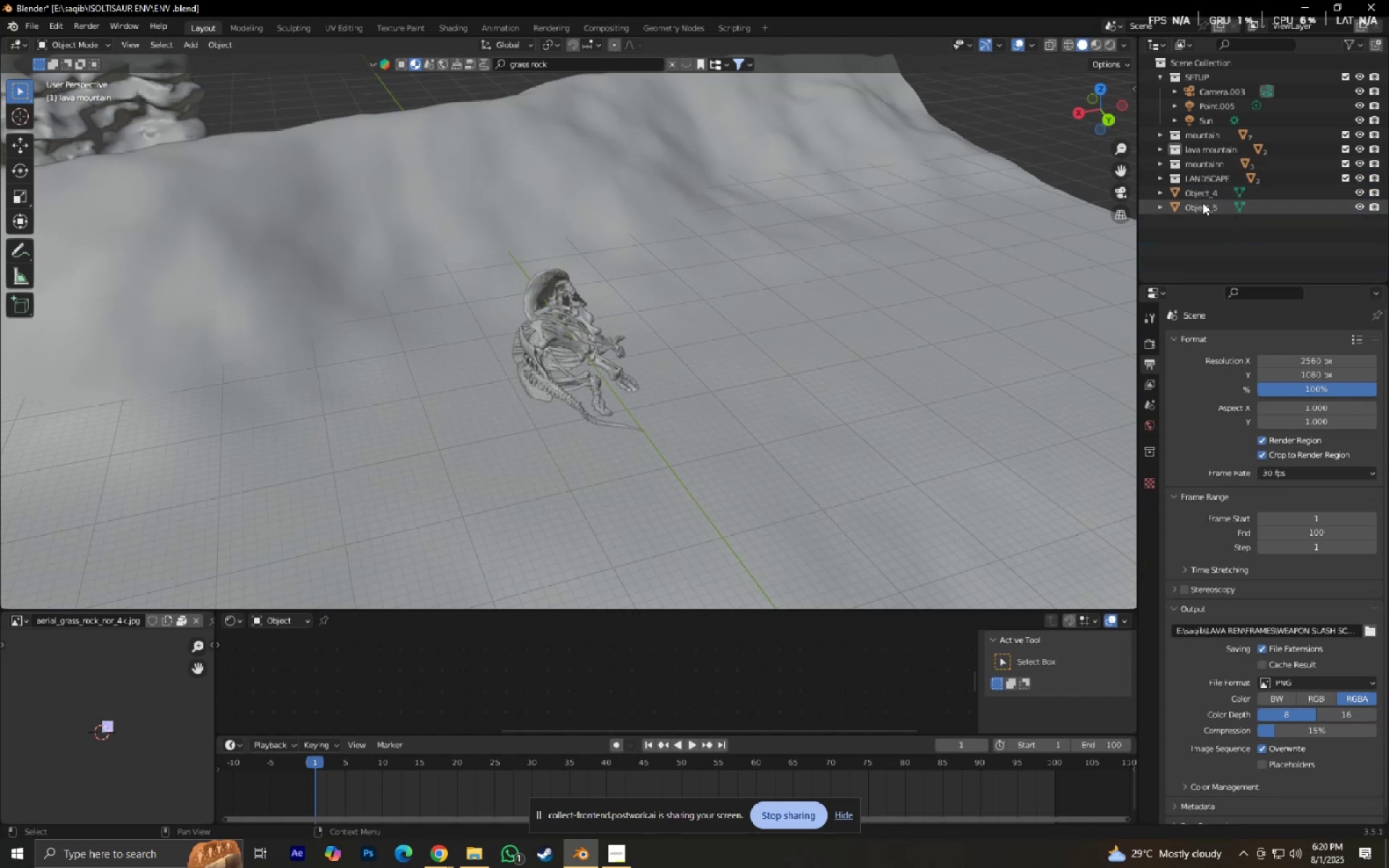 
hold_key(key=ControlLeft, duration=0.43)
double_click([1203, 193])
 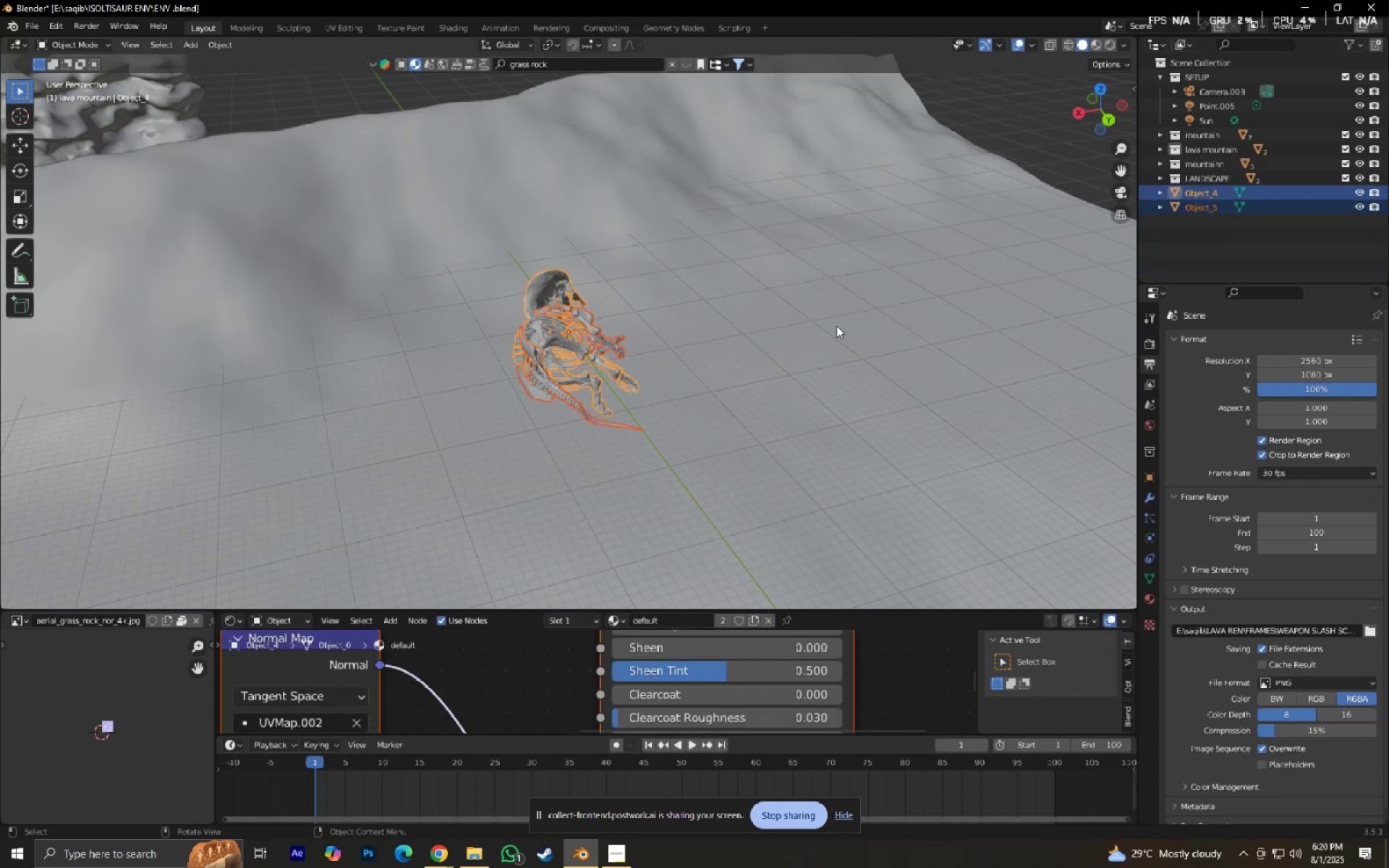 
scroll: coordinate [703, 312], scroll_direction: down, amount: 4.0
 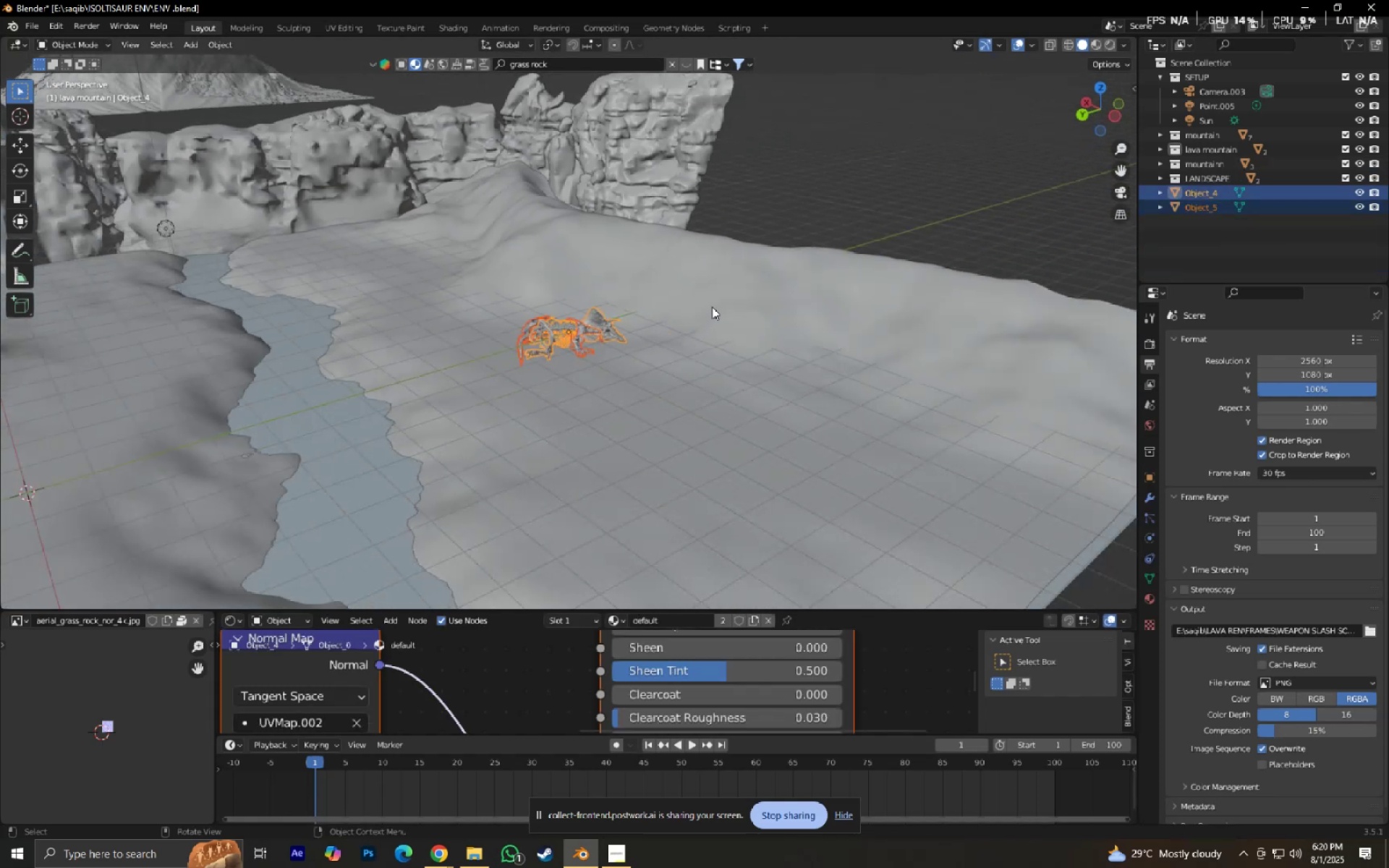 
type(gx)
 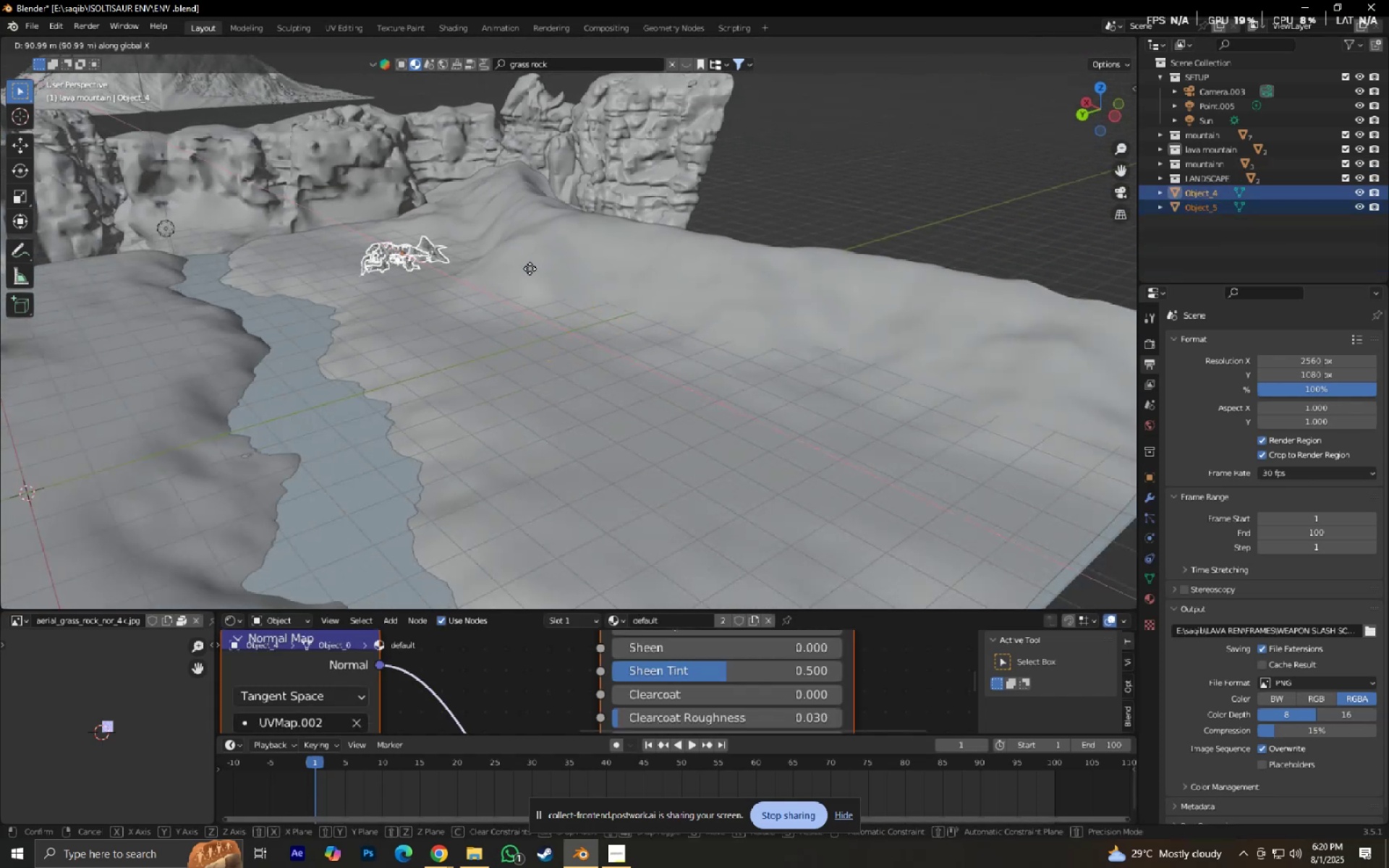 
left_click([535, 273])
 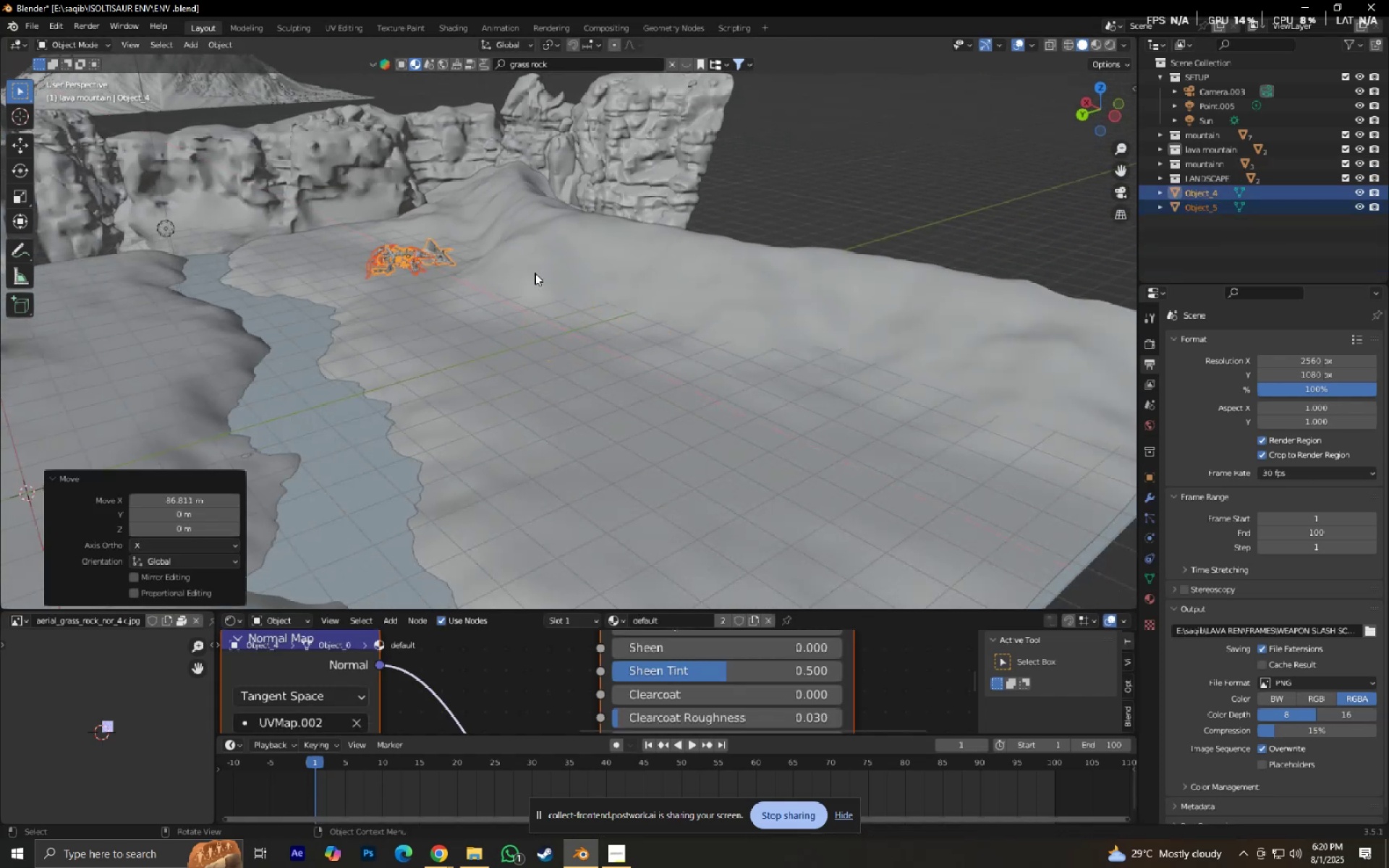 
type(.gz)
 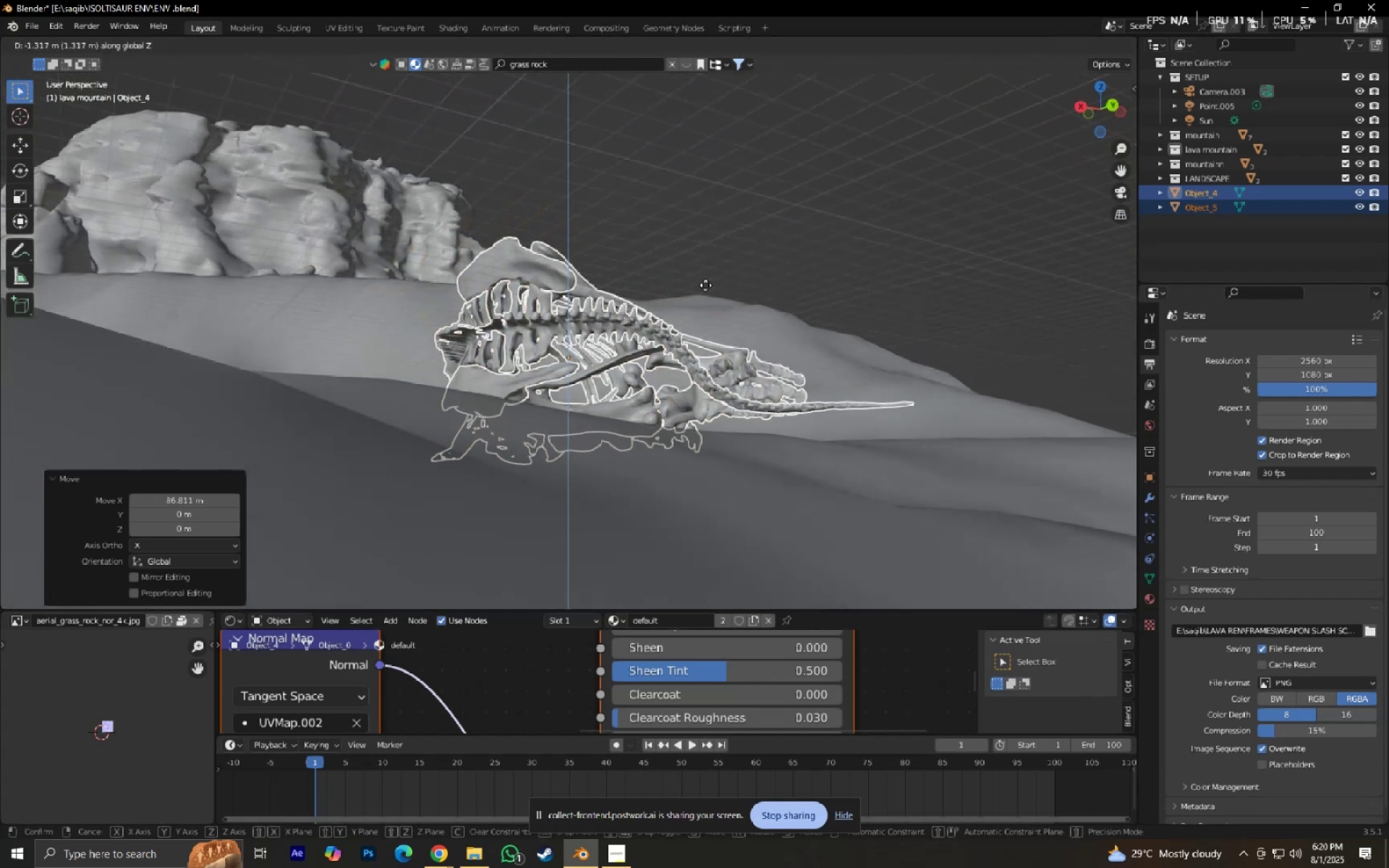 
scroll: coordinate [653, 270], scroll_direction: up, amount: 3.0
 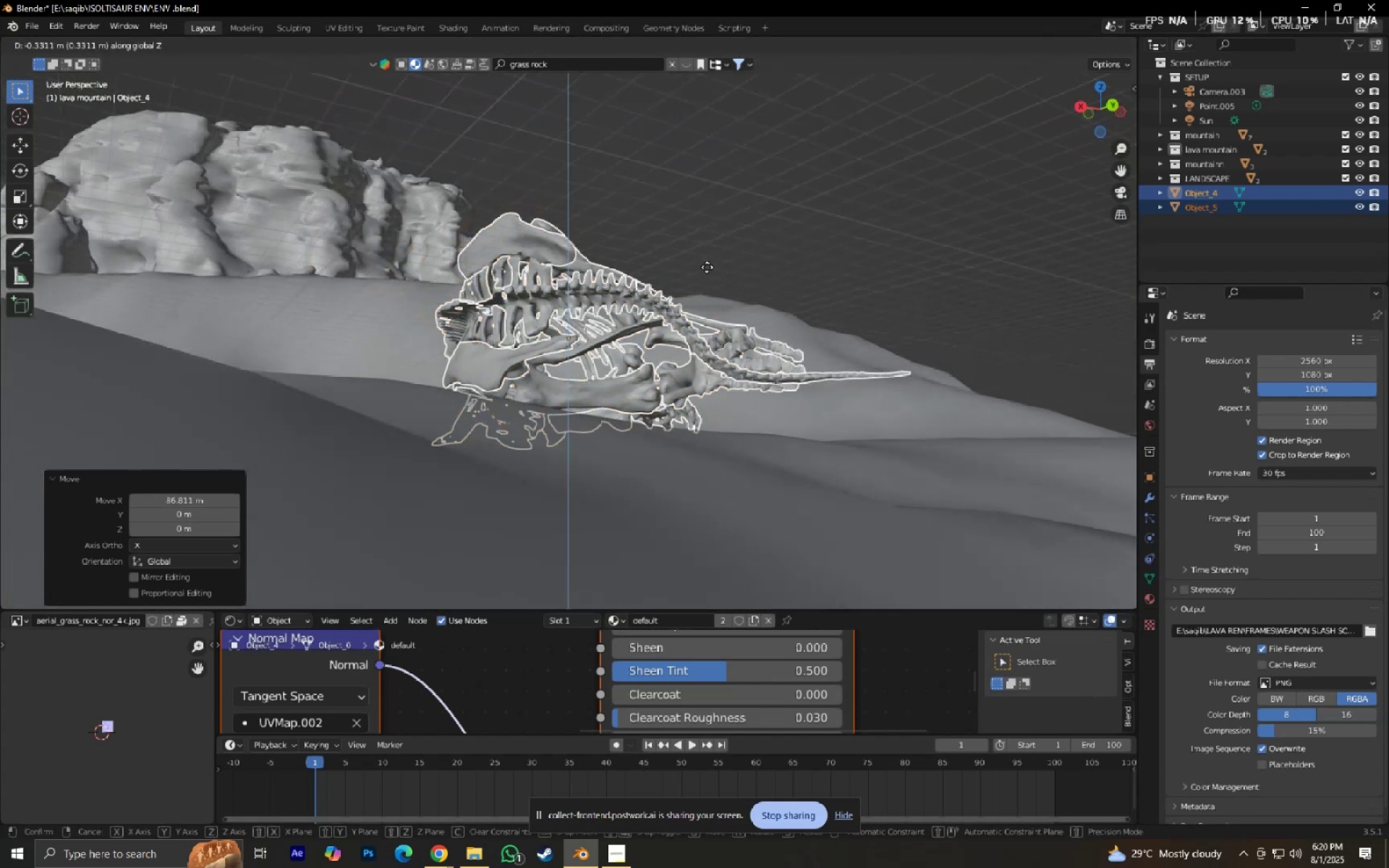 
left_click([705, 285])
 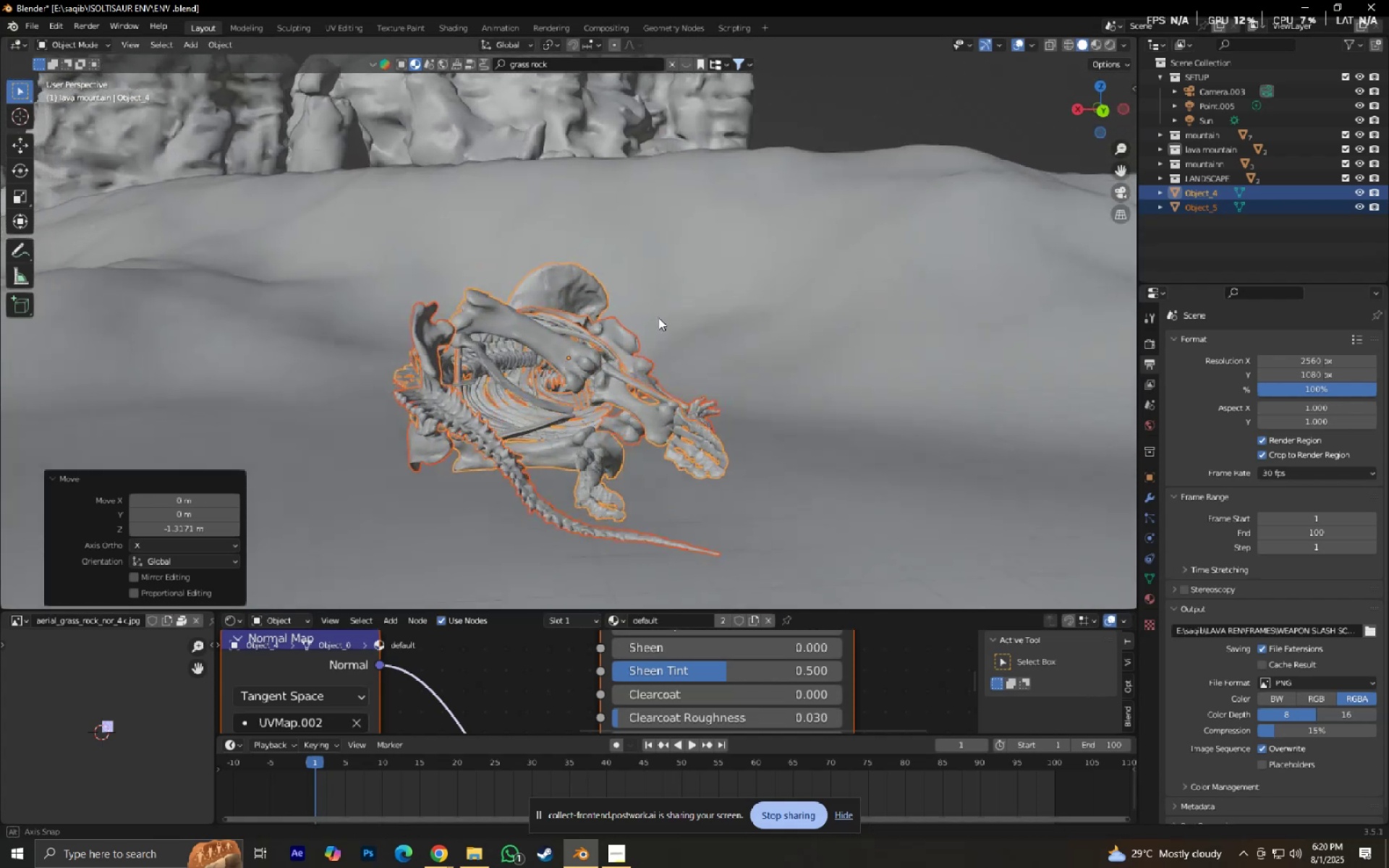 
type(rz)
 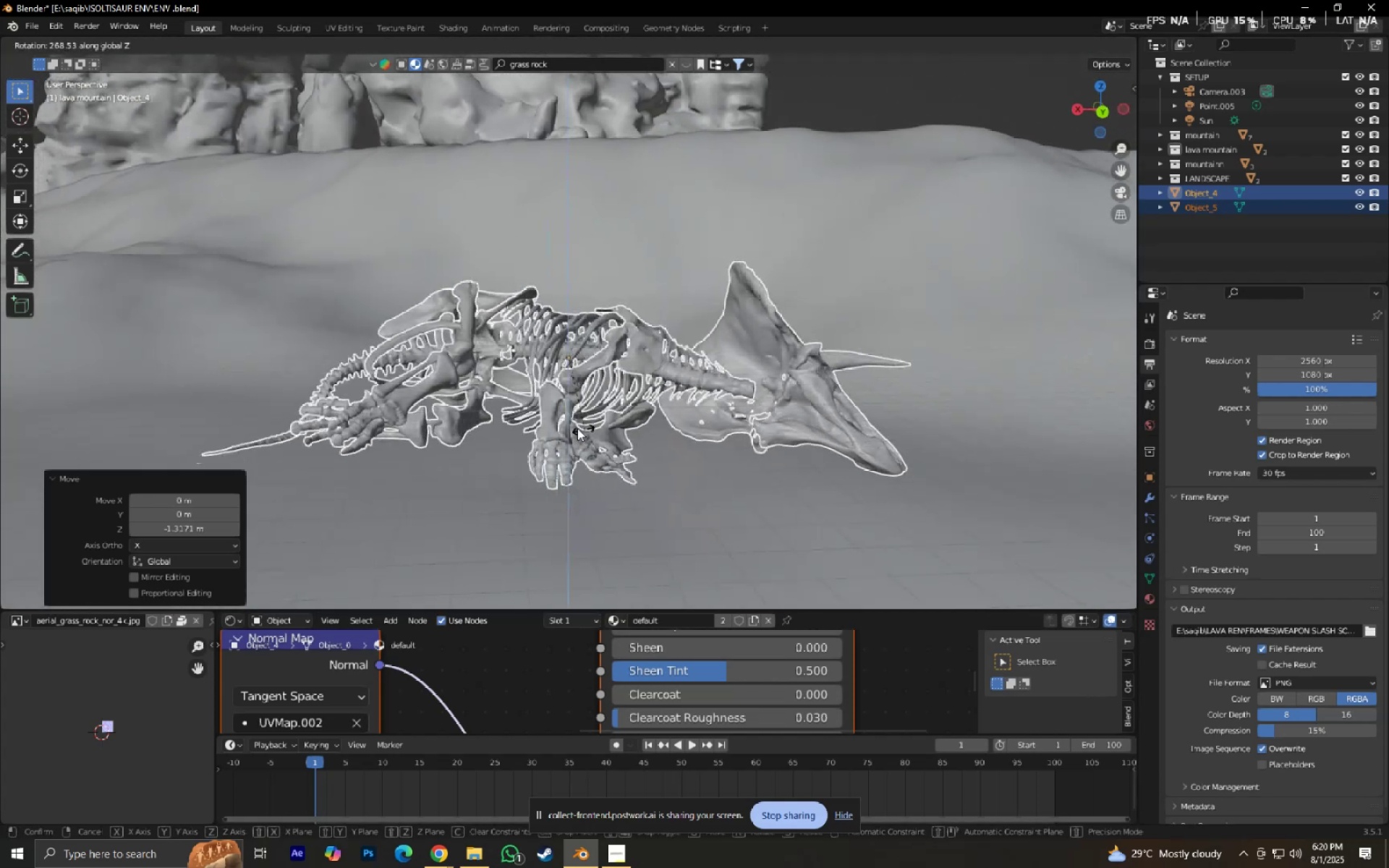 
left_click([569, 427])
 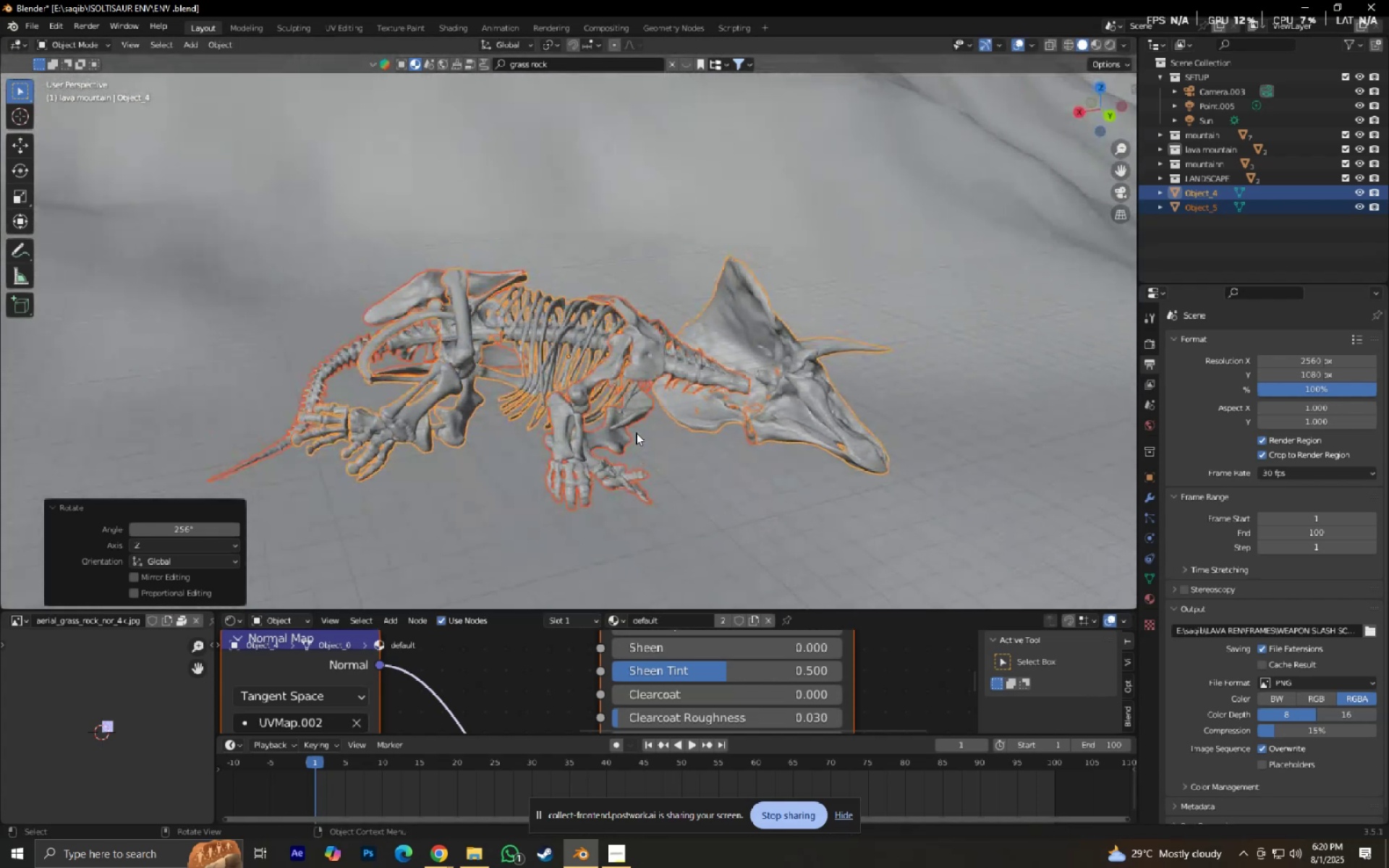 
type(0rz)
 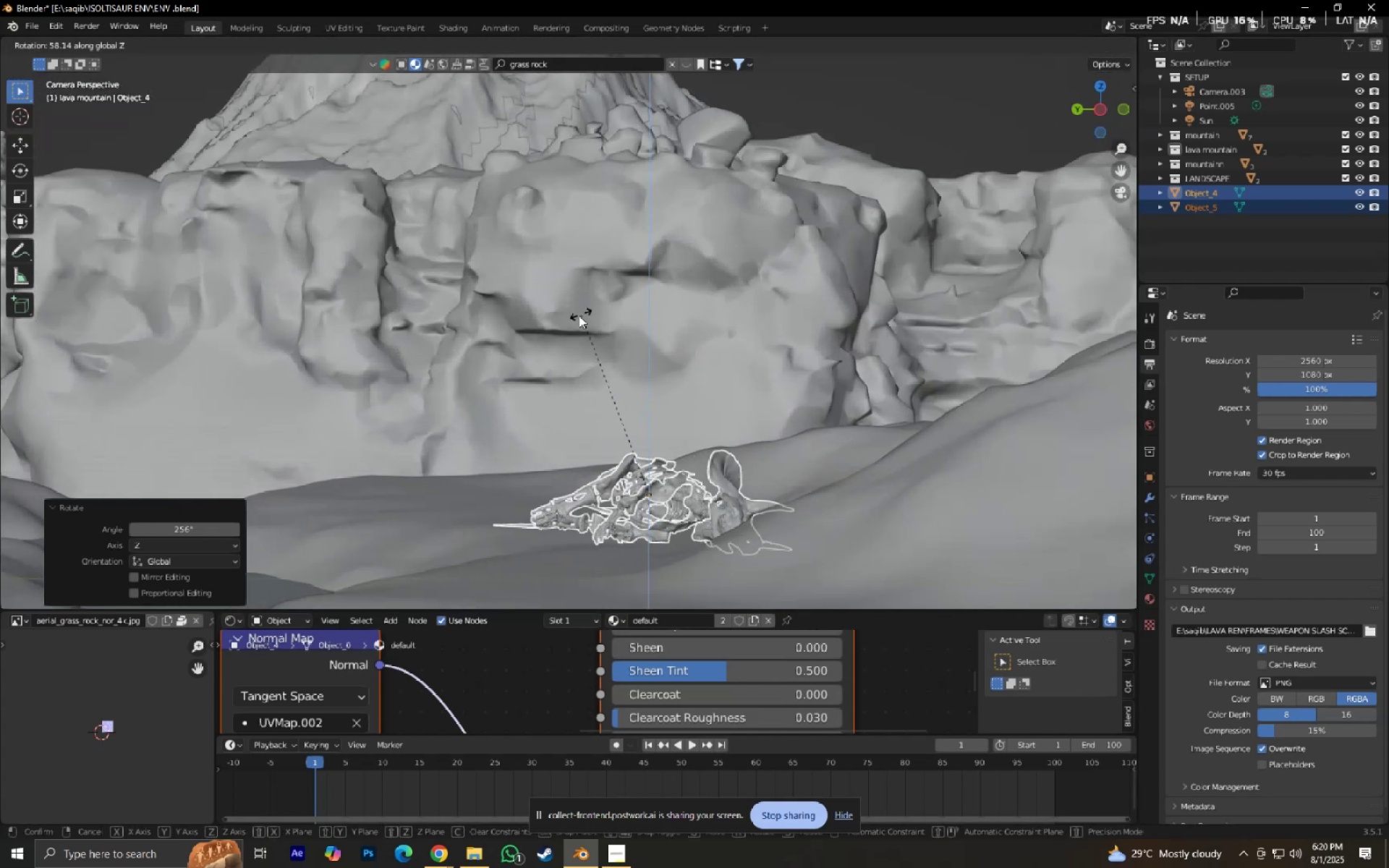 
scroll: coordinate [695, 432], scroll_direction: up, amount: 9.0
 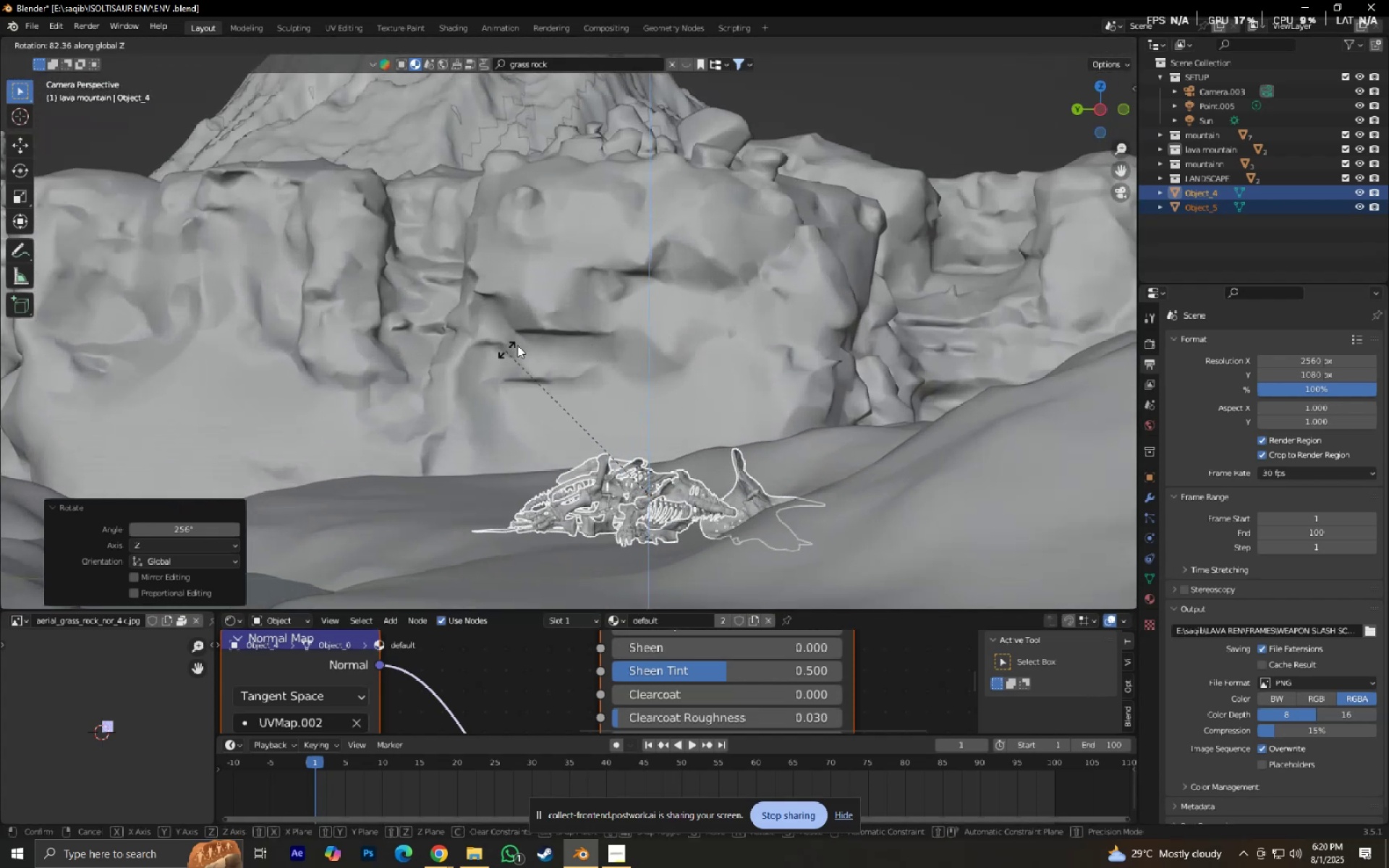 
left_click([541, 336])
 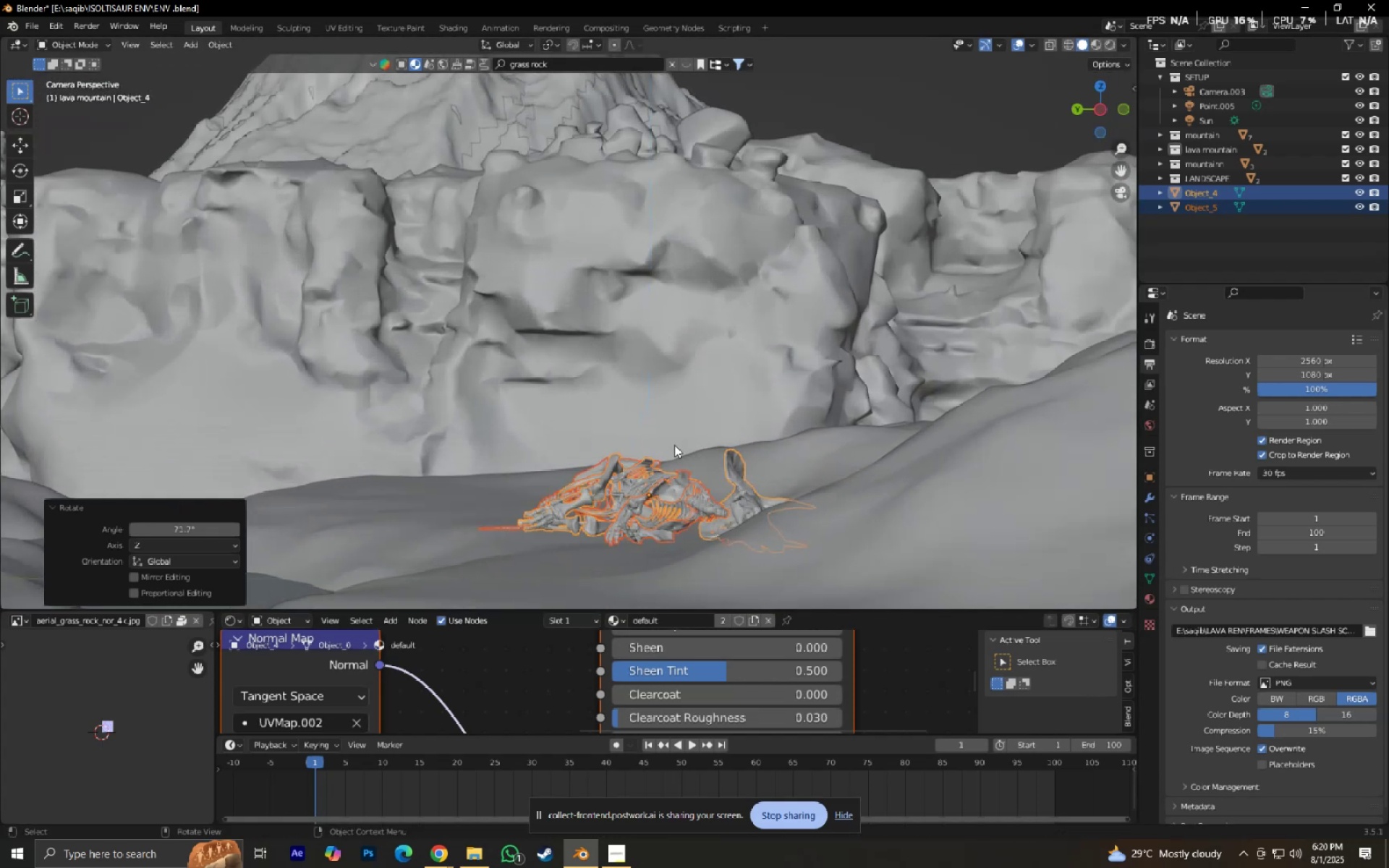 
type(gx)
 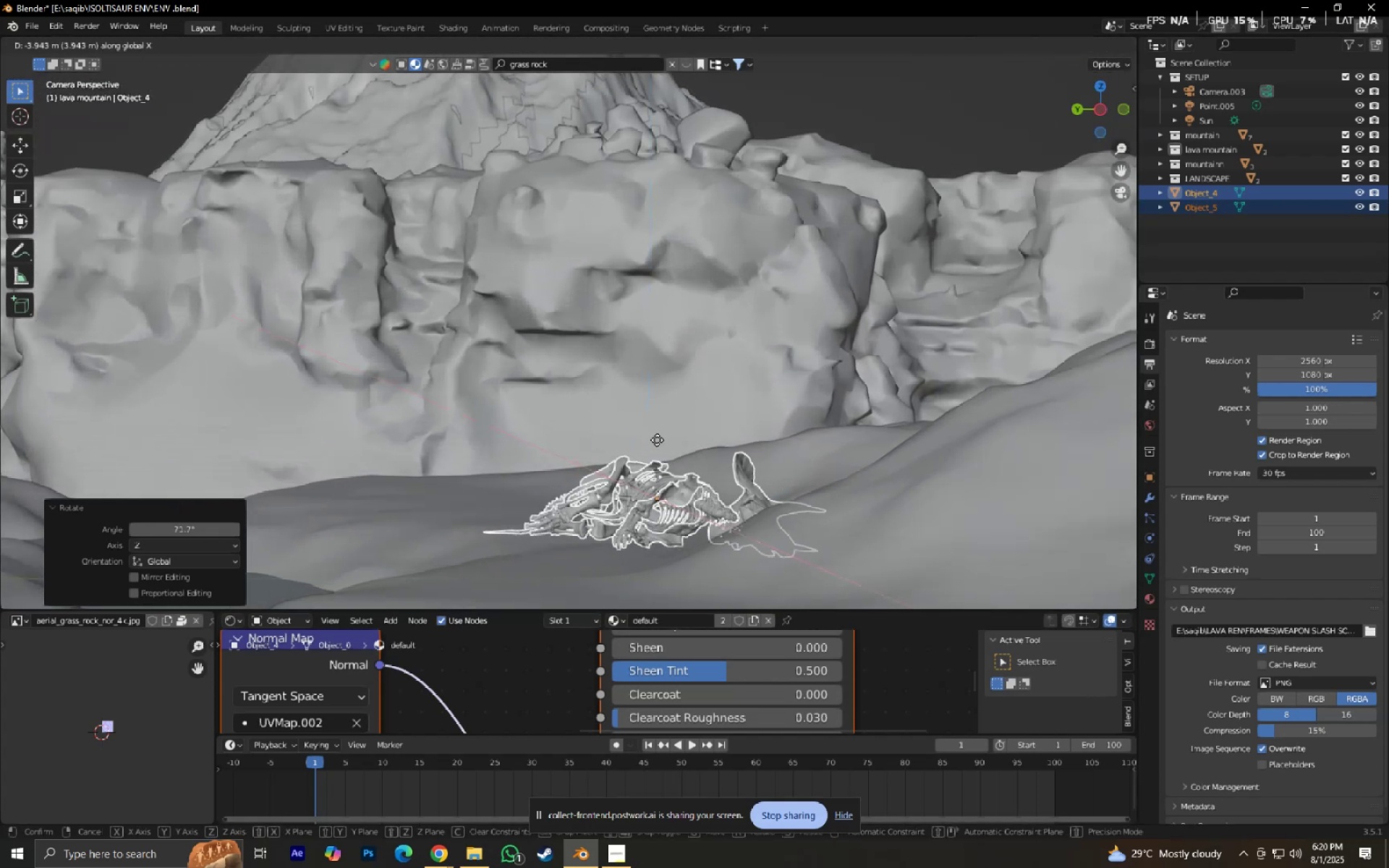 
right_click([657, 440])
 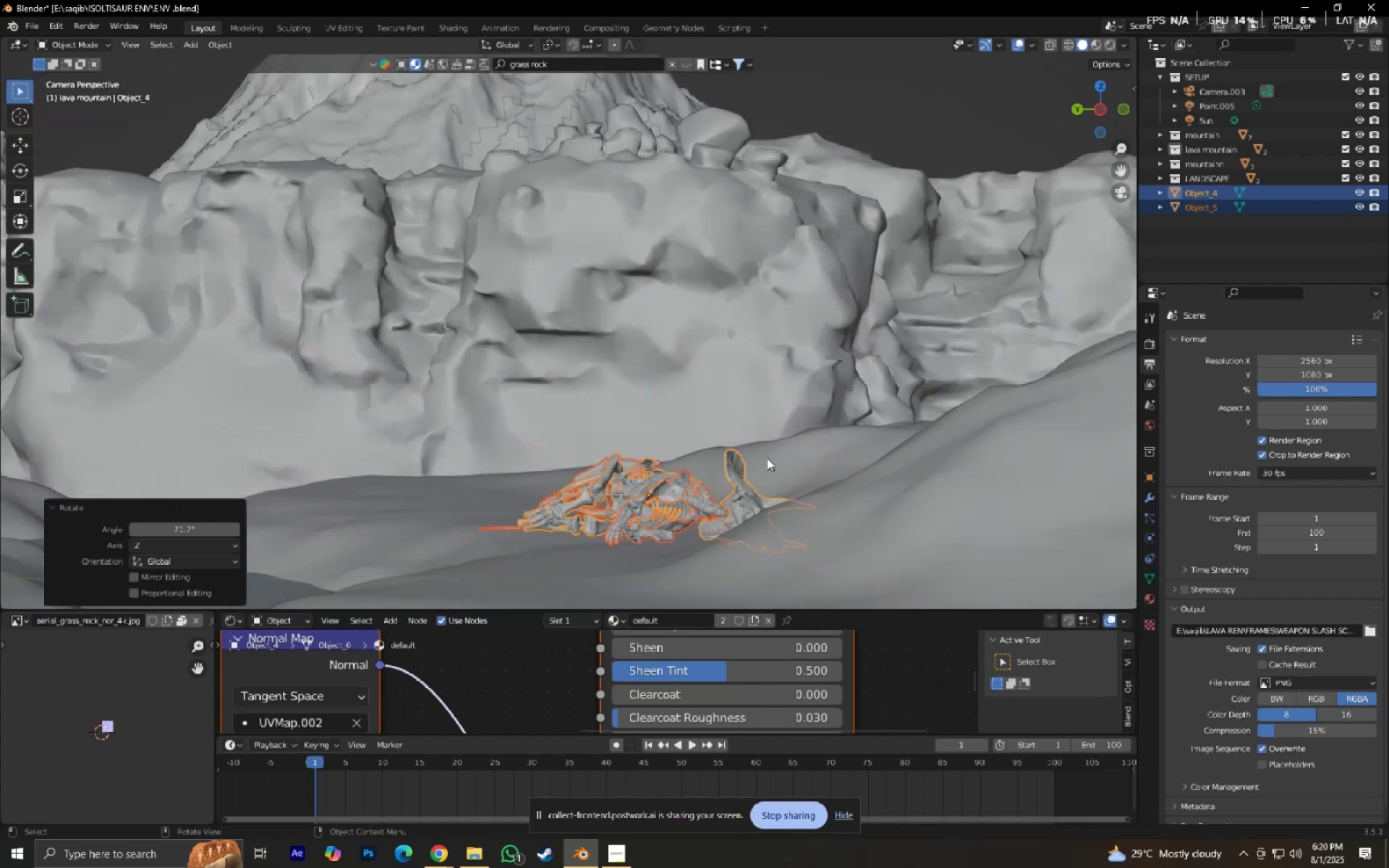 
type(gx)
 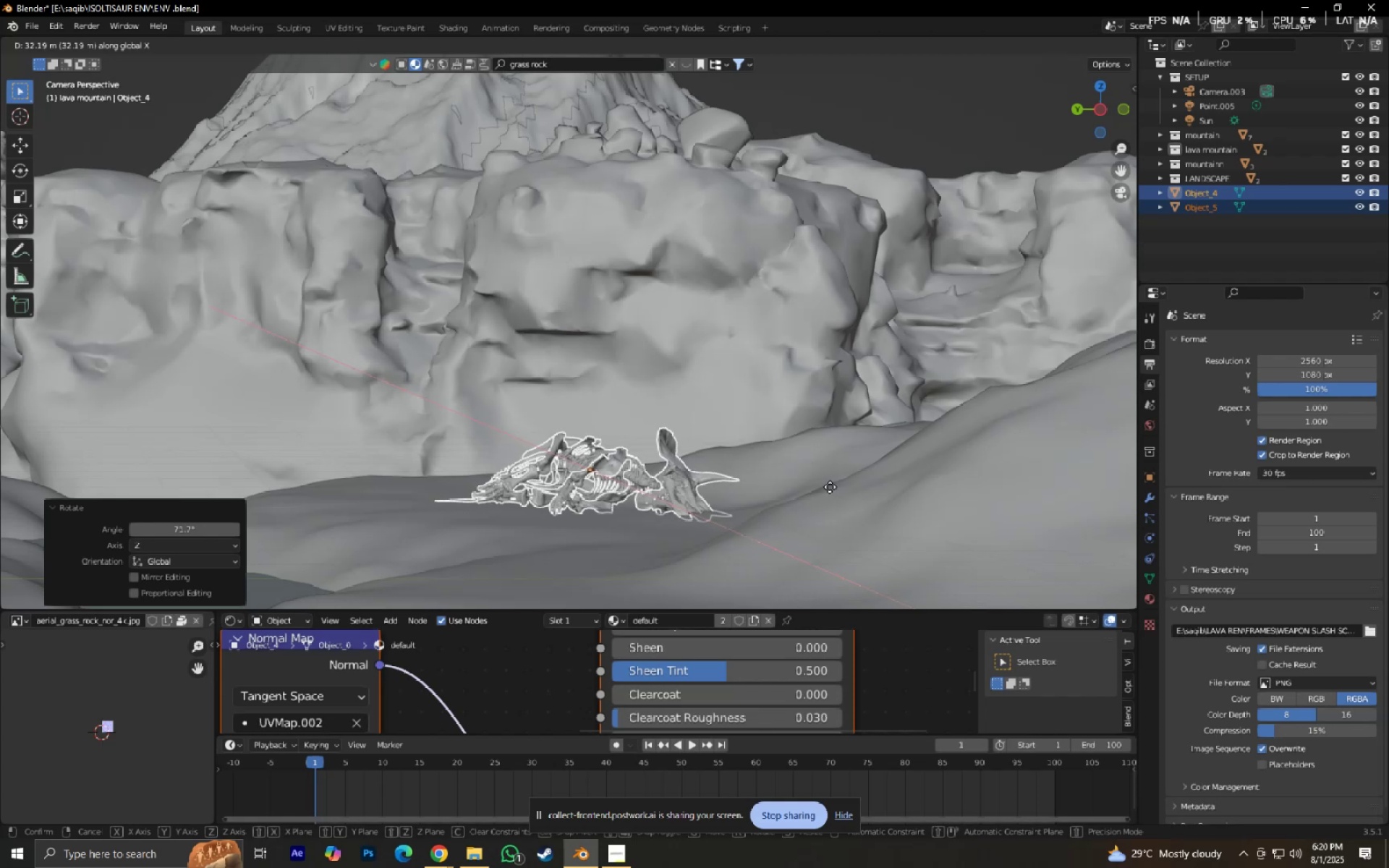 
left_click([829, 486])
 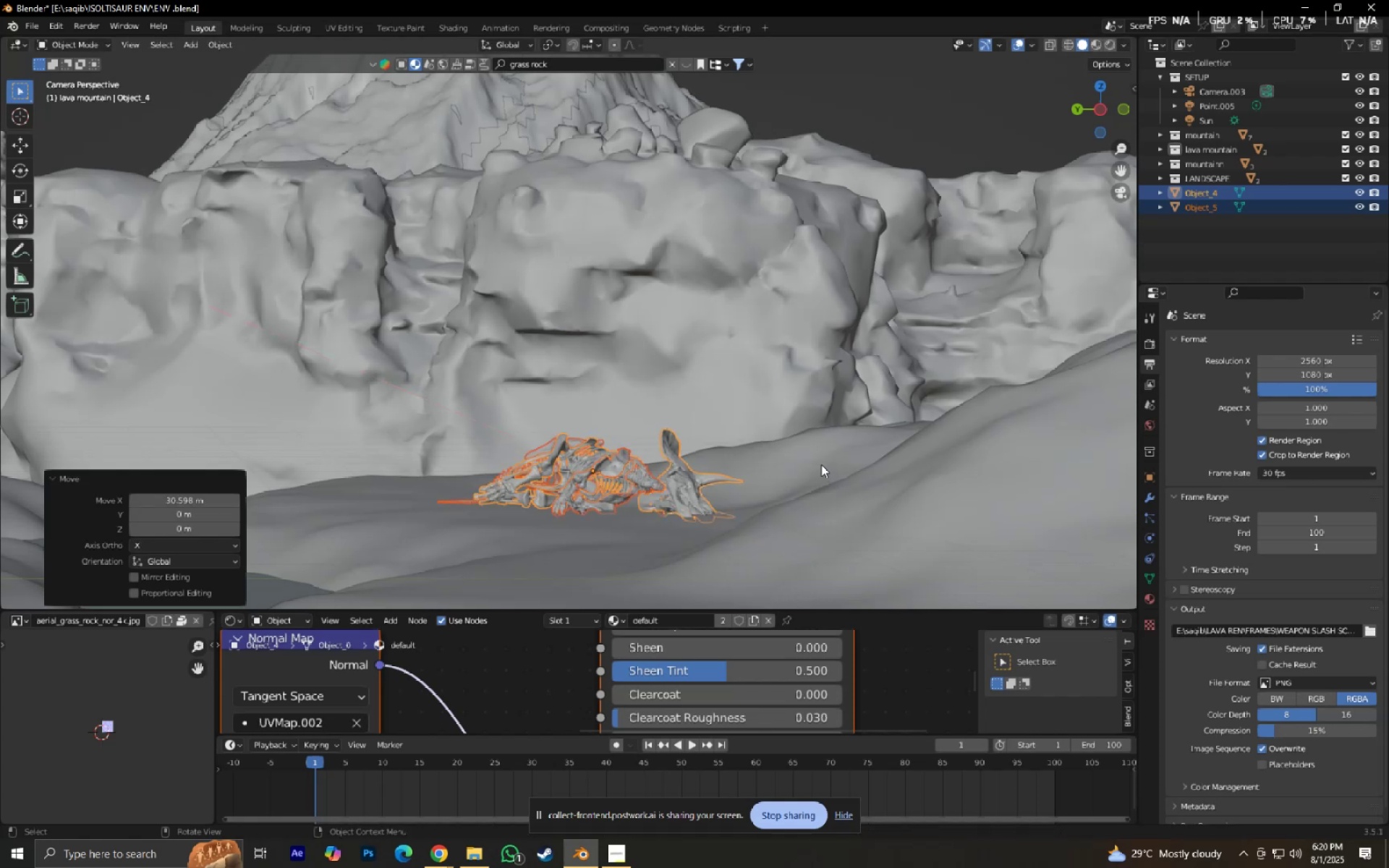 
type(.gz)
 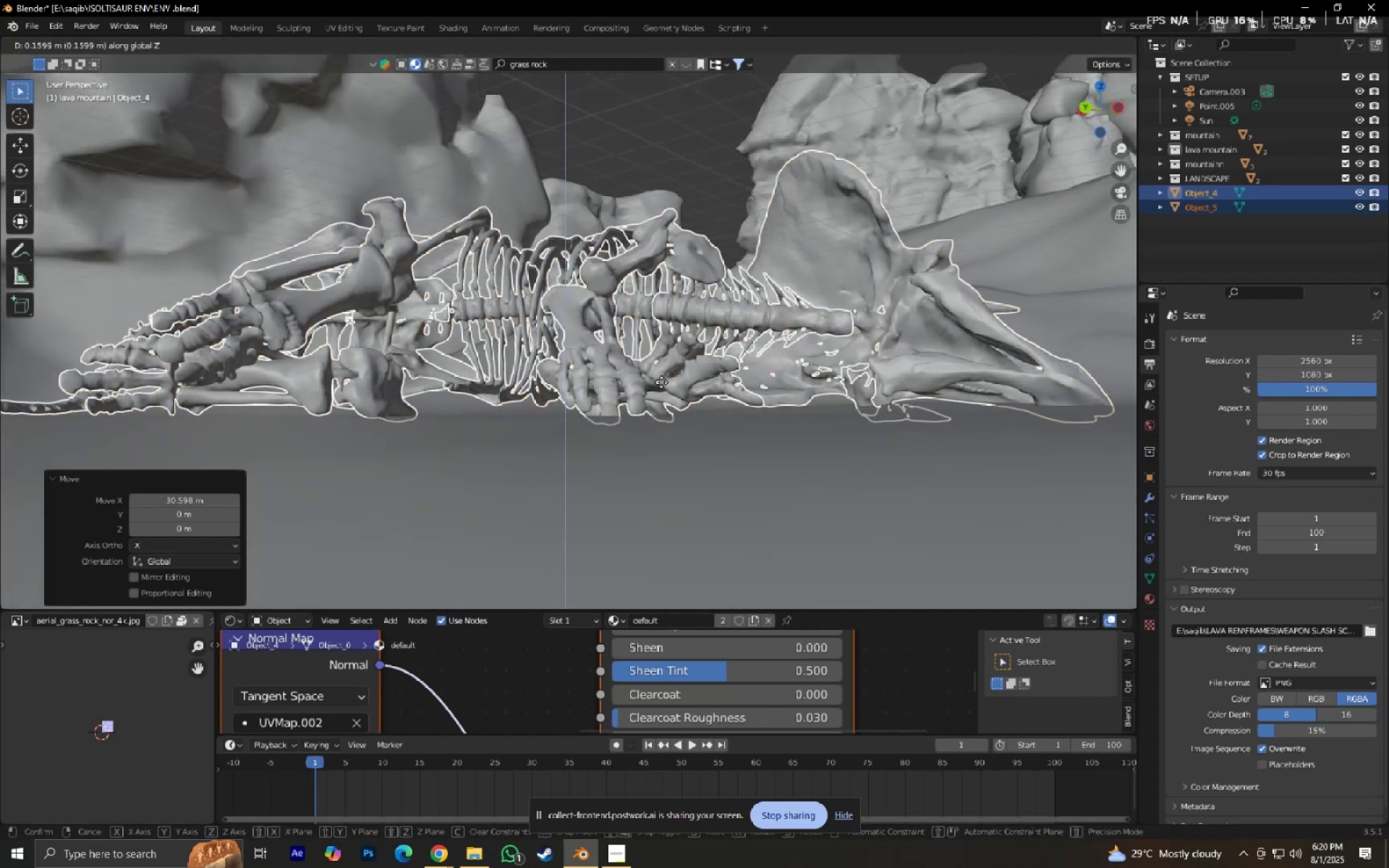 
scroll: coordinate [621, 376], scroll_direction: up, amount: 6.0
 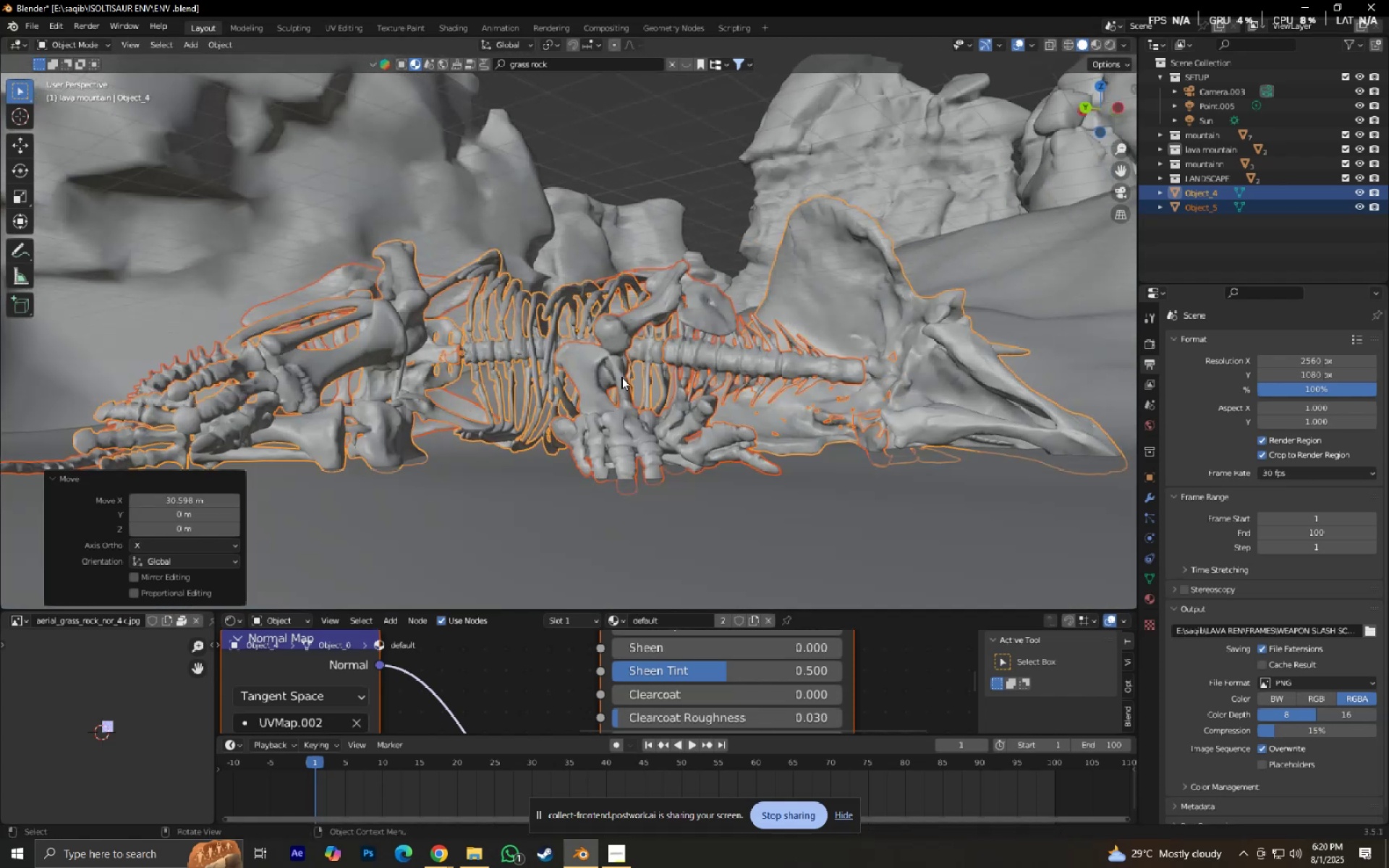 
hold_key(key=ShiftLeft, duration=1.05)
left_click([661, 375])
 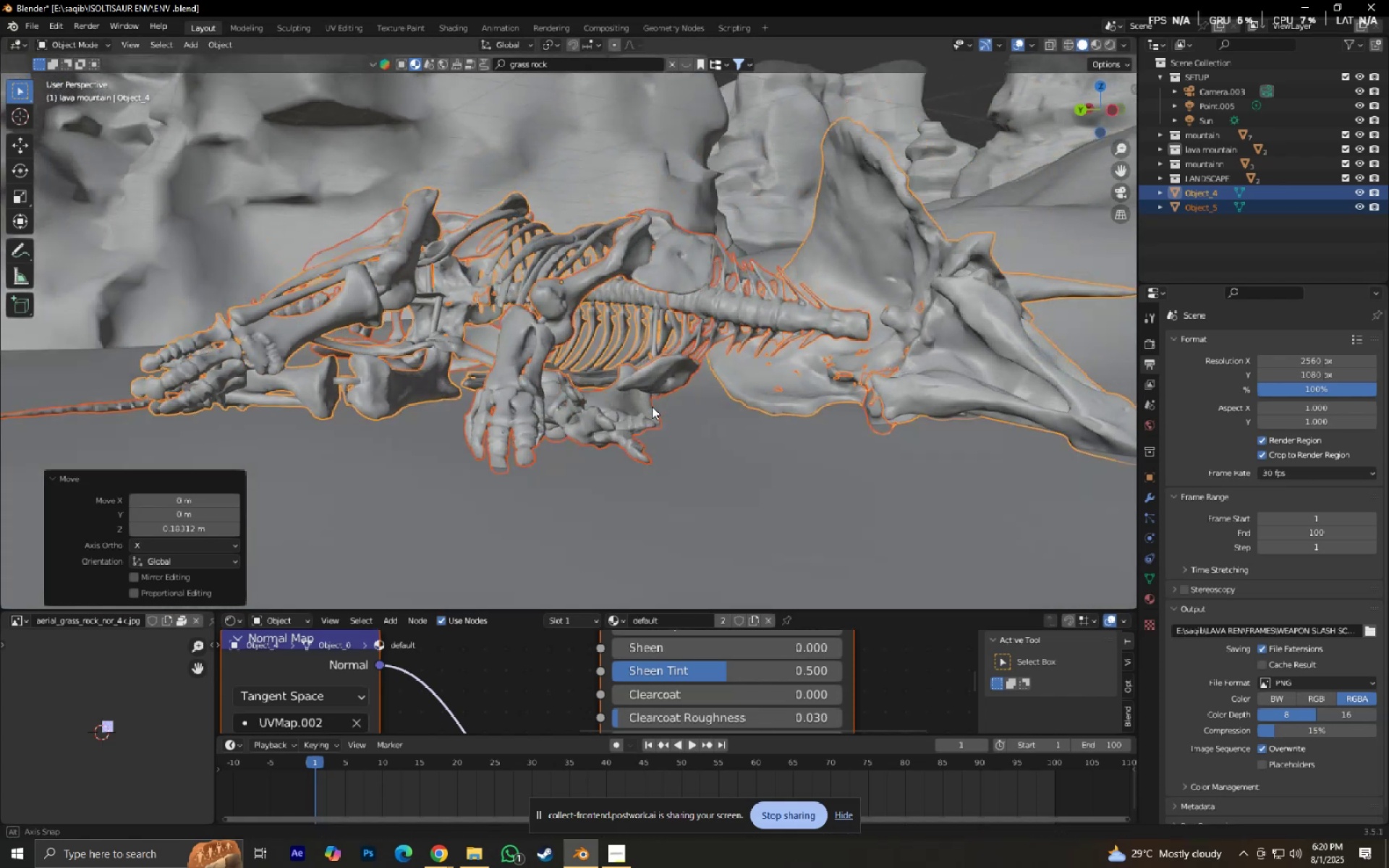 
type(rz)
 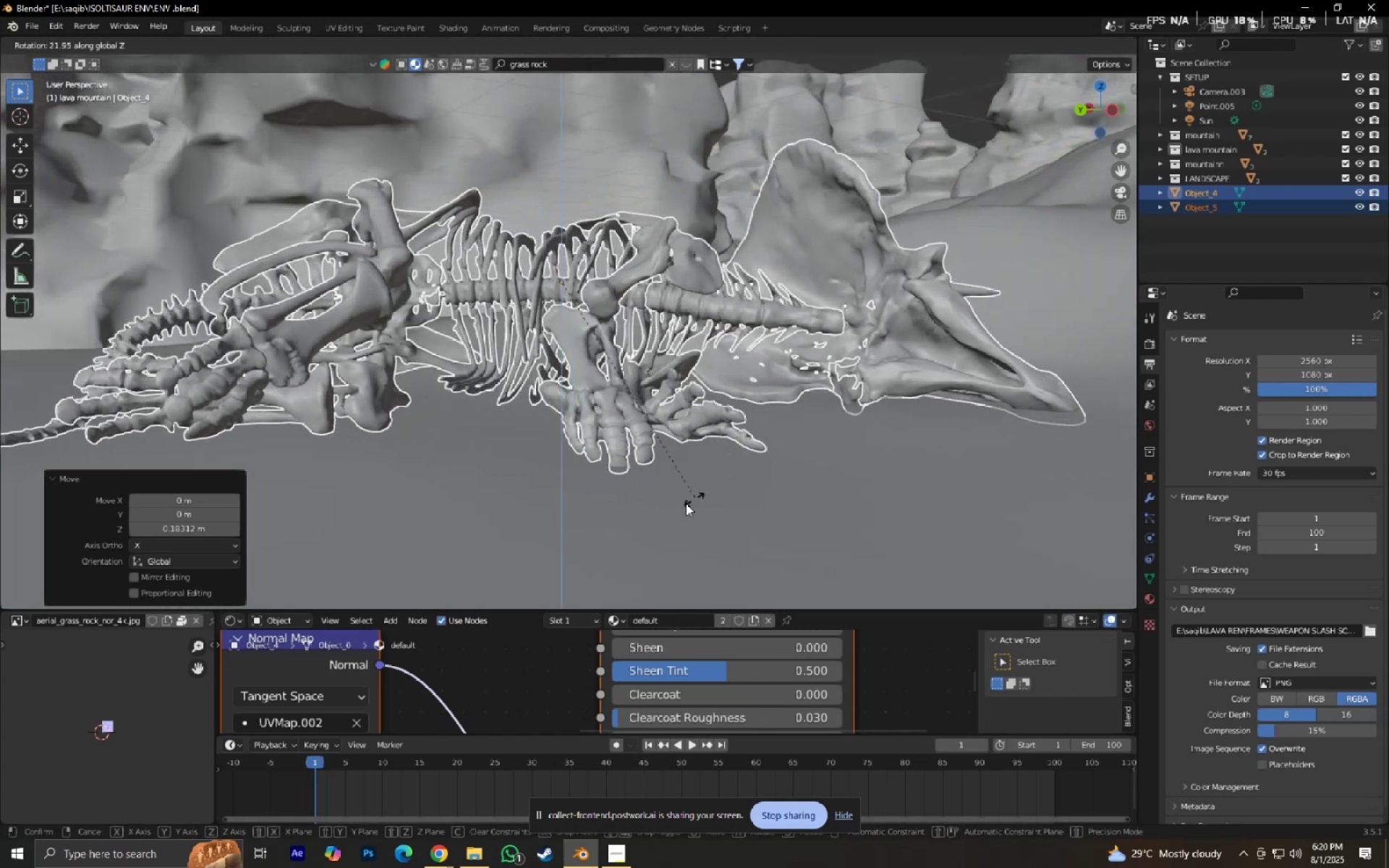 
left_click([679, 509])
 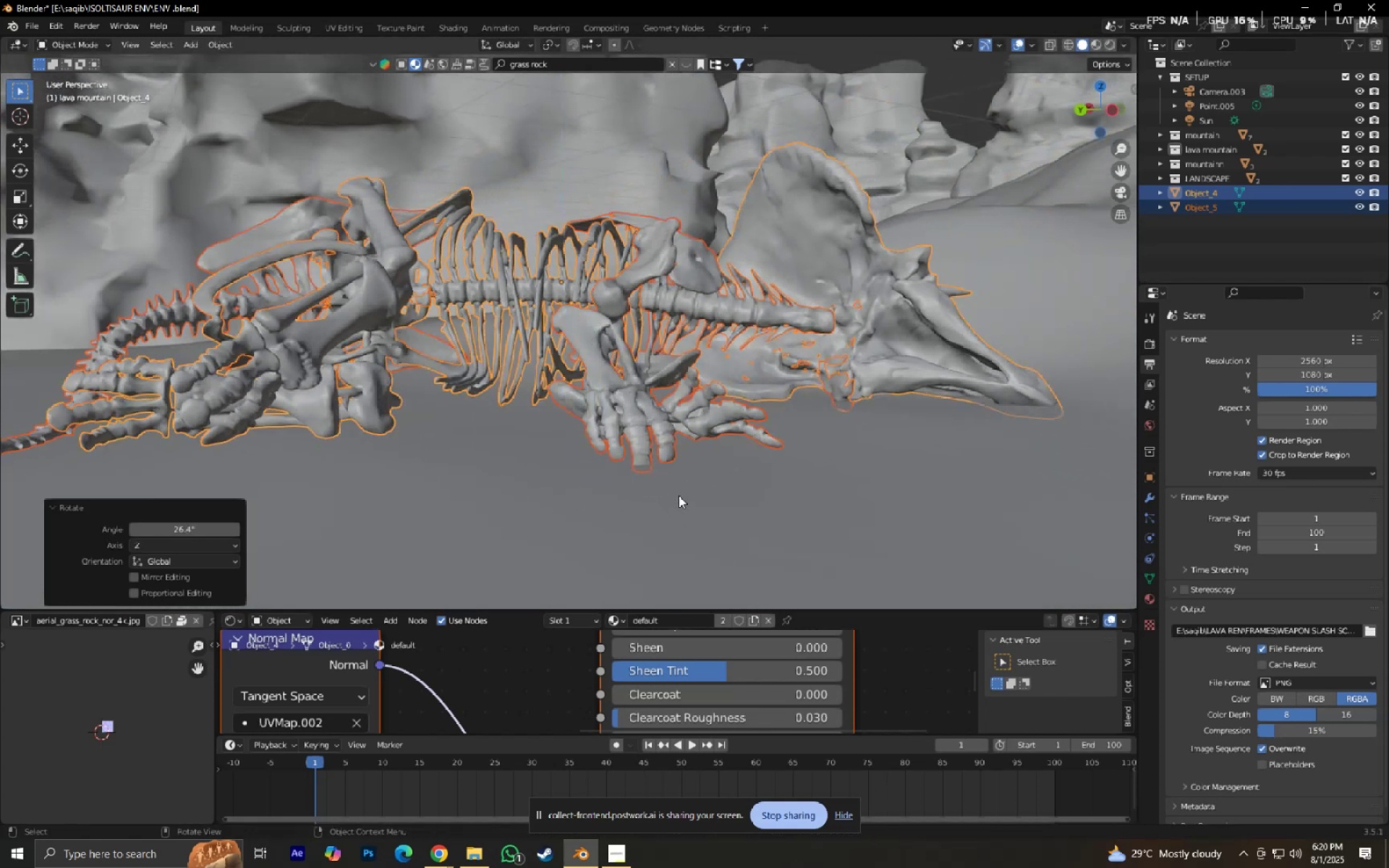 
type(0gx)
 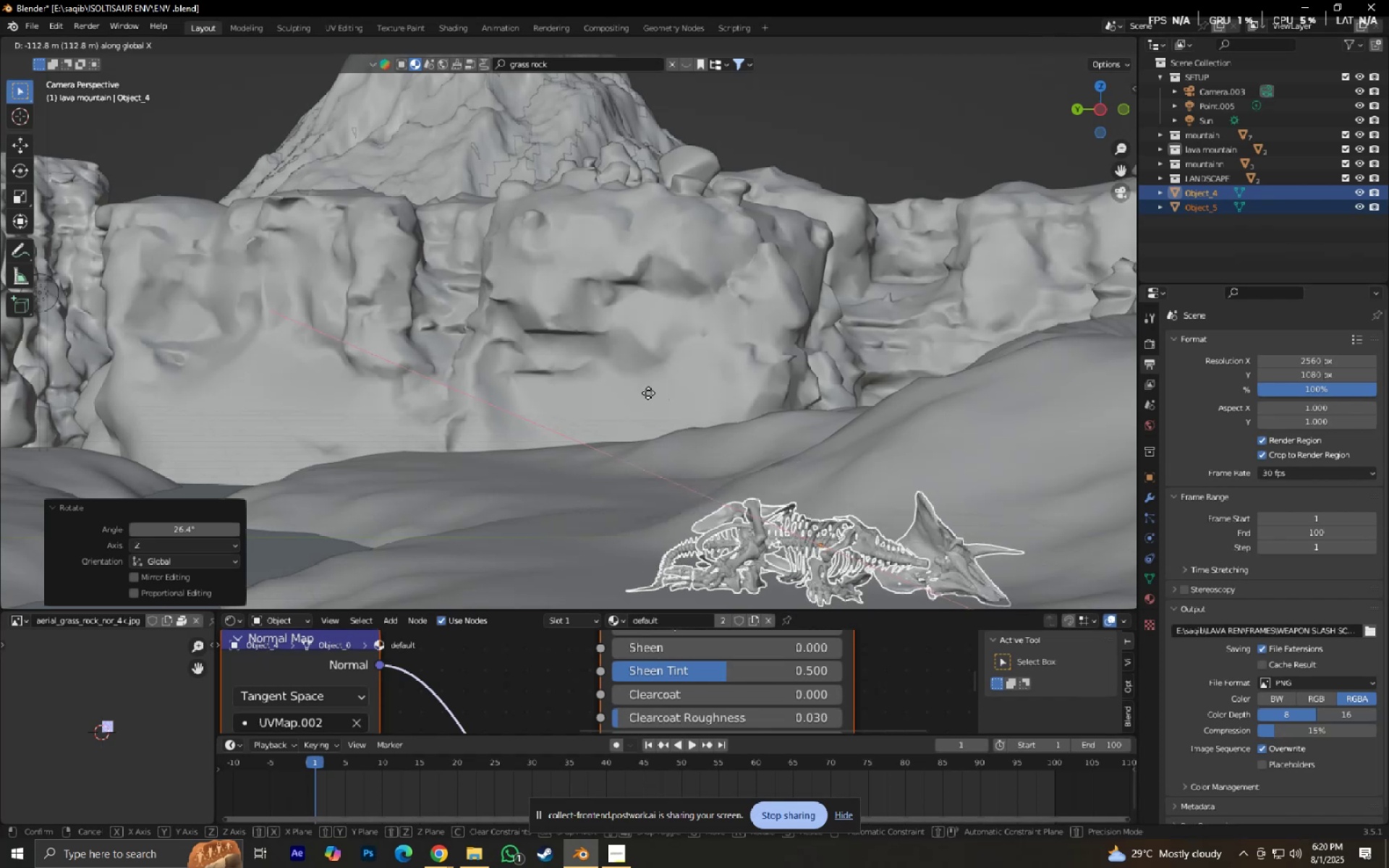 
scroll: coordinate [610, 375], scroll_direction: down, amount: 1.0
 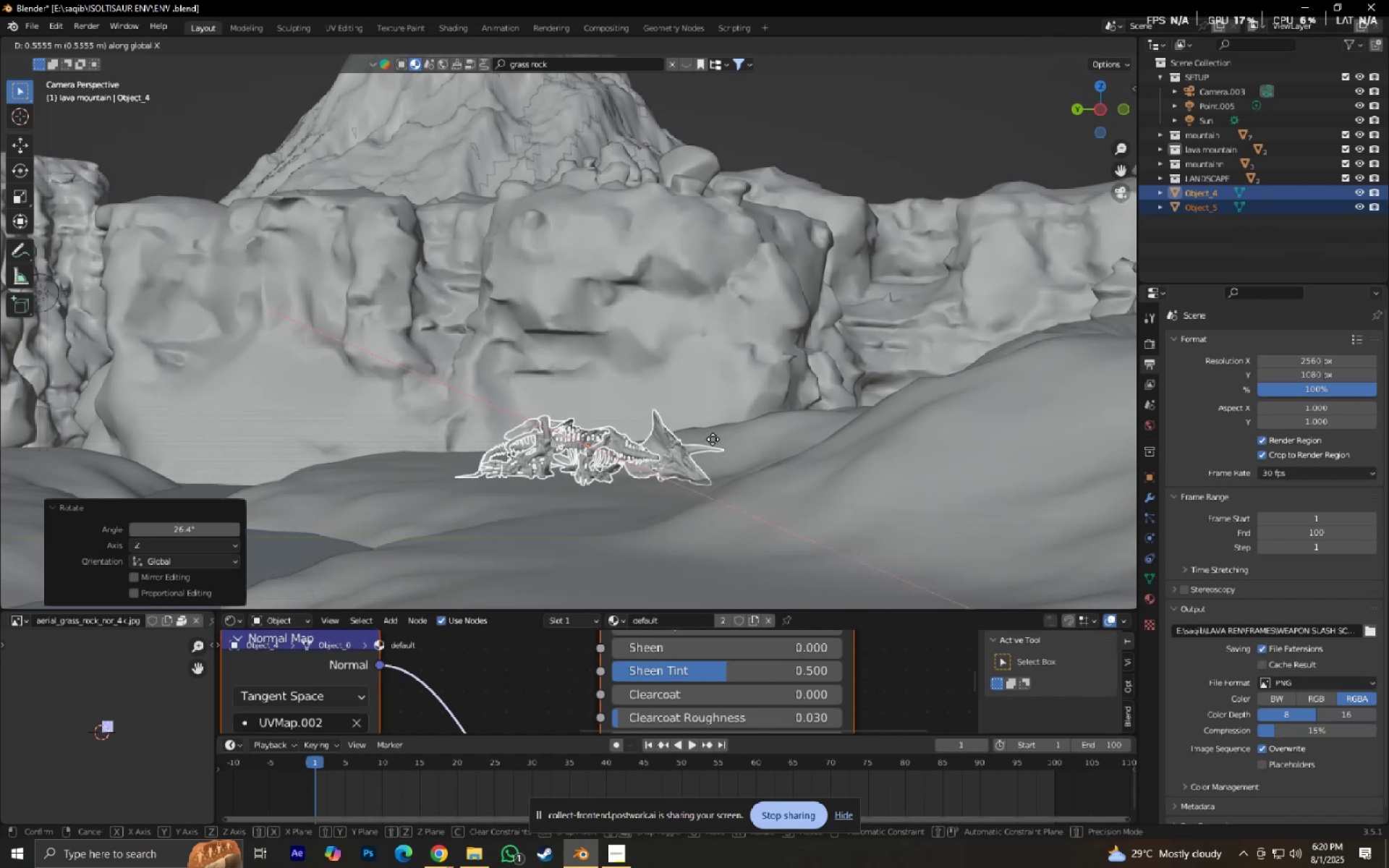 
right_click([749, 451])
 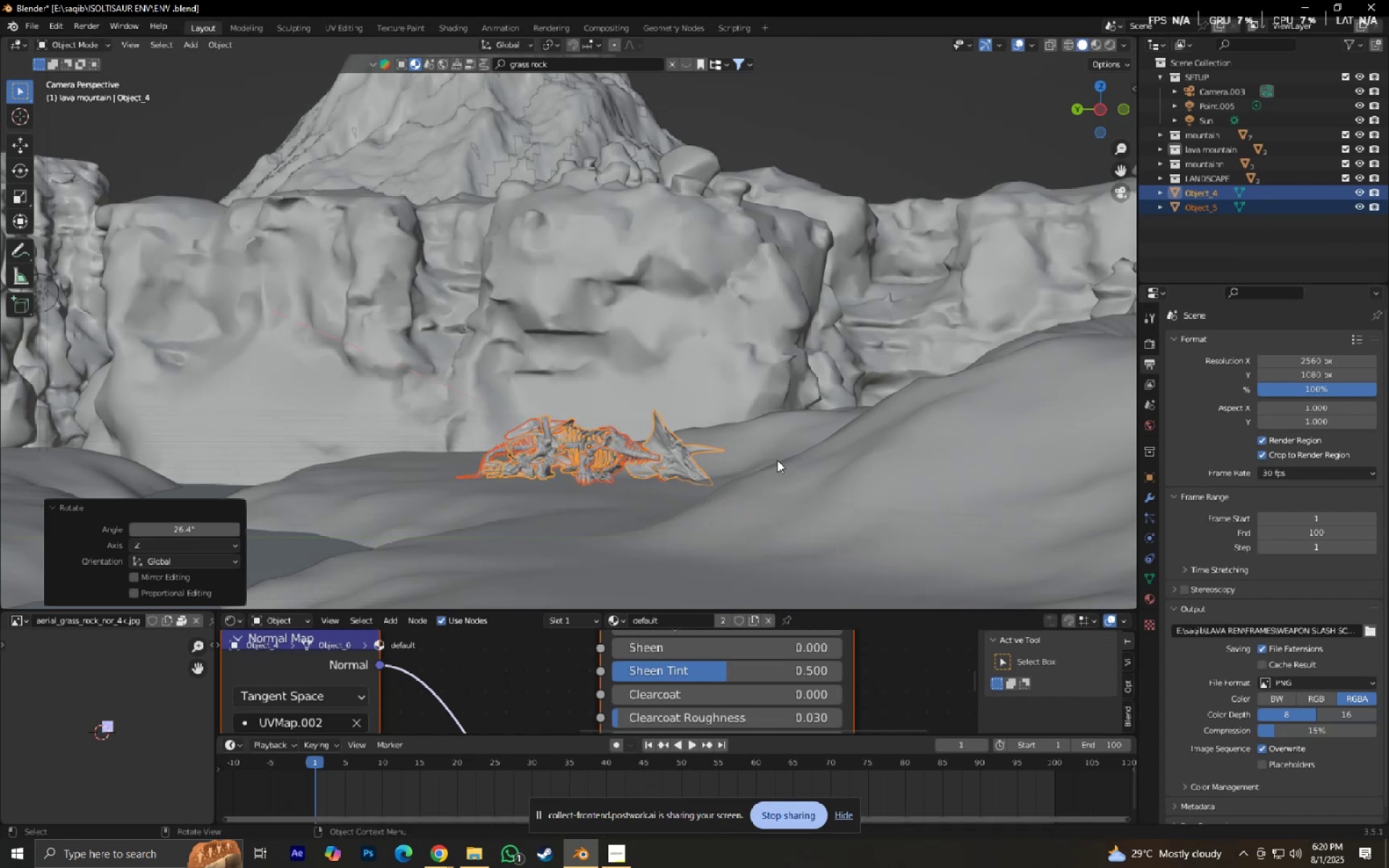 
hold_key(key=ShiftLeft, duration=0.33)
 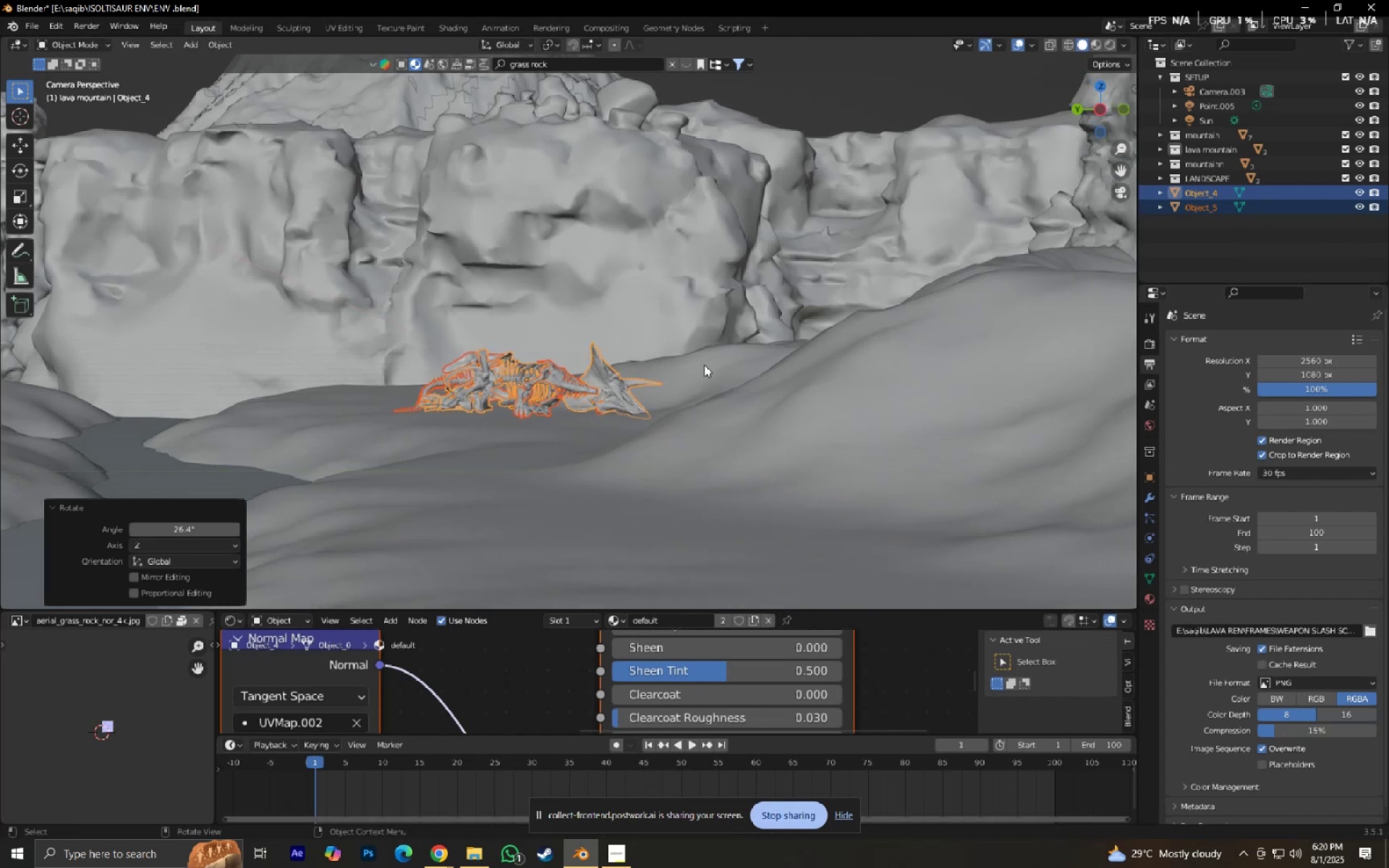 
scroll: coordinate [719, 398], scroll_direction: up, amount: 4.0
 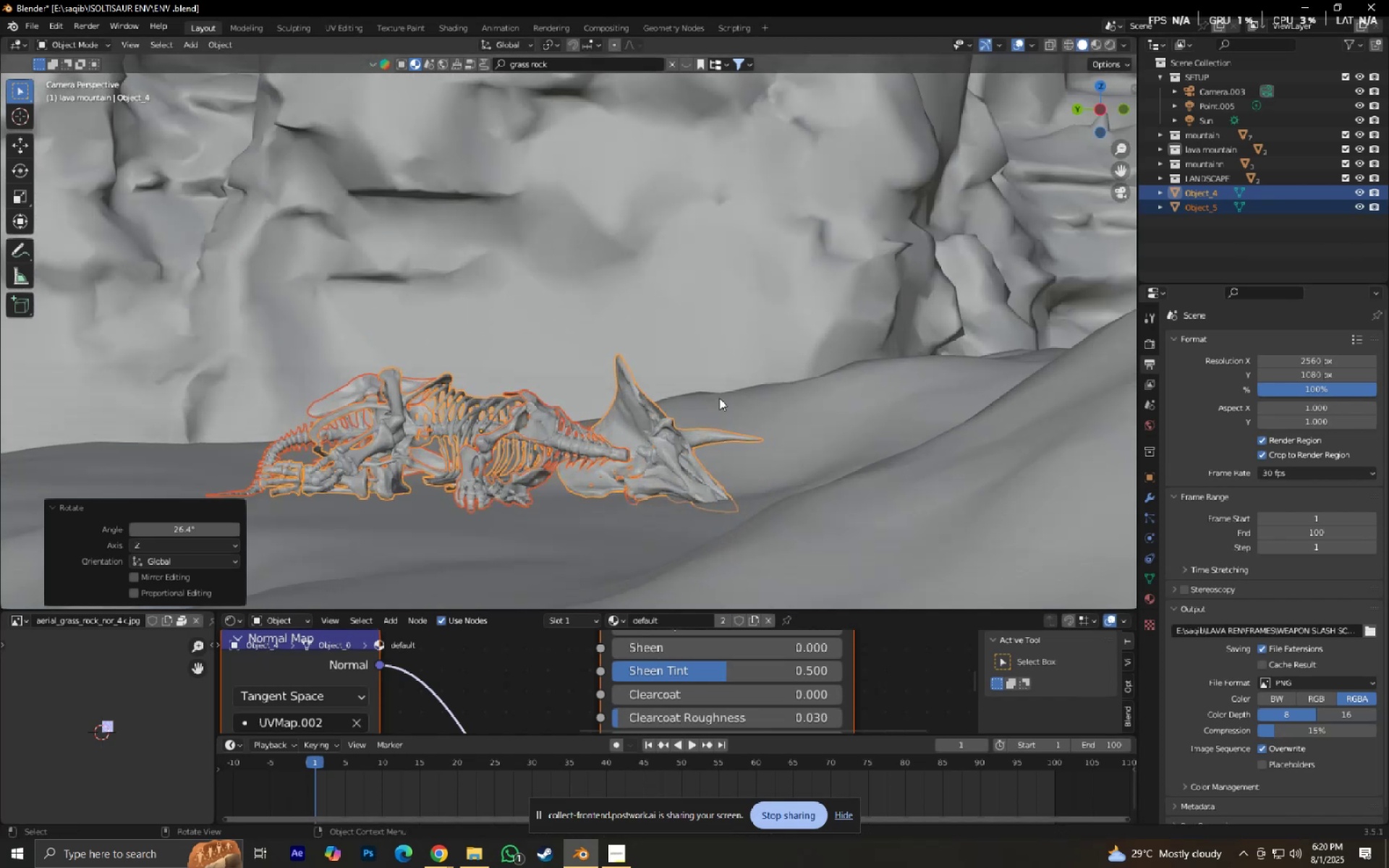 
type(gy)
 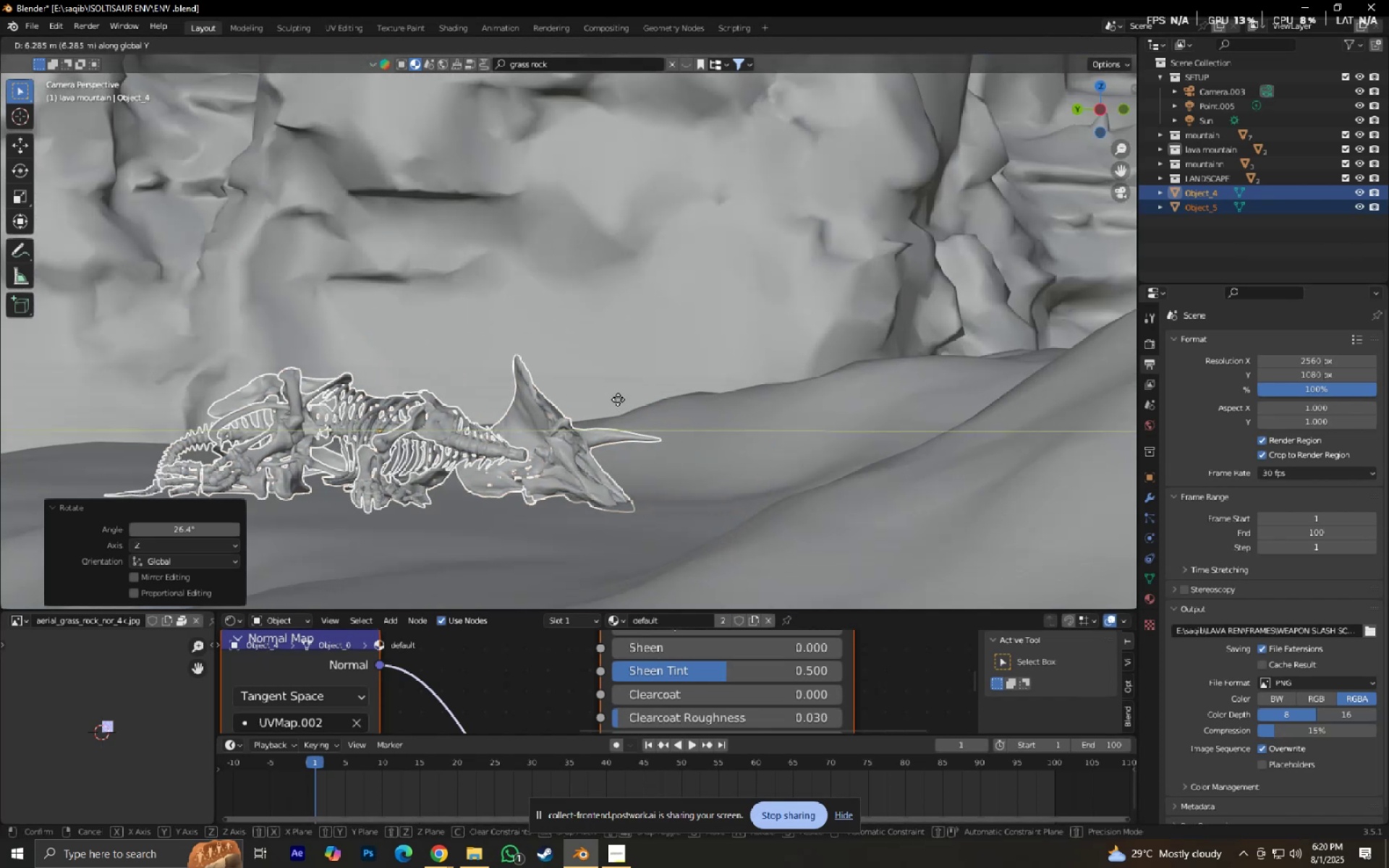 
left_click([618, 399])
 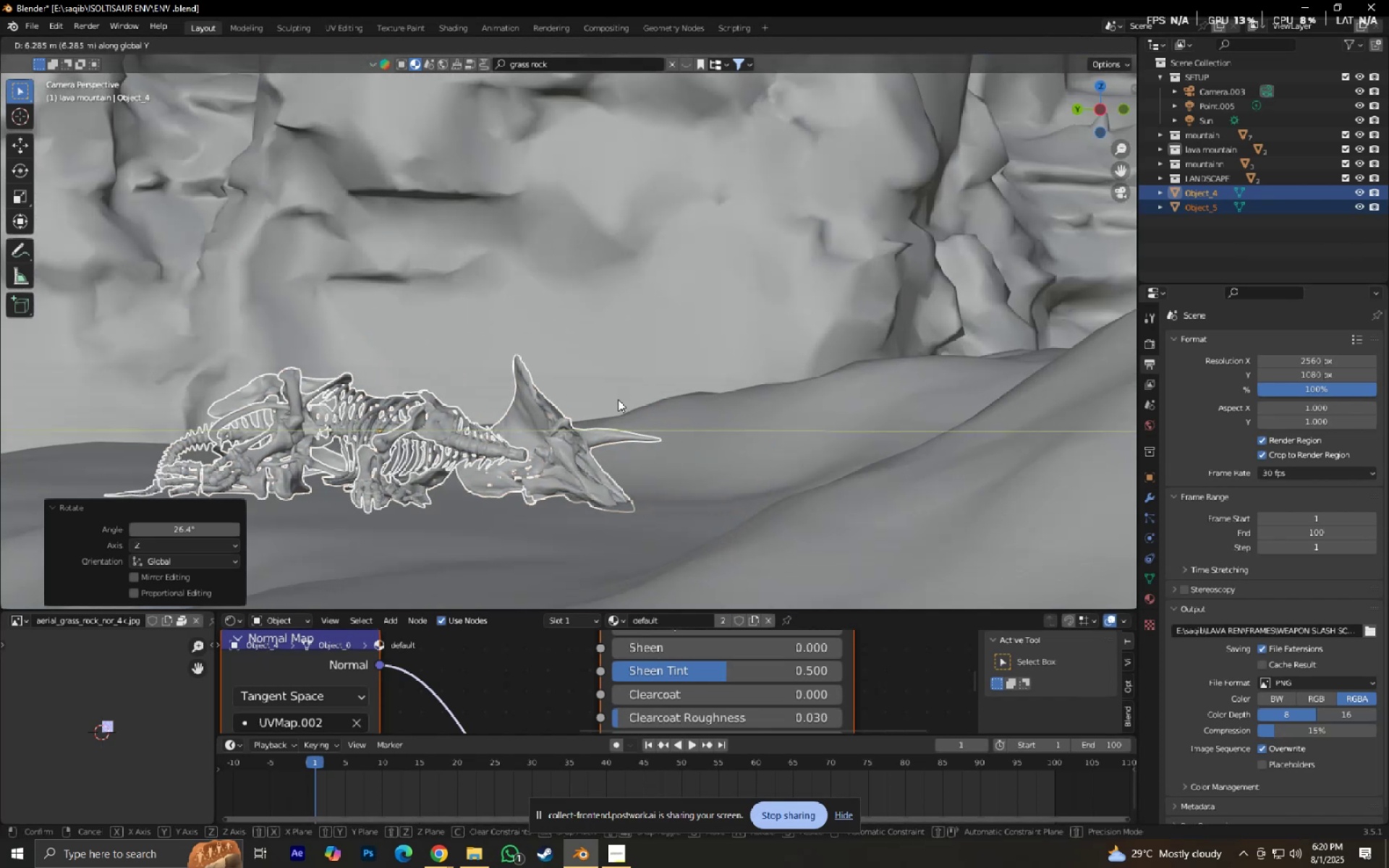 
type(gxz)
 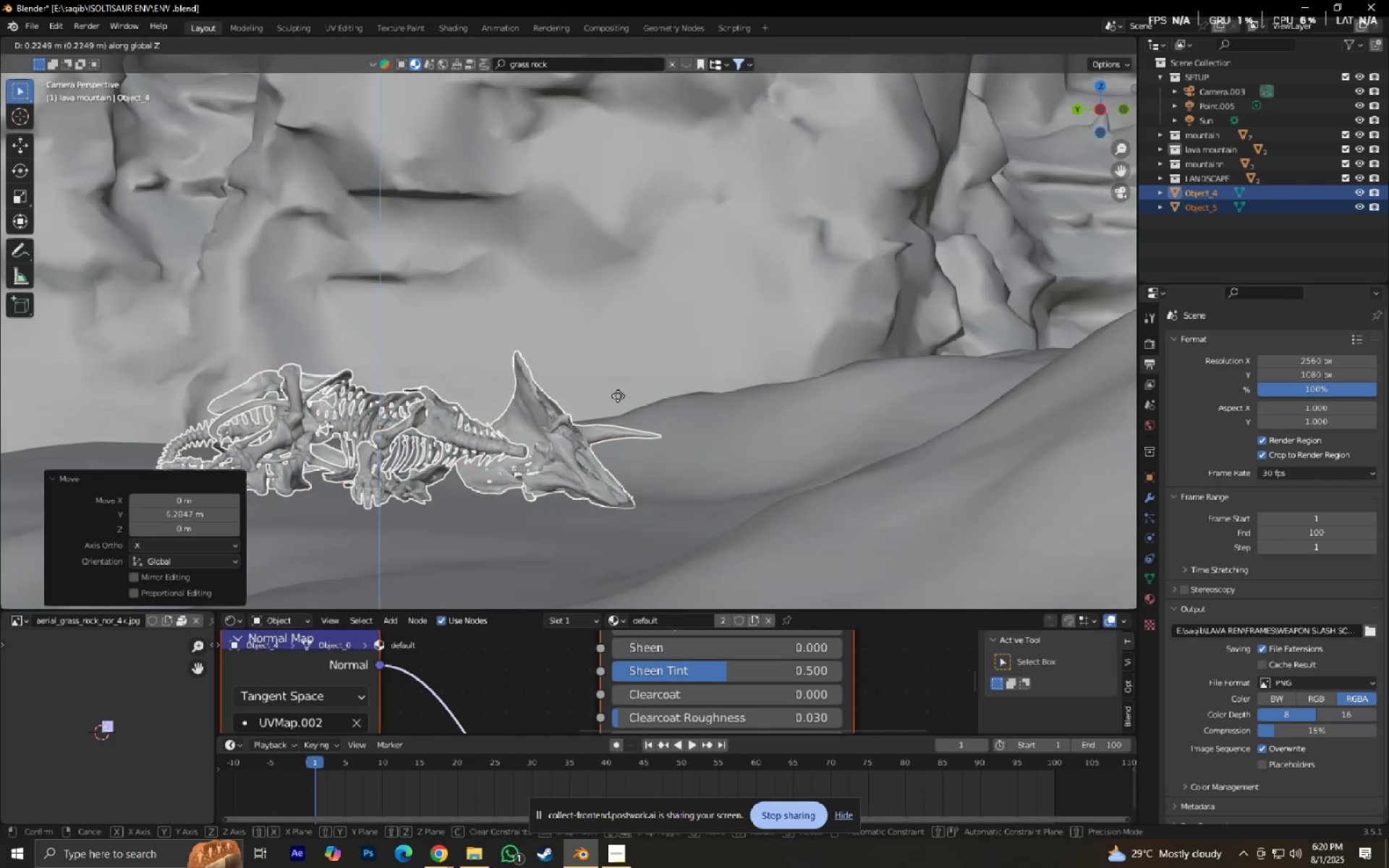 
hold_key(key=ShiftLeft, duration=0.97)
 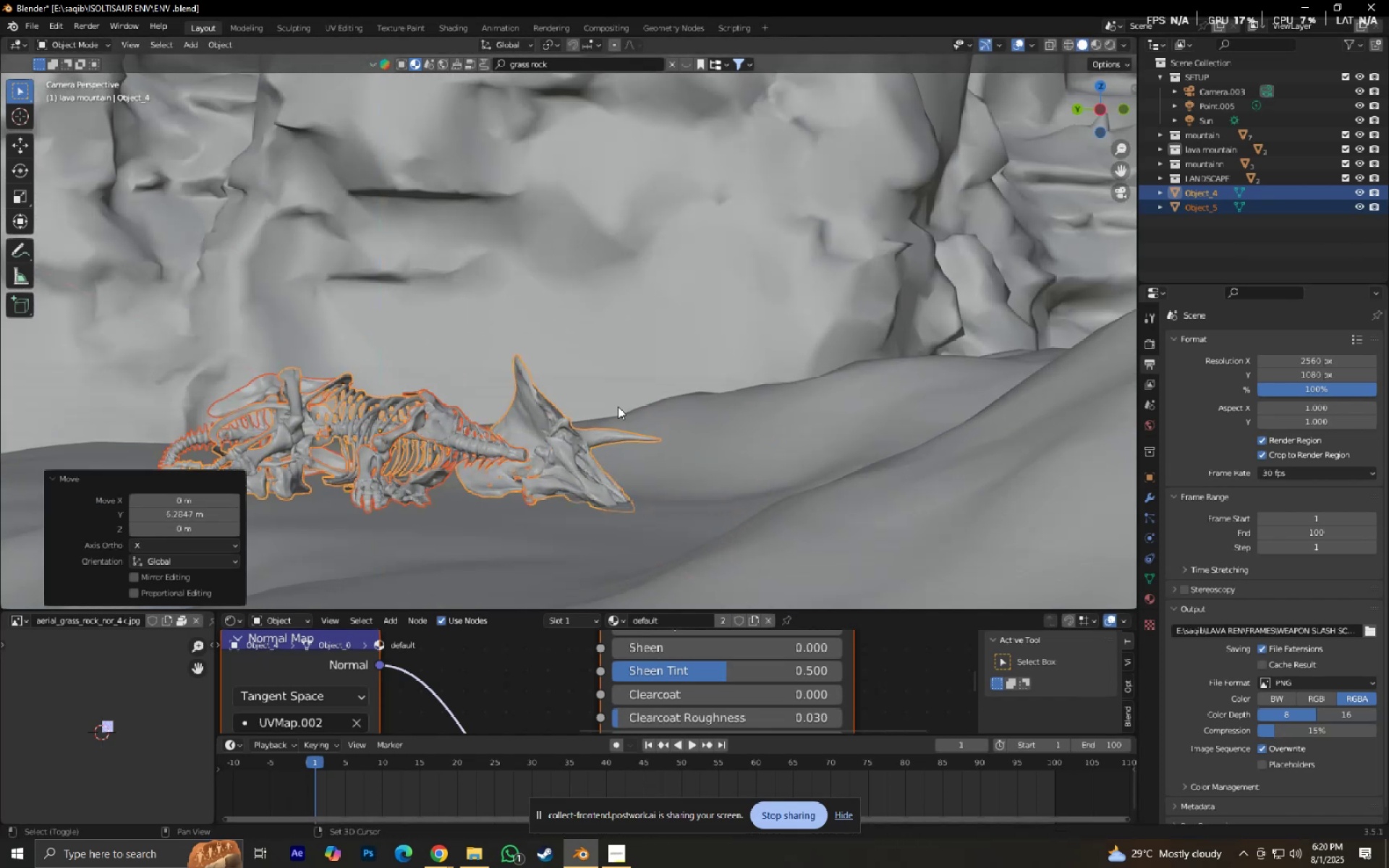 
right_click([618, 407])
 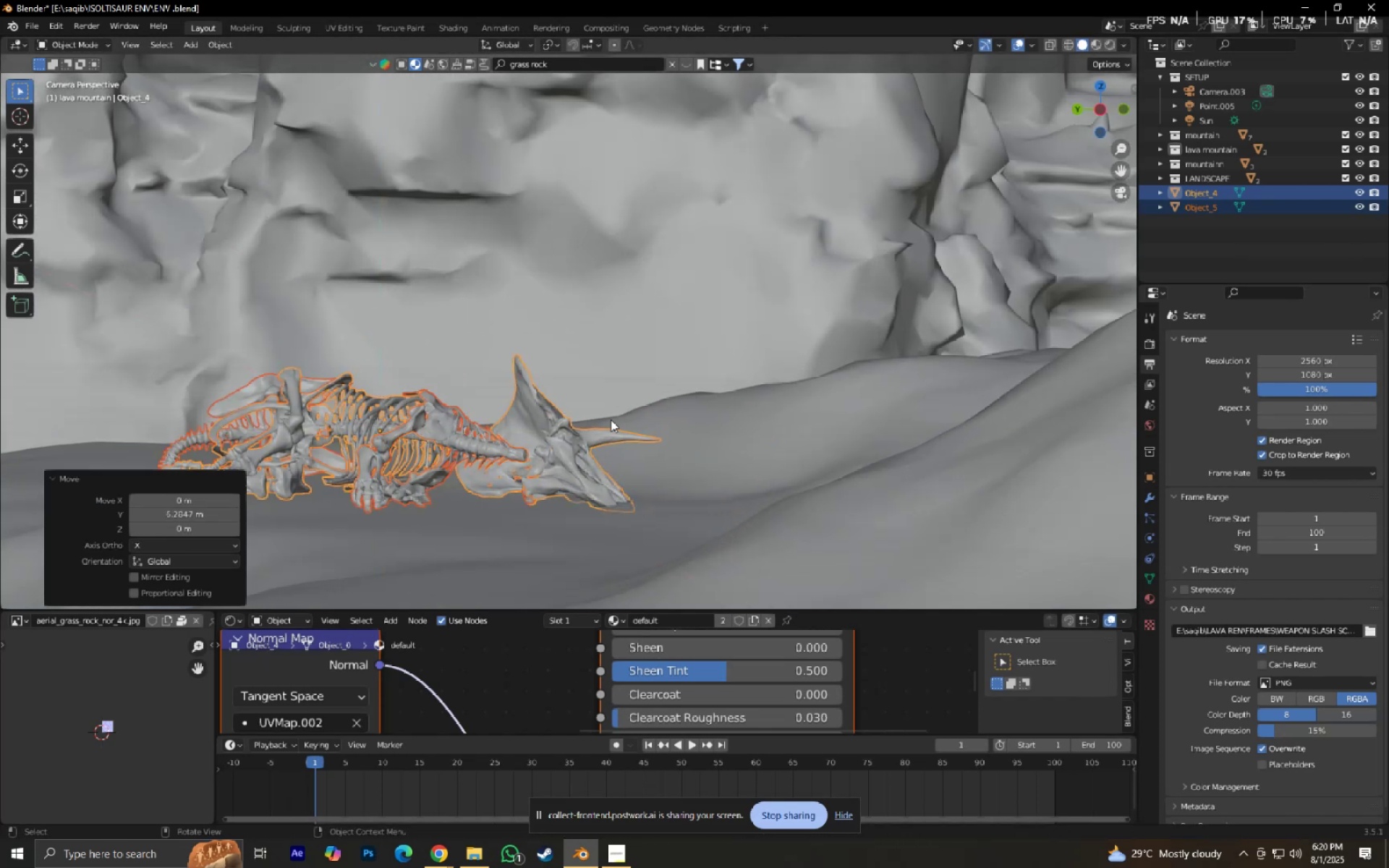 
key(Shift+ShiftLeft)
 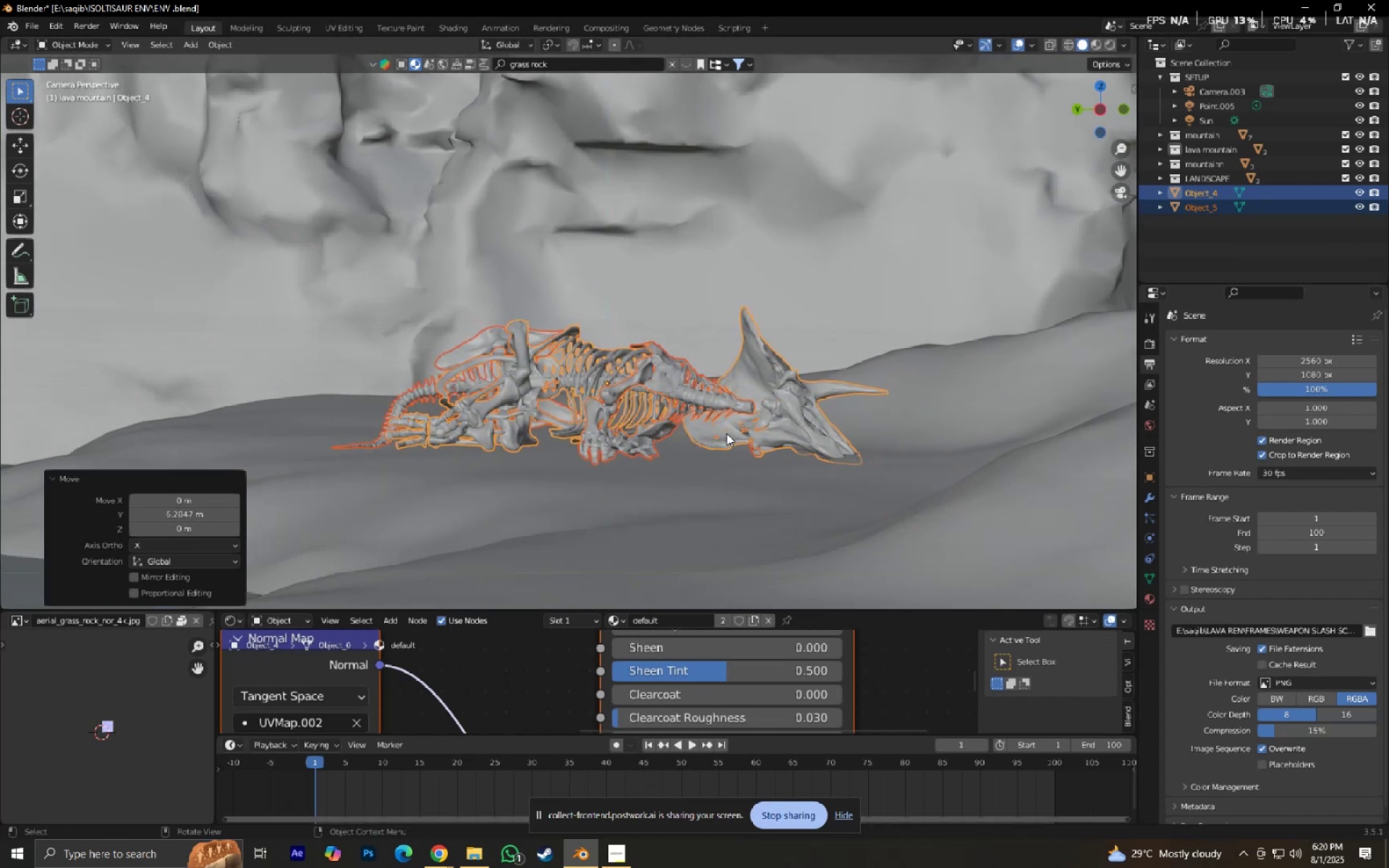 
key(Control+ControlLeft)
 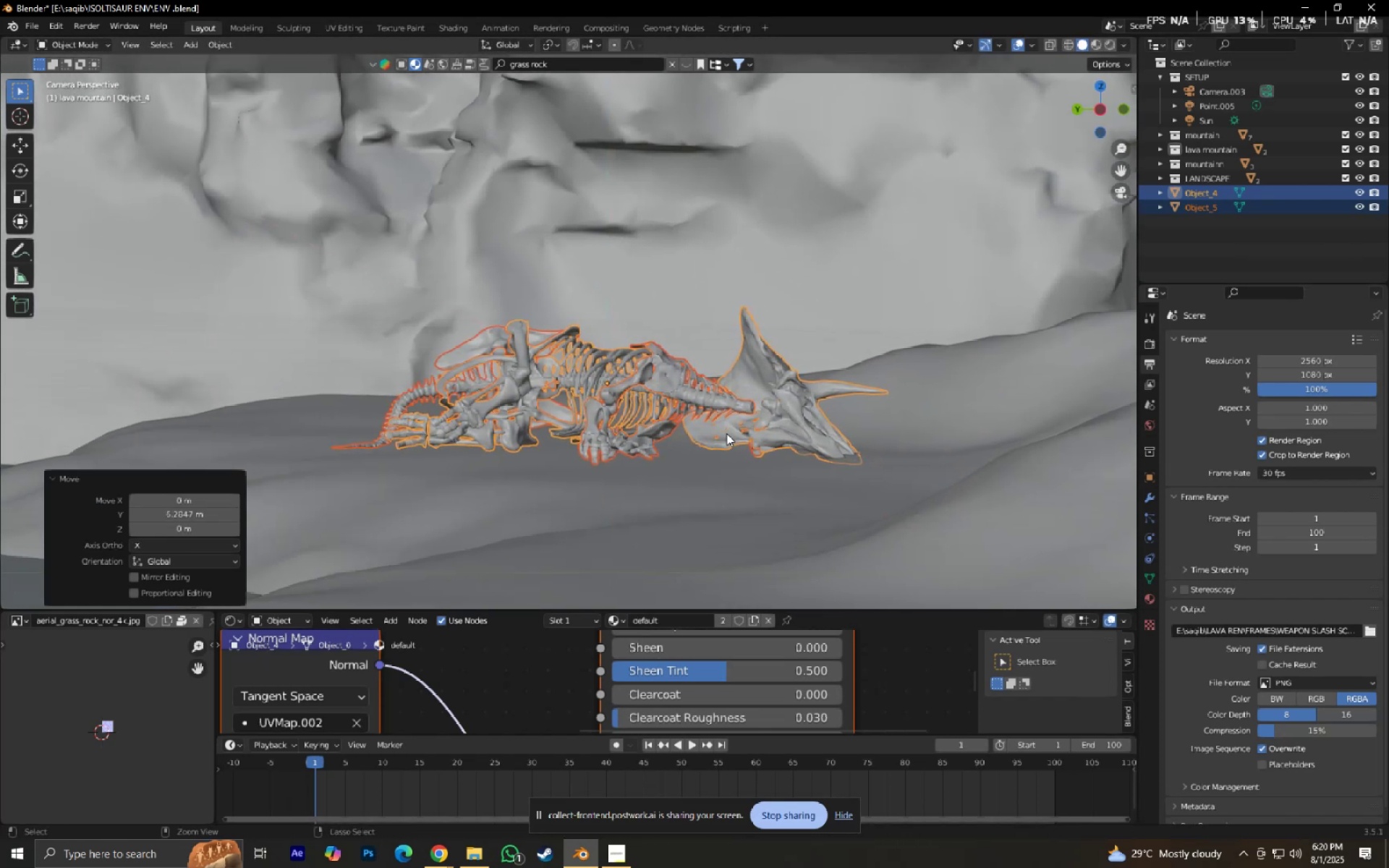 
key(Control+S)
 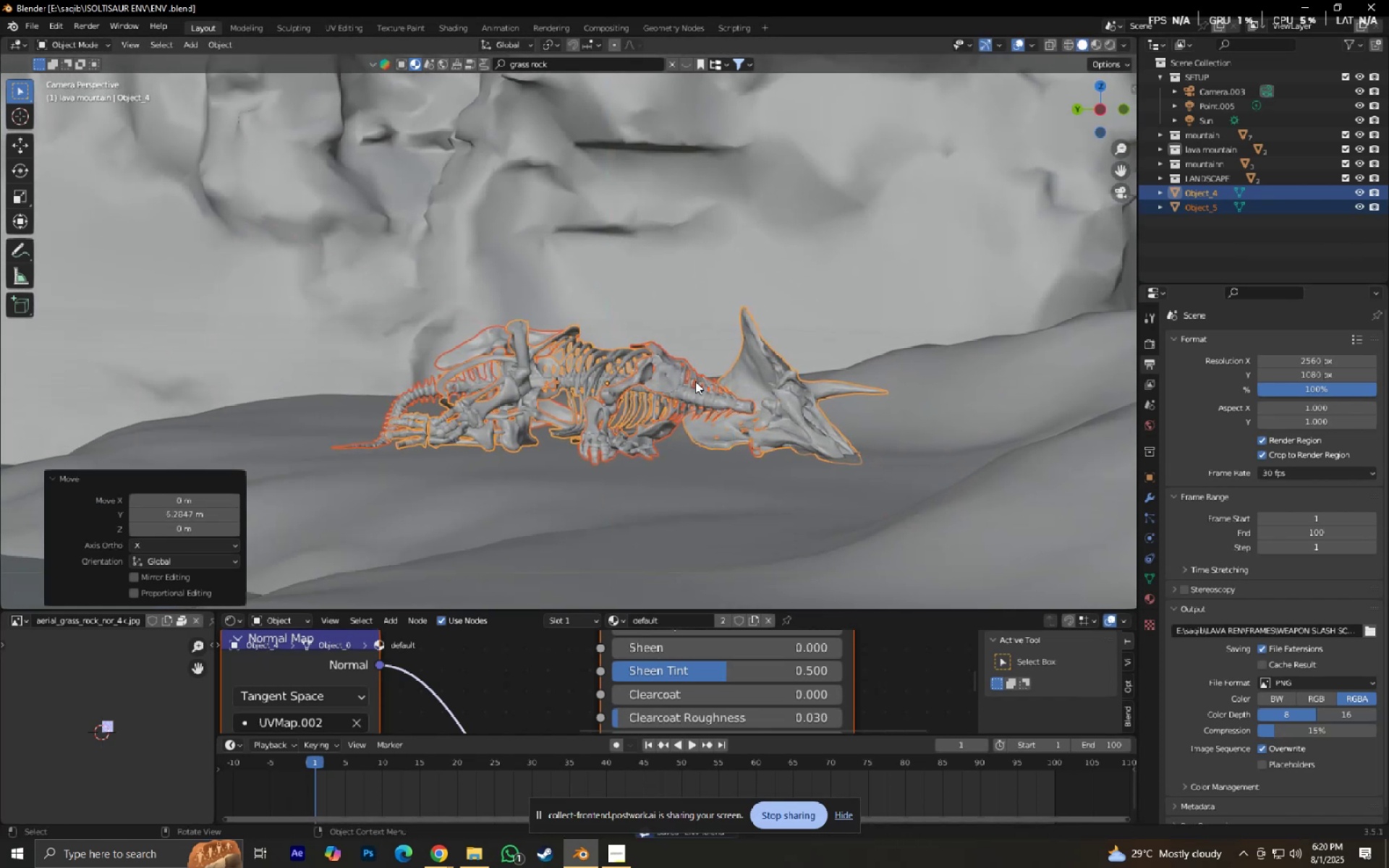 
scroll: coordinate [709, 404], scroll_direction: up, amount: 1.0
 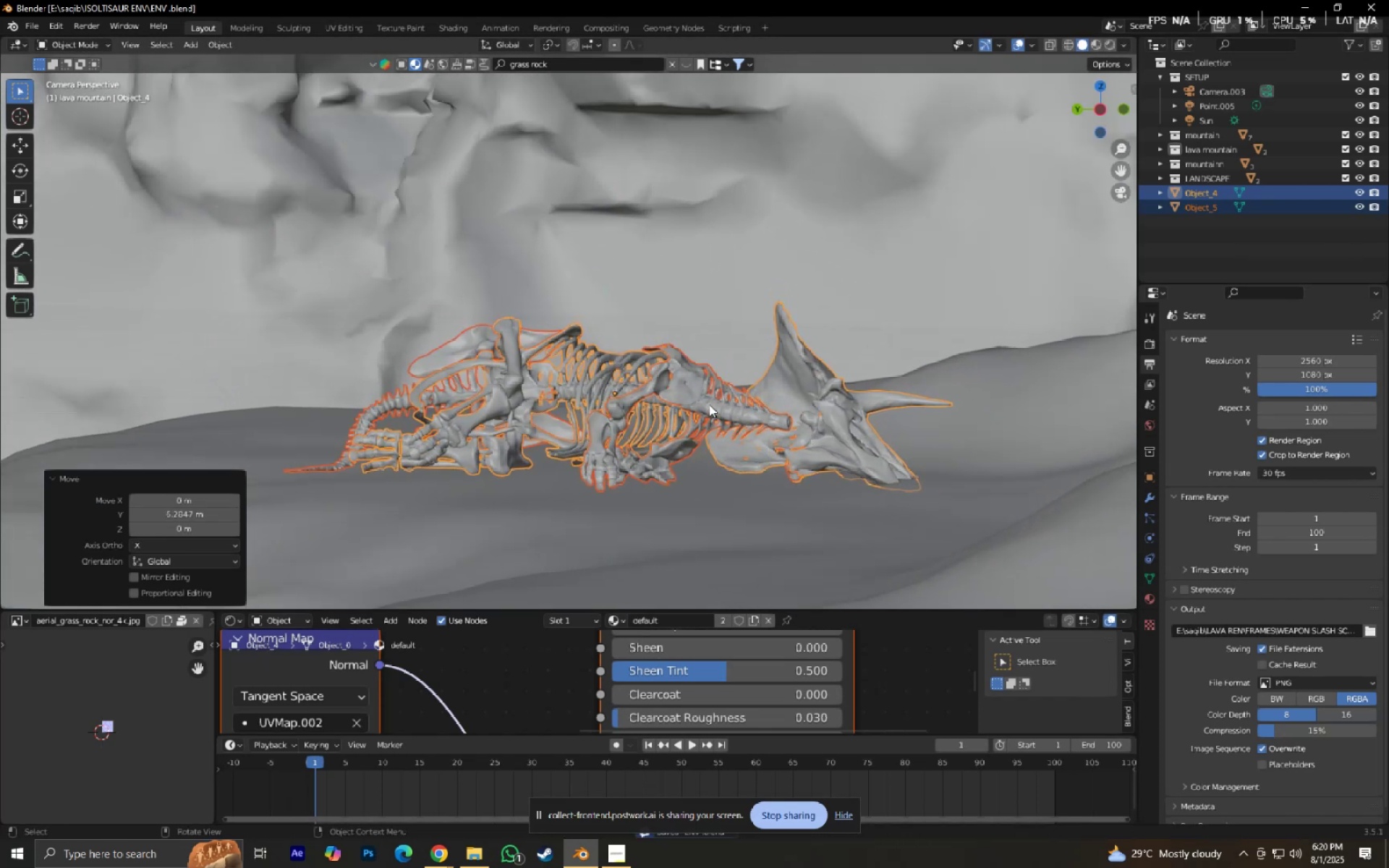 
type(gx)
 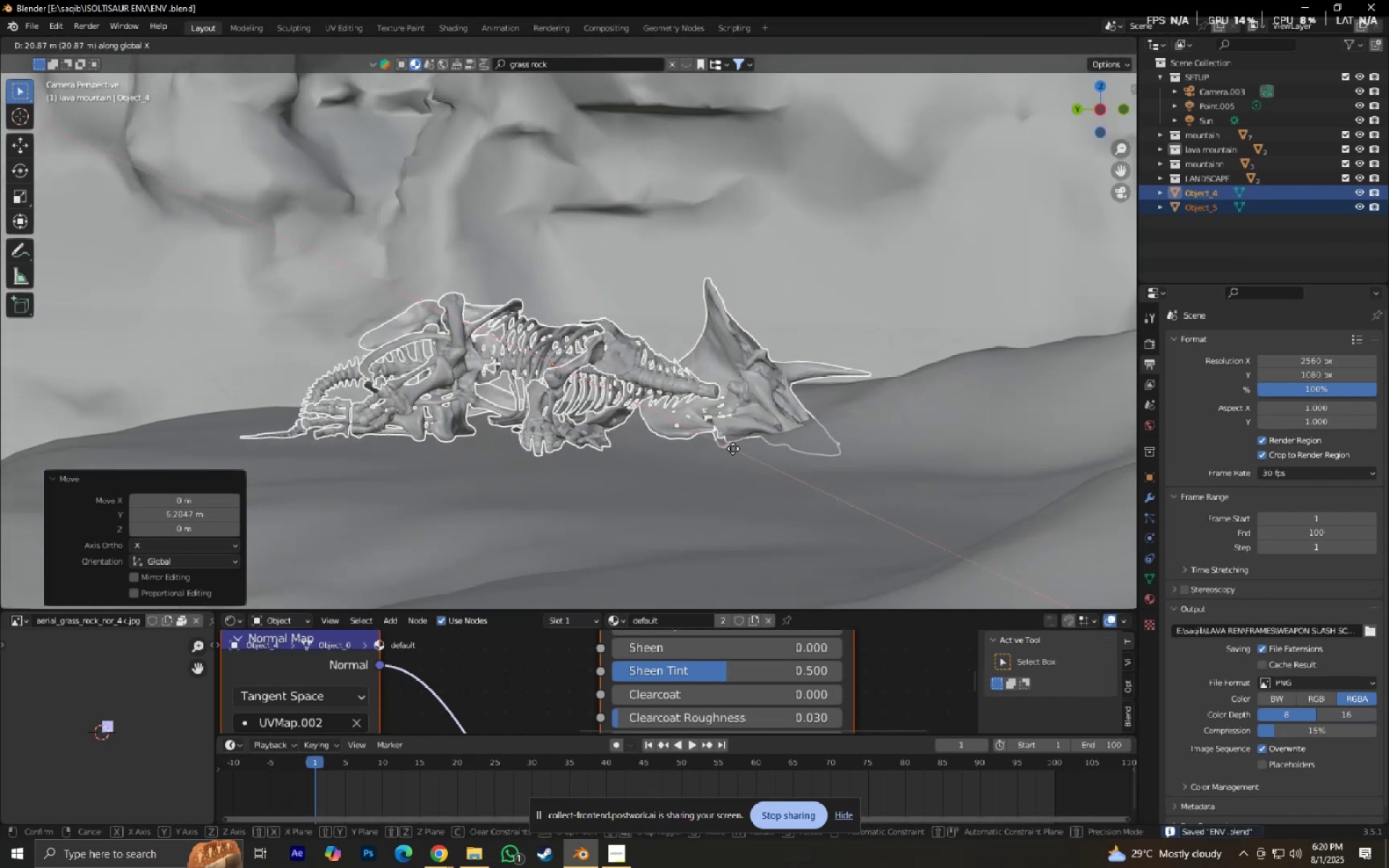 
right_click([717, 441])
 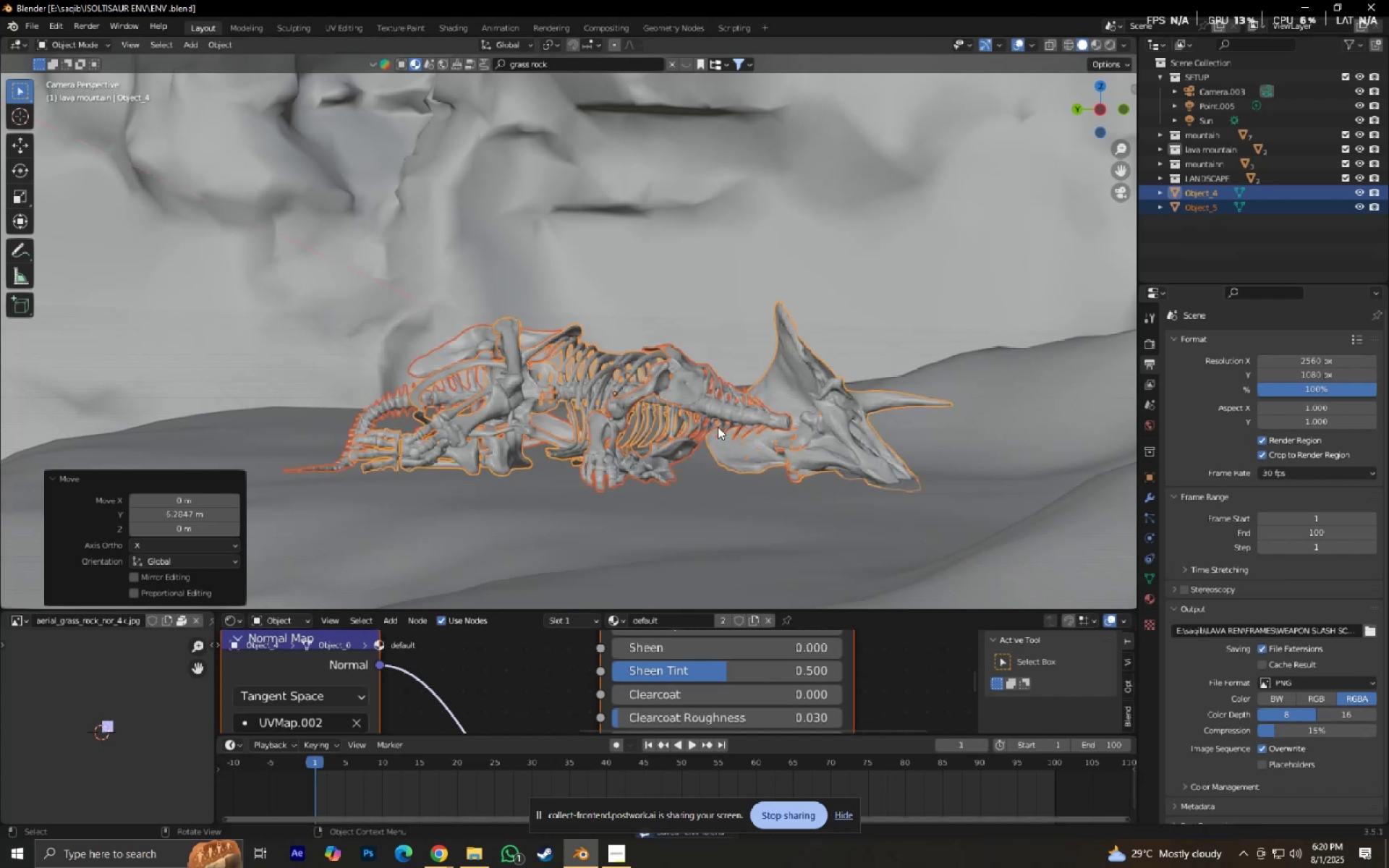 
scroll: coordinate [718, 427], scroll_direction: down, amount: 2.0
 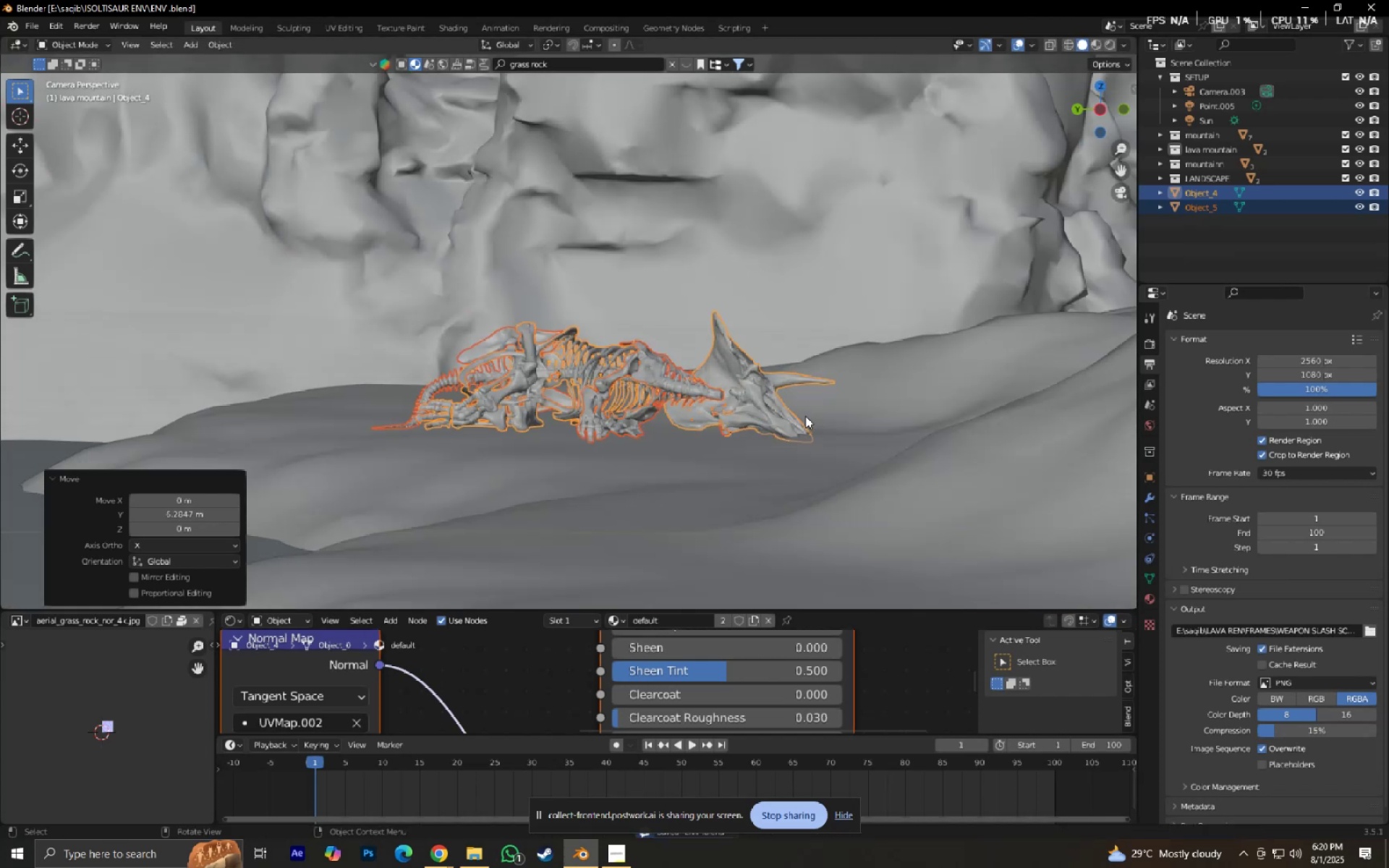 
key(Shift+ShiftLeft)
 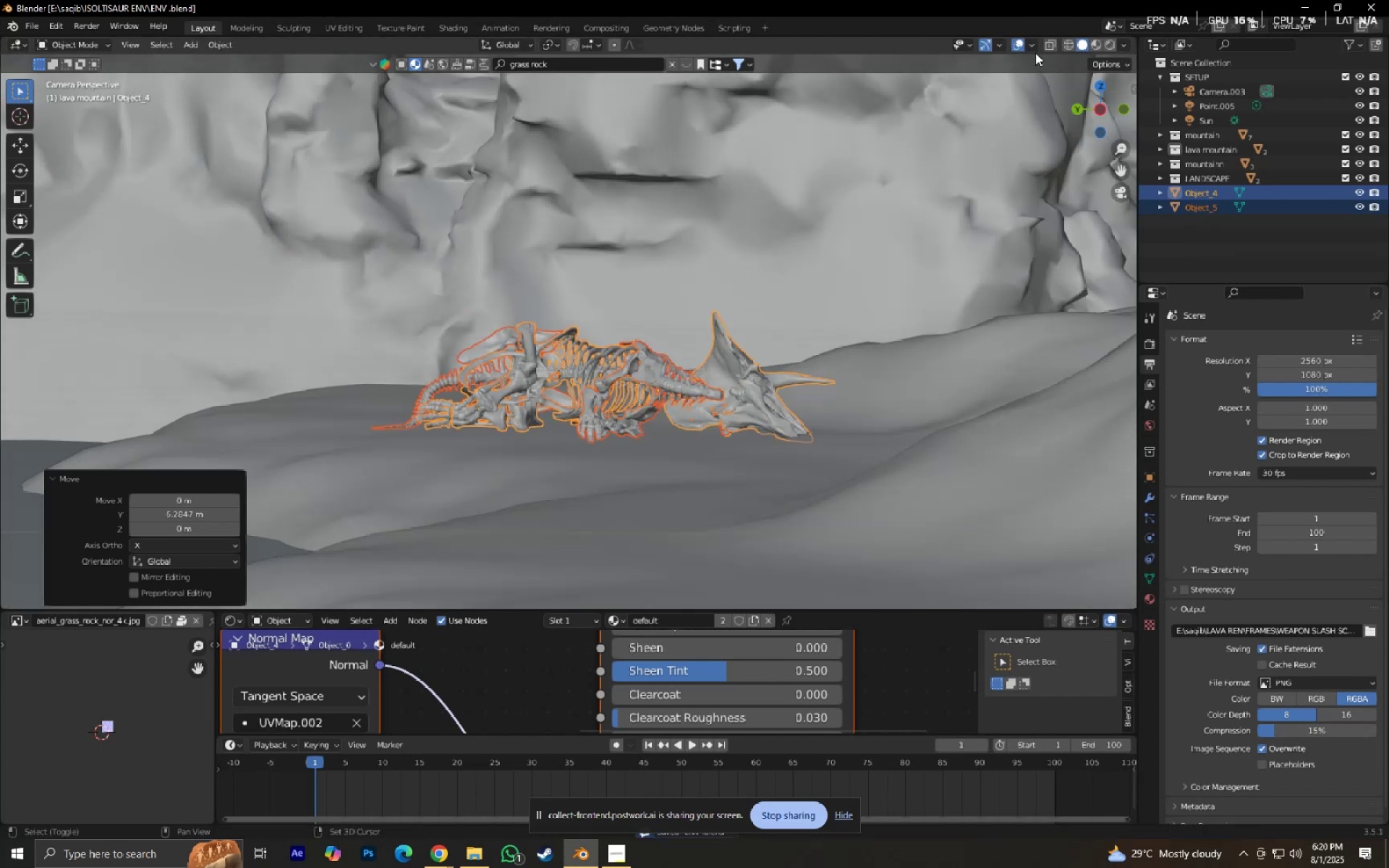 
key(Control+ControlLeft)
 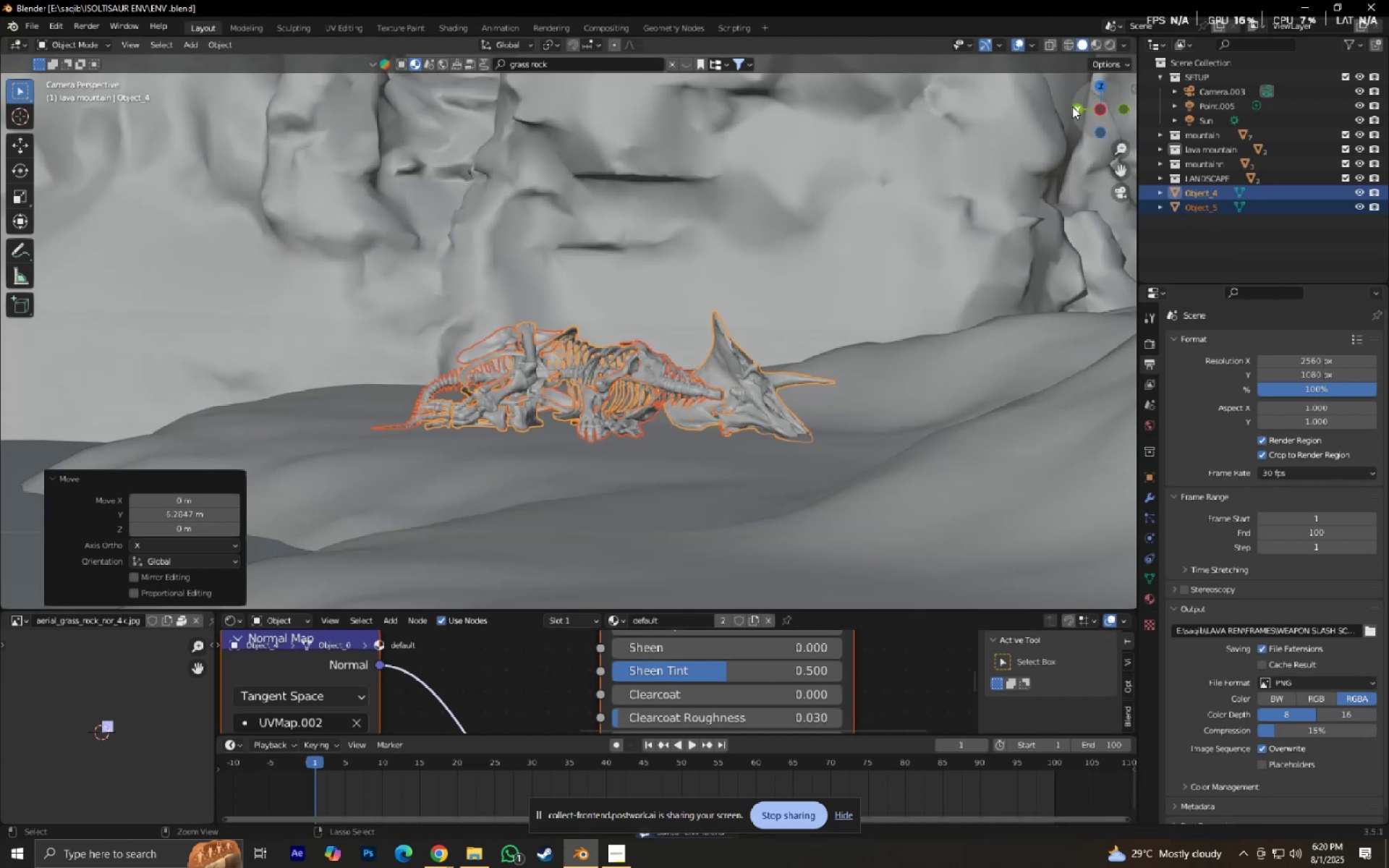 
key(Control+S)
 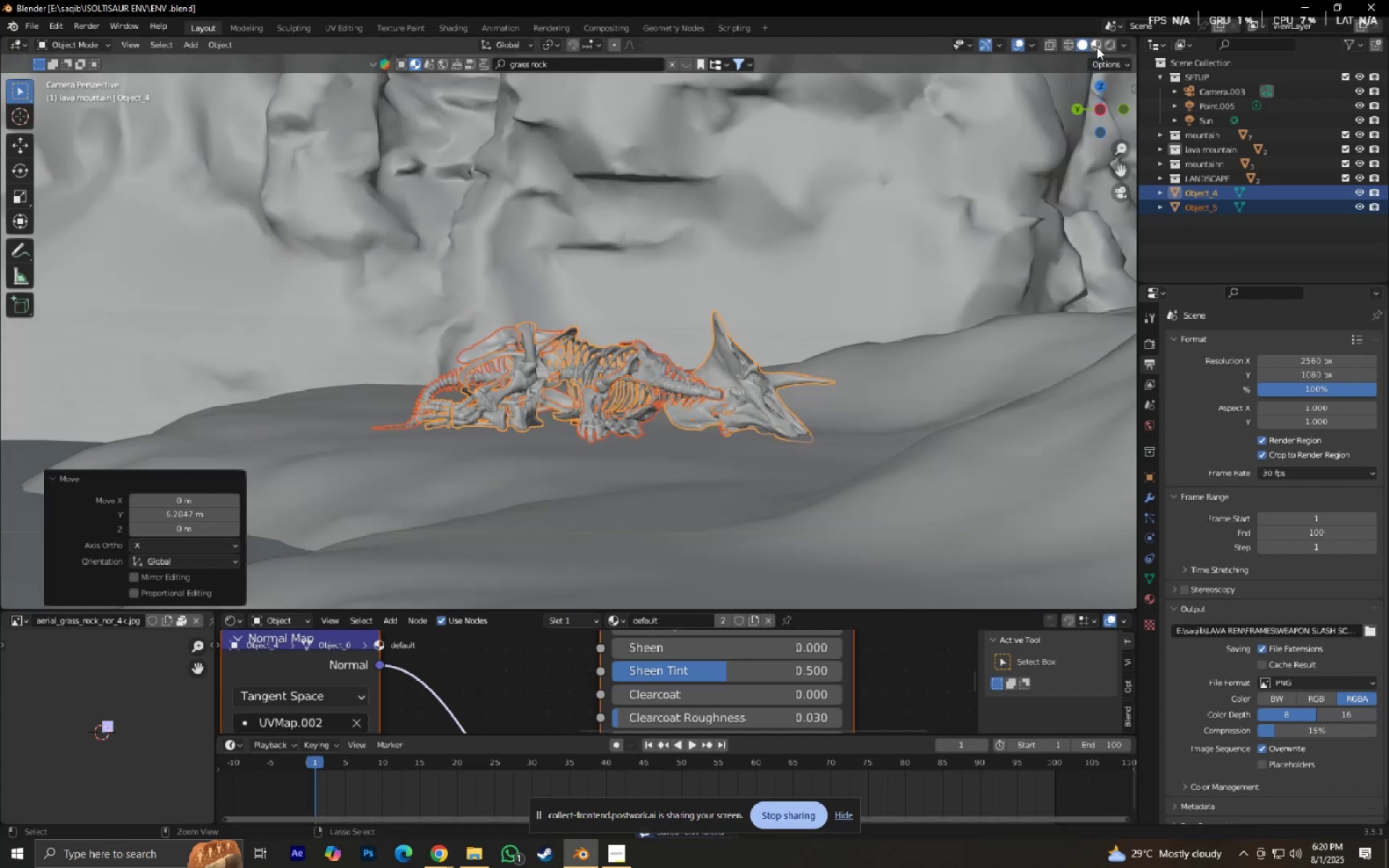 
left_click([1097, 46])
 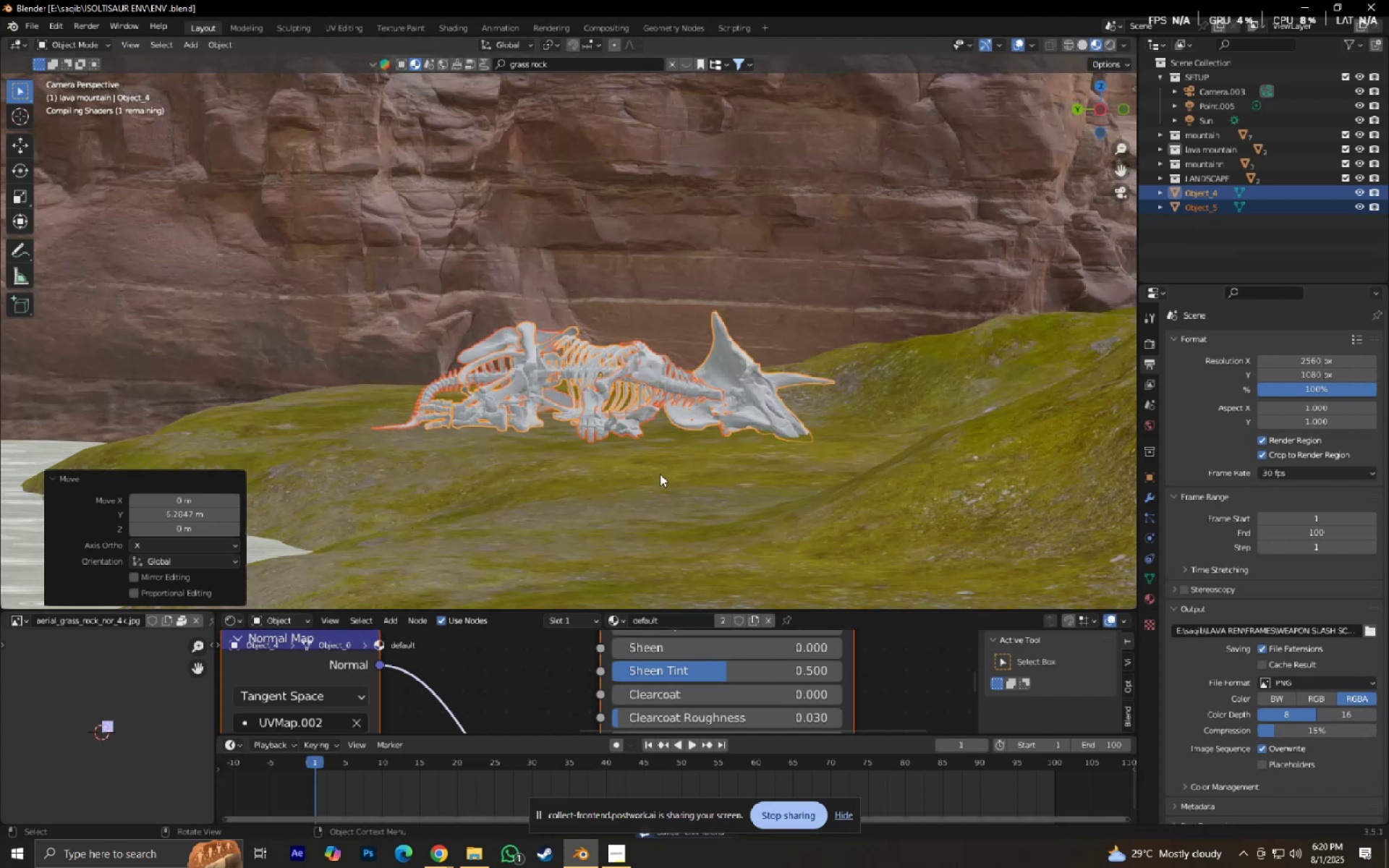 
scroll: coordinate [660, 474], scroll_direction: down, amount: 3.0
 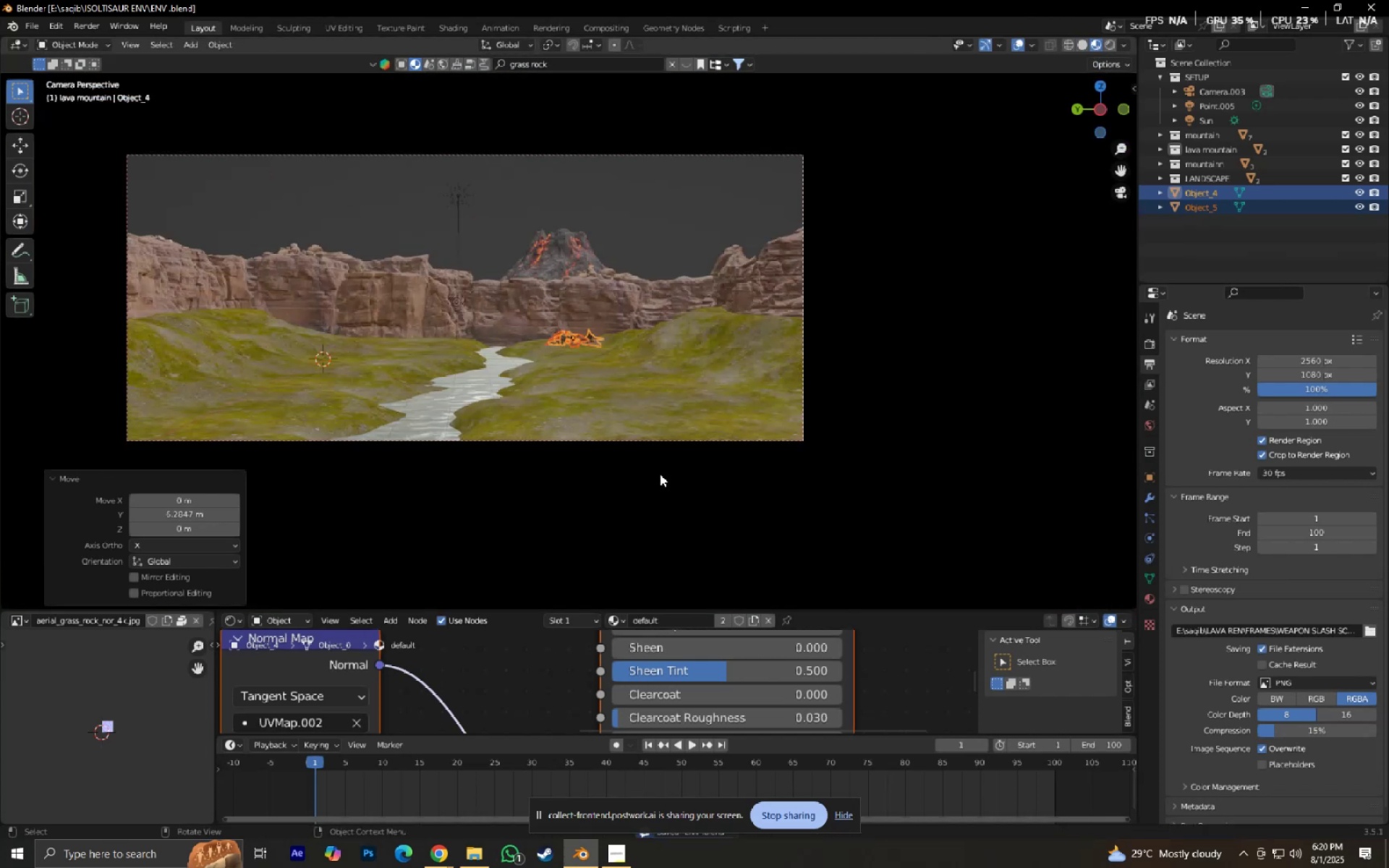 
scroll: coordinate [660, 474], scroll_direction: up, amount: 12.0
 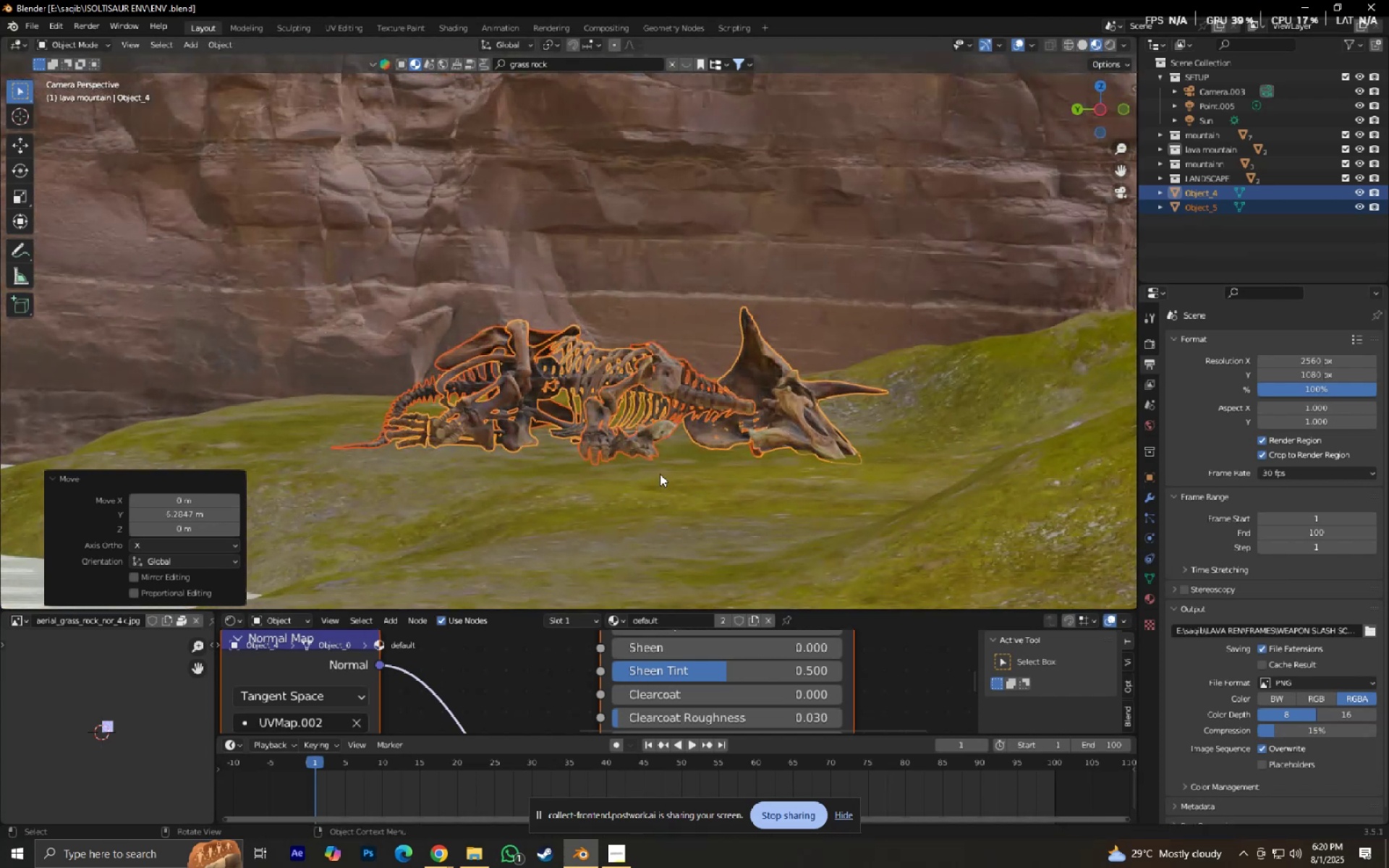 
scroll: coordinate [660, 474], scroll_direction: down, amount: 10.0
 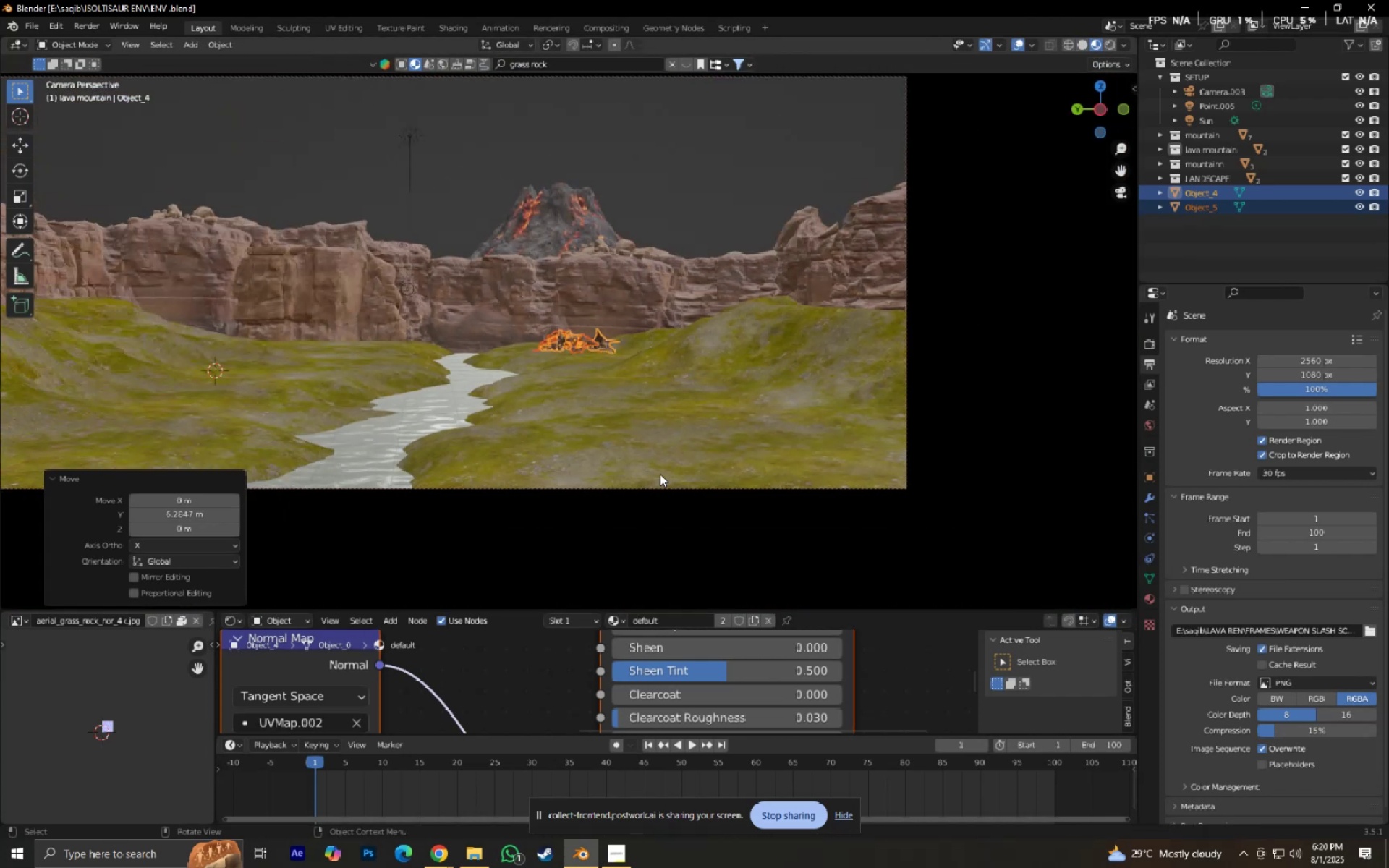 
hold_key(key=ShiftLeft, duration=0.42)
 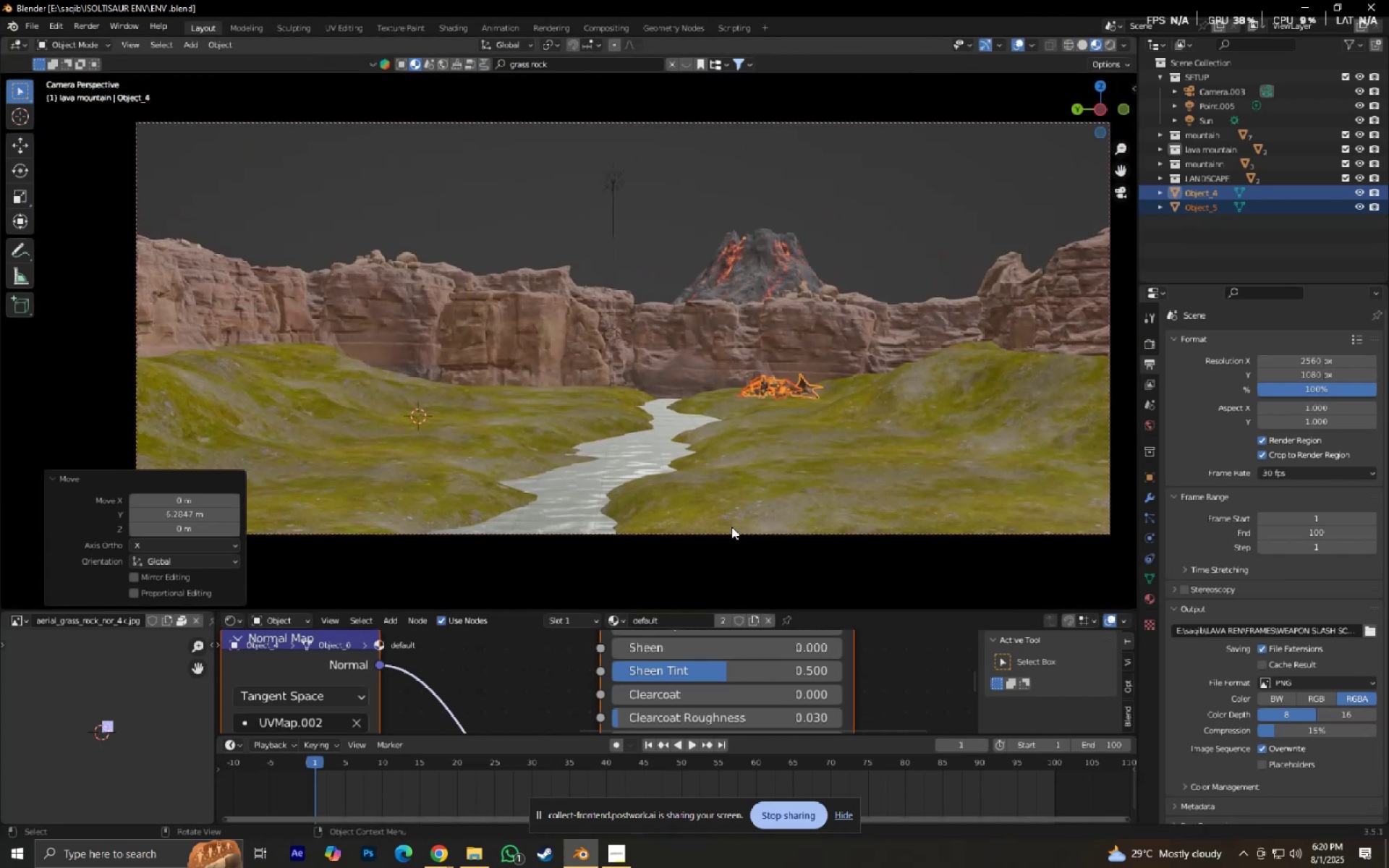 
left_click([727, 532])
 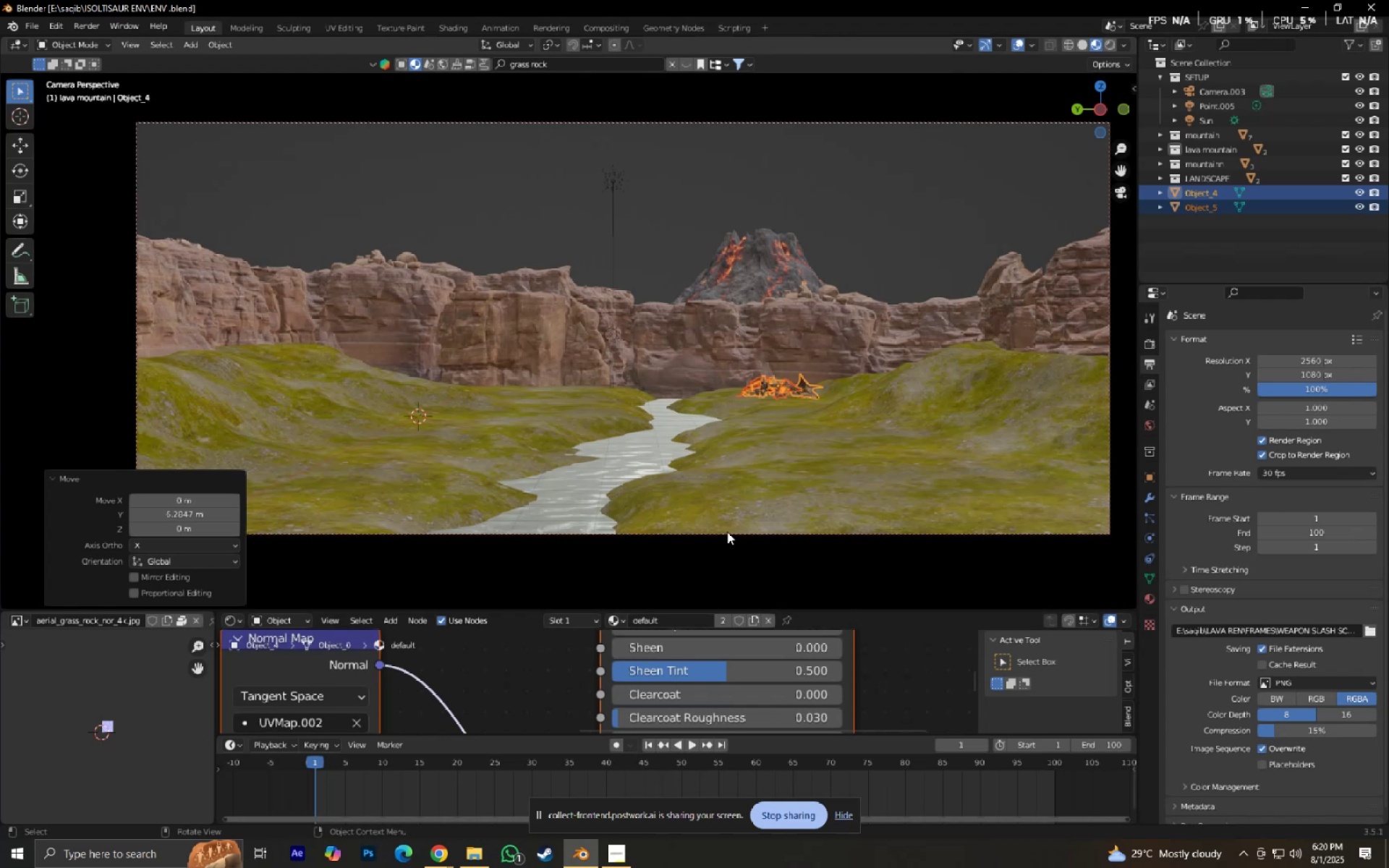 
key(Shift+F)
 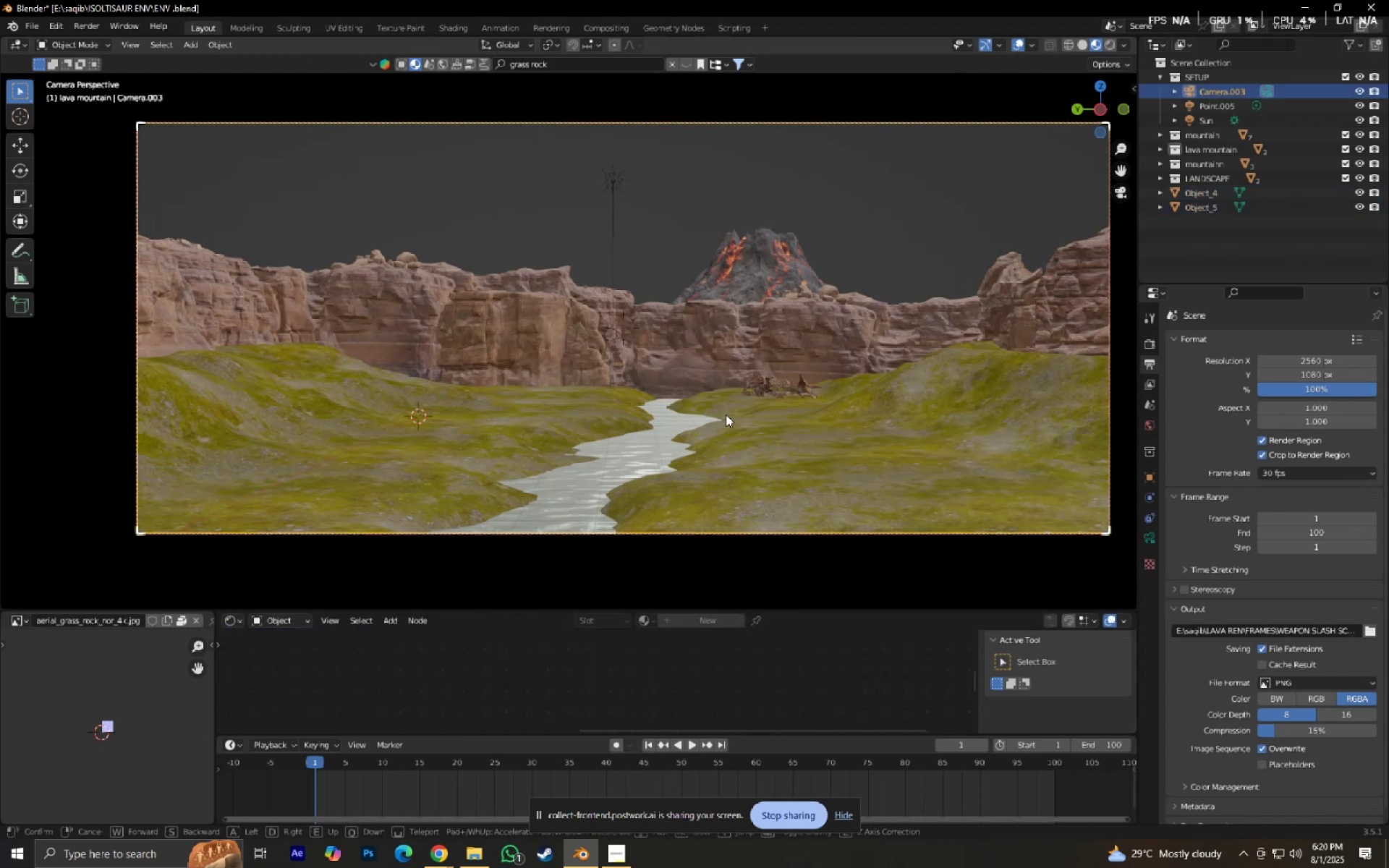 
hold_key(key=S, duration=0.72)
 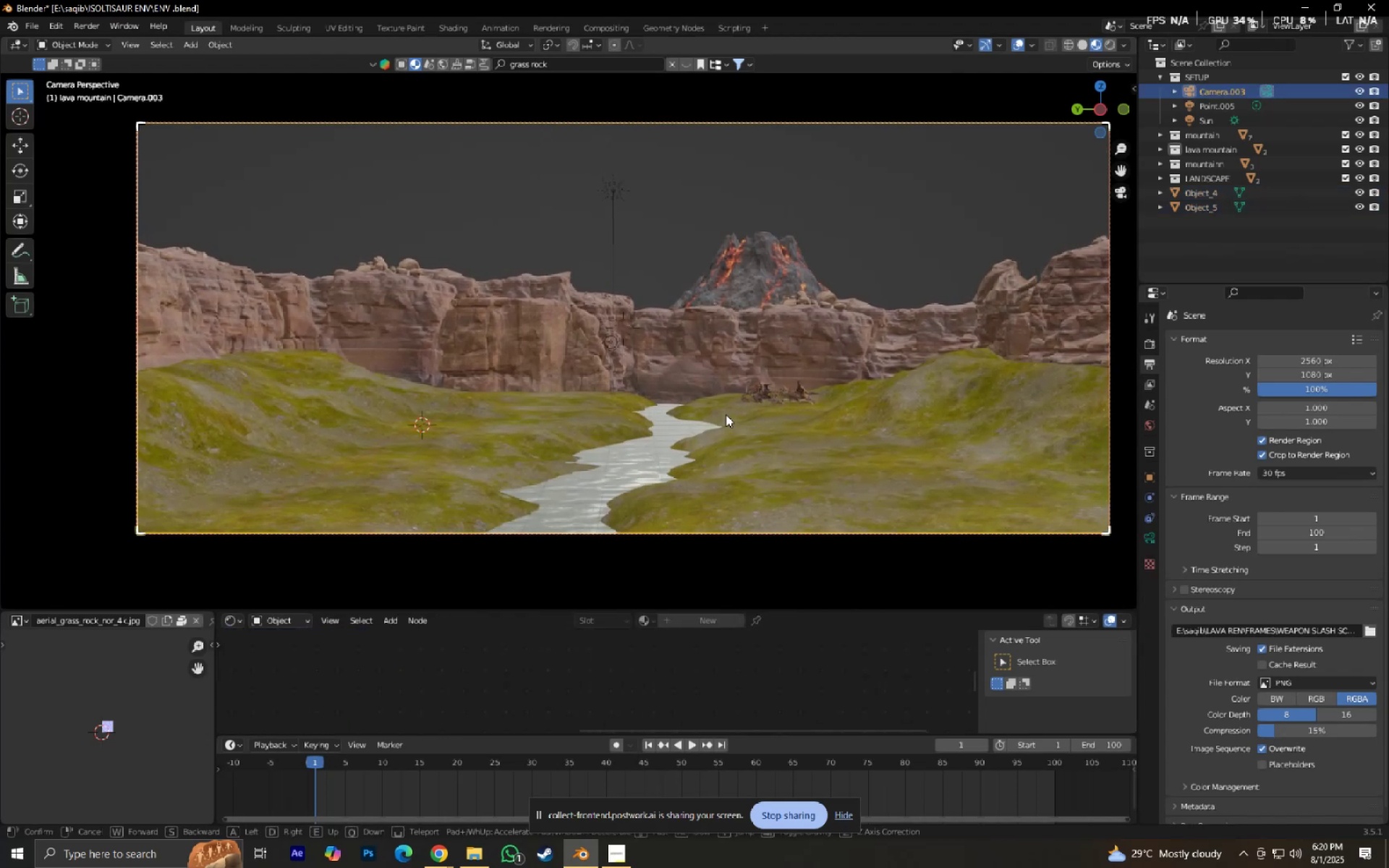 
hold_key(key=E, duration=0.5)
 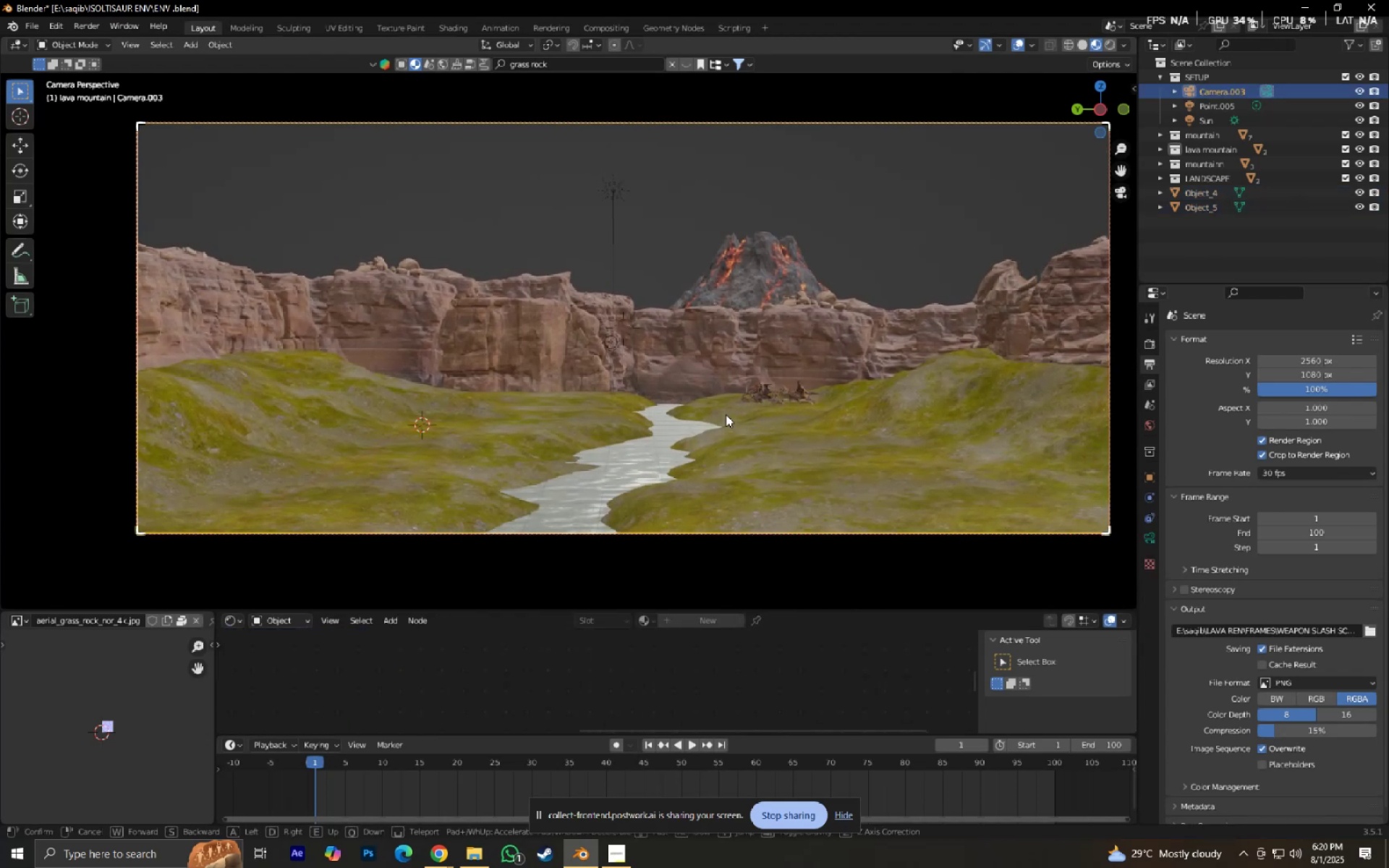 
hold_key(key=E, duration=1.52)
 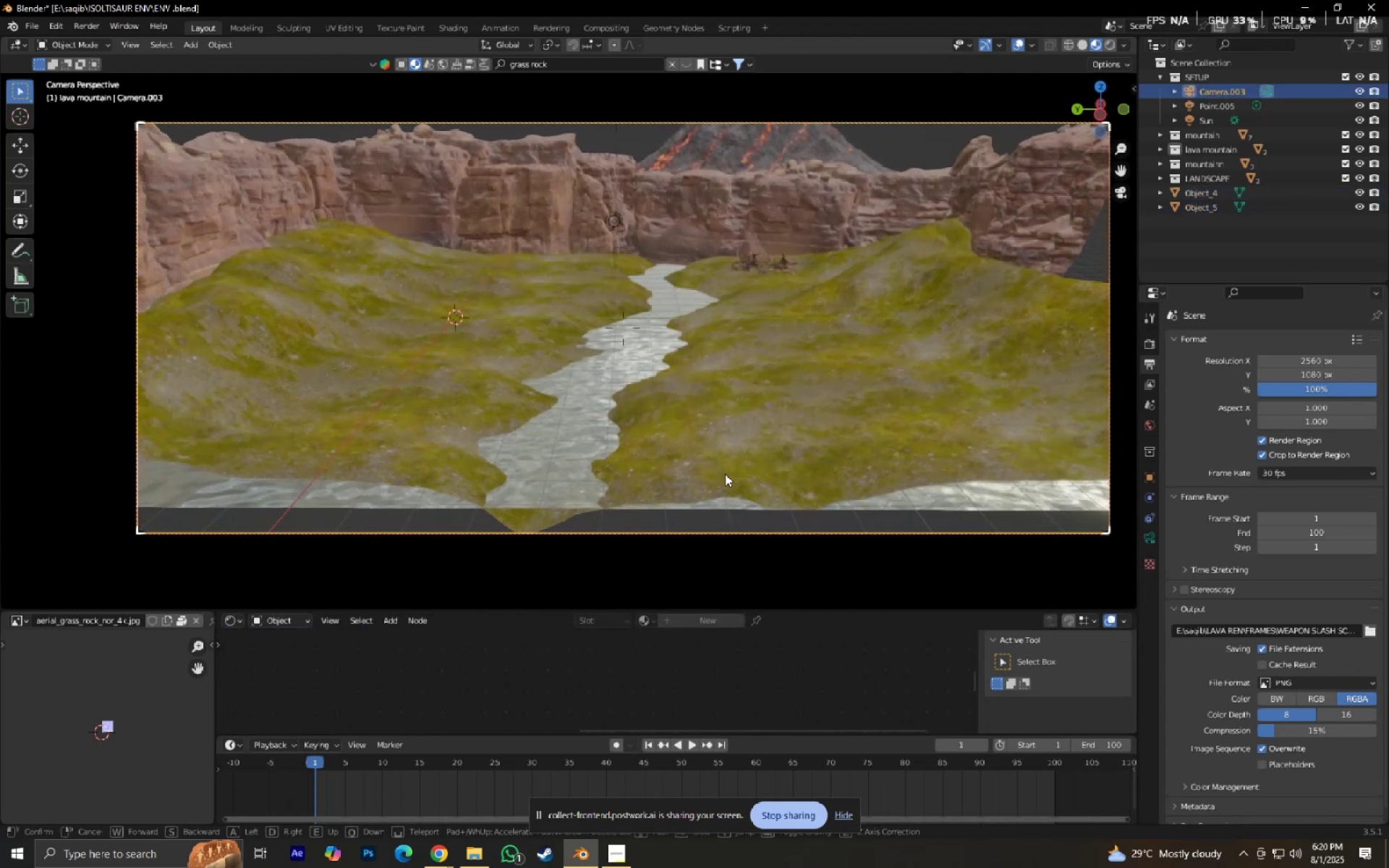 
hold_key(key=S, duration=0.95)
 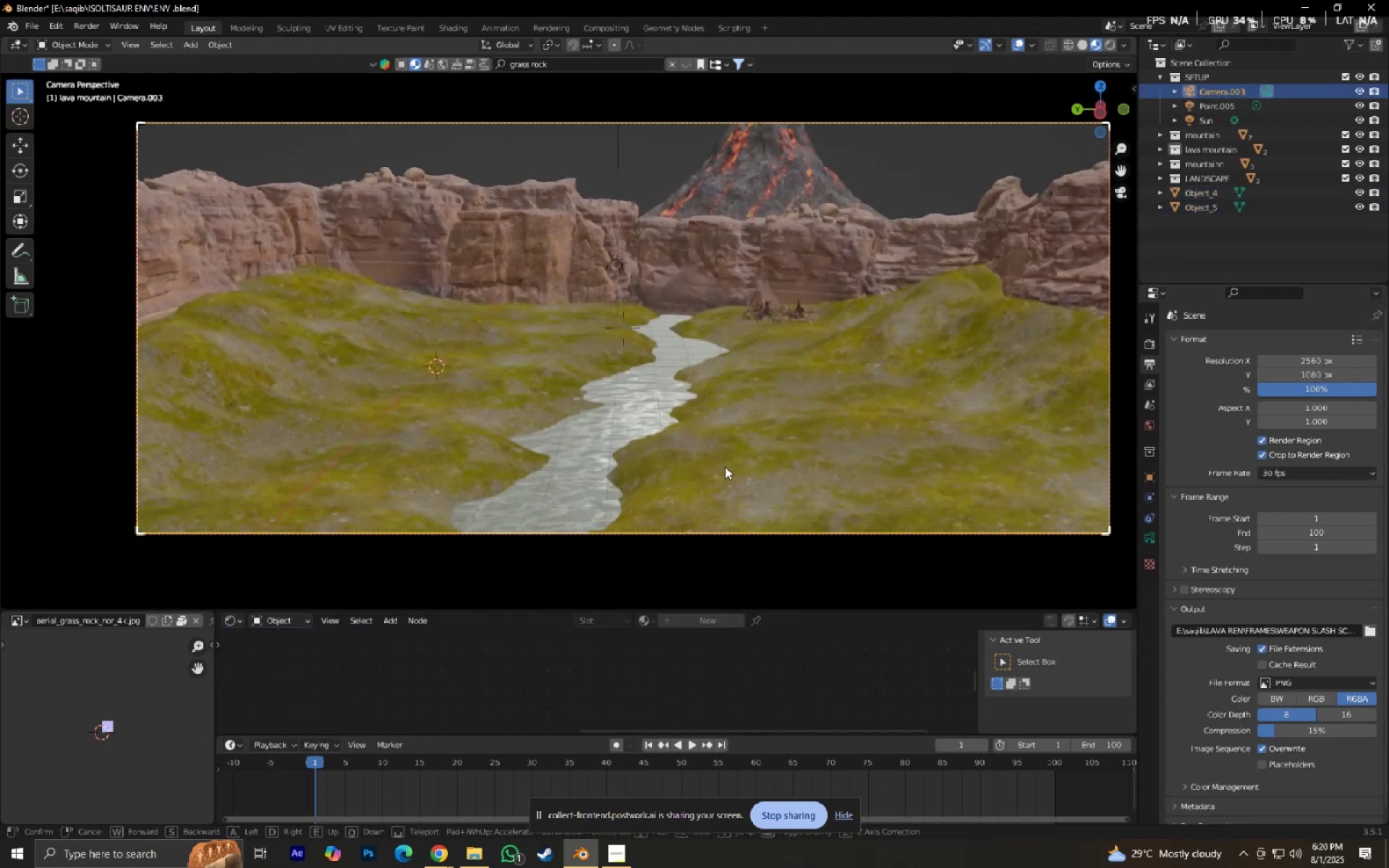 
scroll: coordinate [725, 474], scroll_direction: up, amount: 27.0
 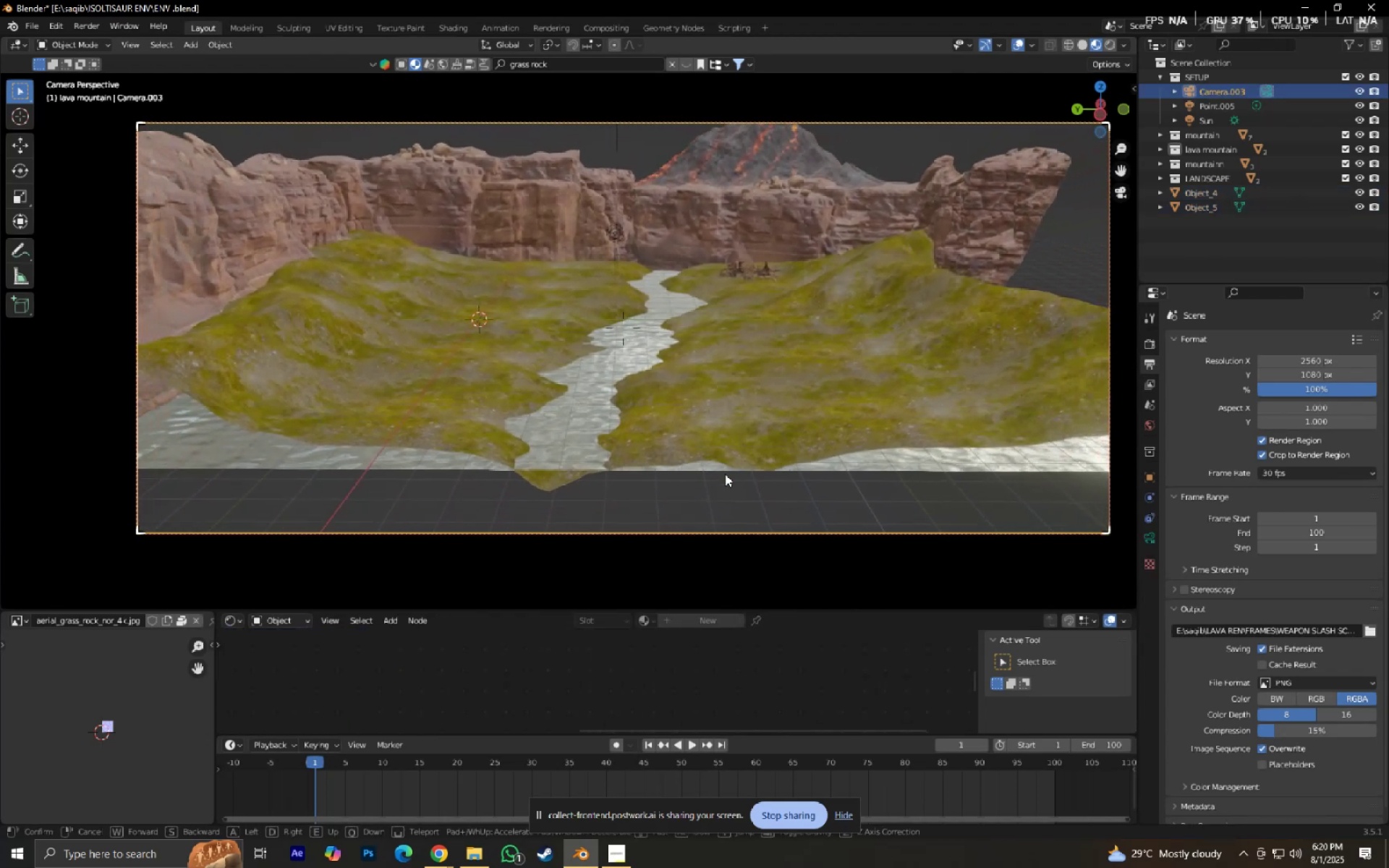 
hold_key(key=S, duration=1.16)
 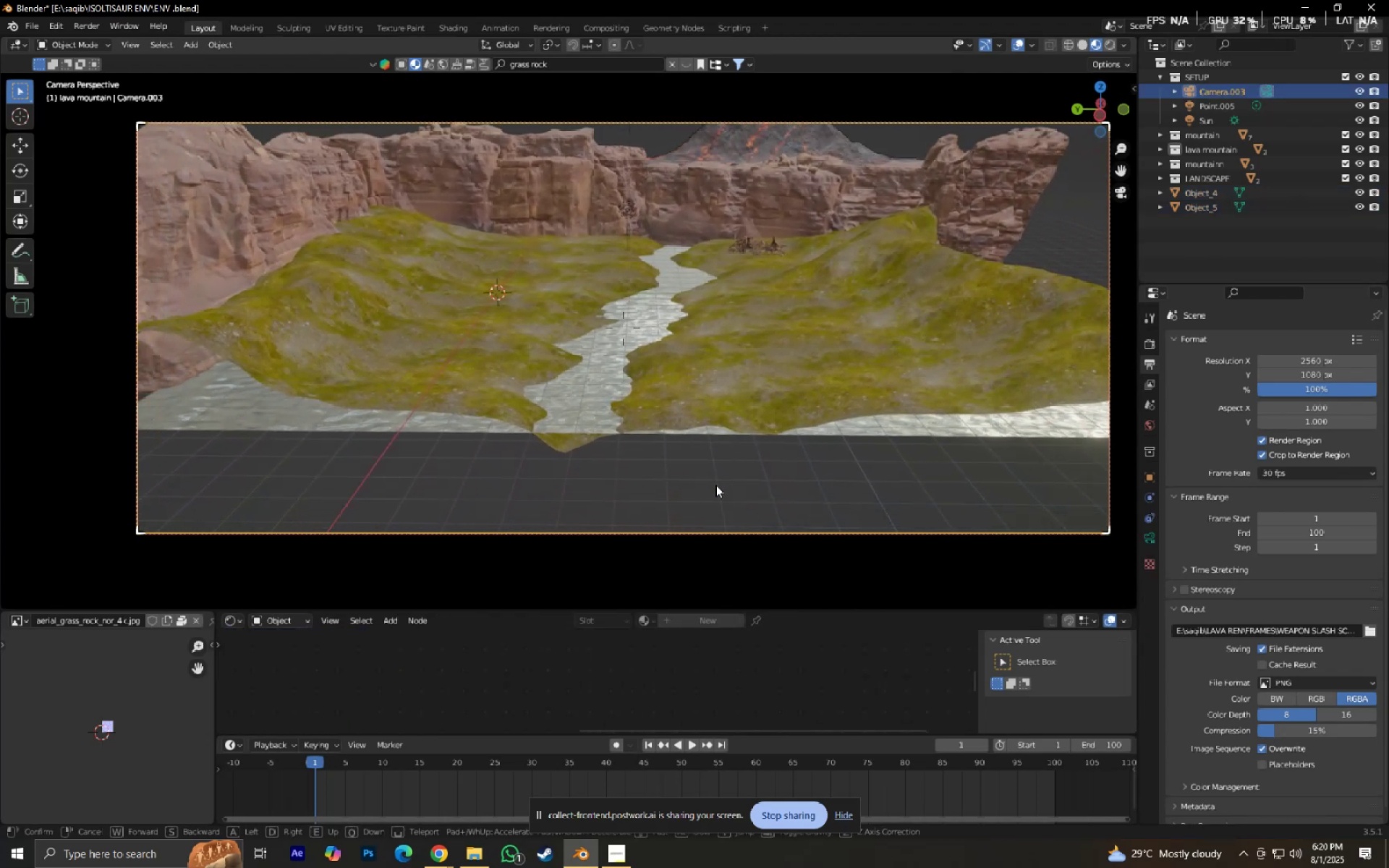 
key(S)
 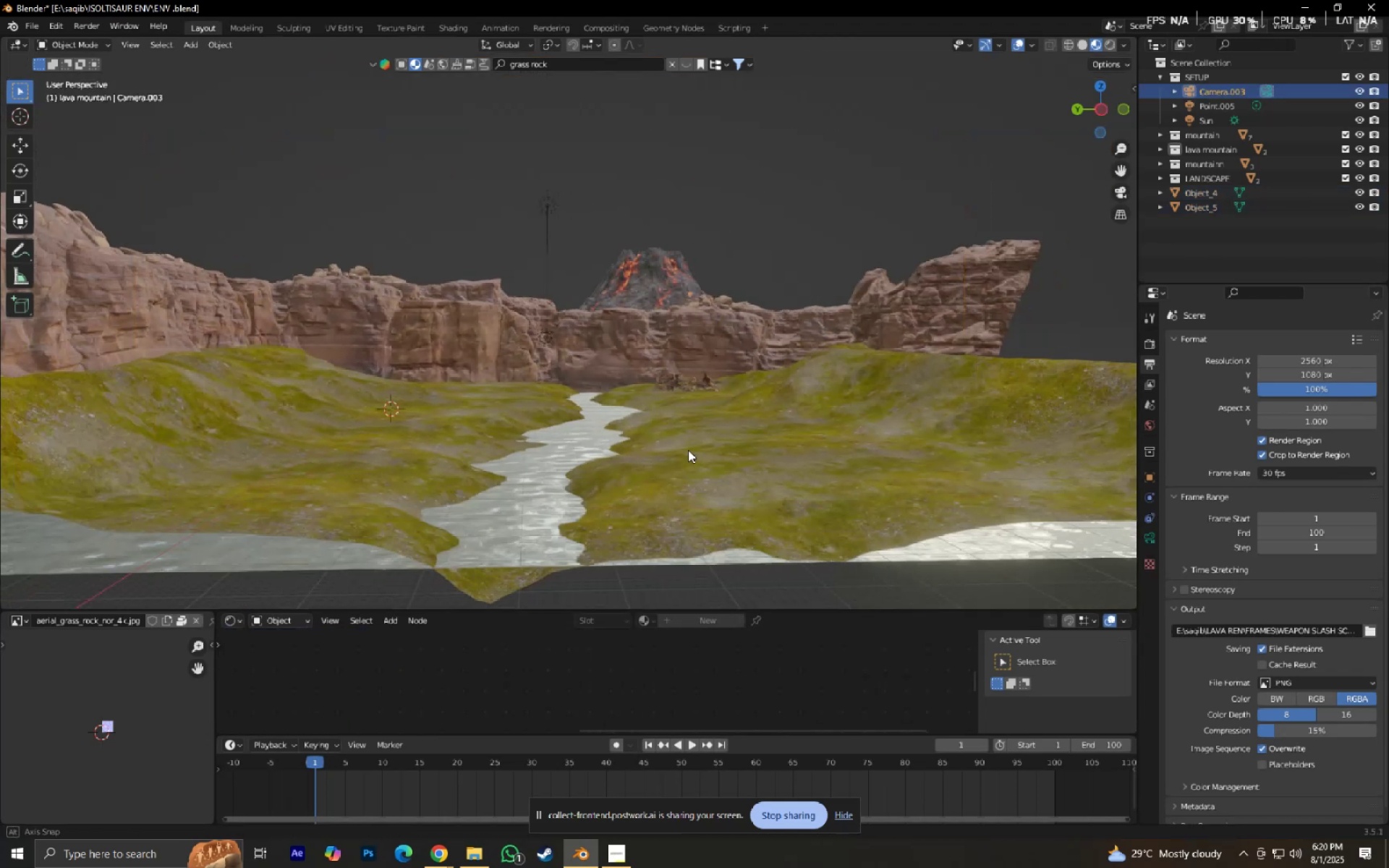 
scroll: coordinate [803, 464], scroll_direction: down, amount: 1.0
 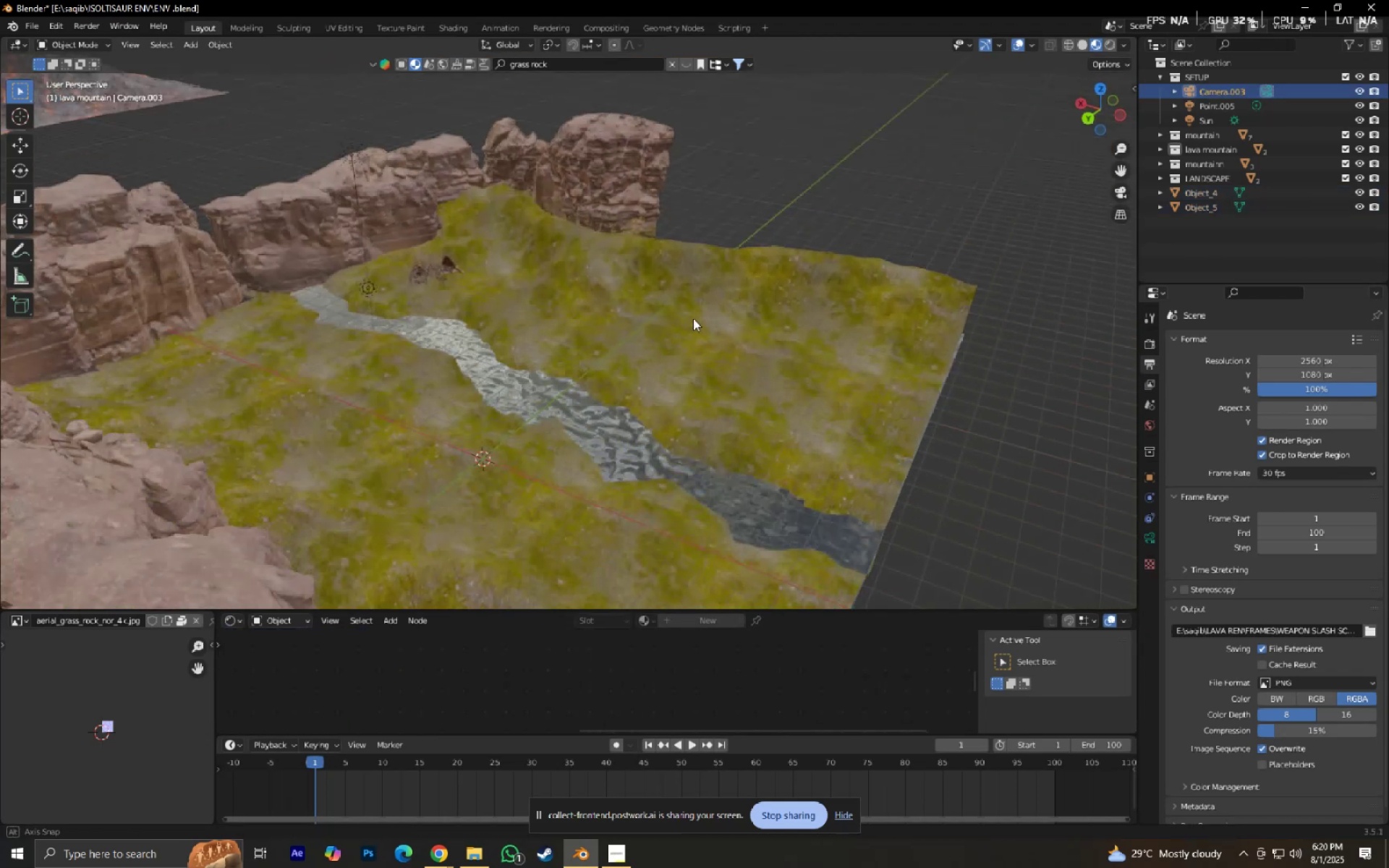 
left_click([716, 349])
 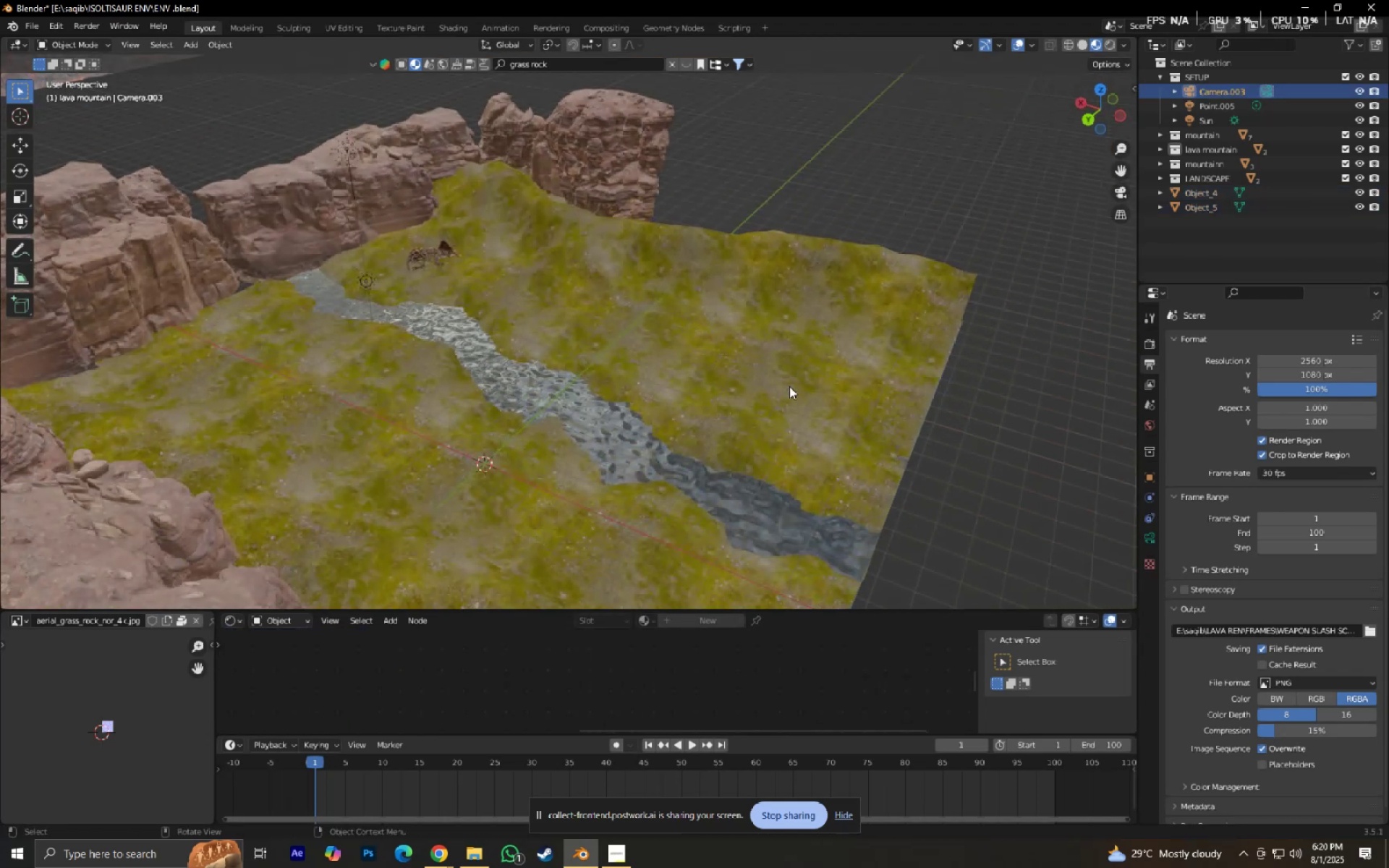 
hold_key(key=ShiftLeft, duration=0.3)
 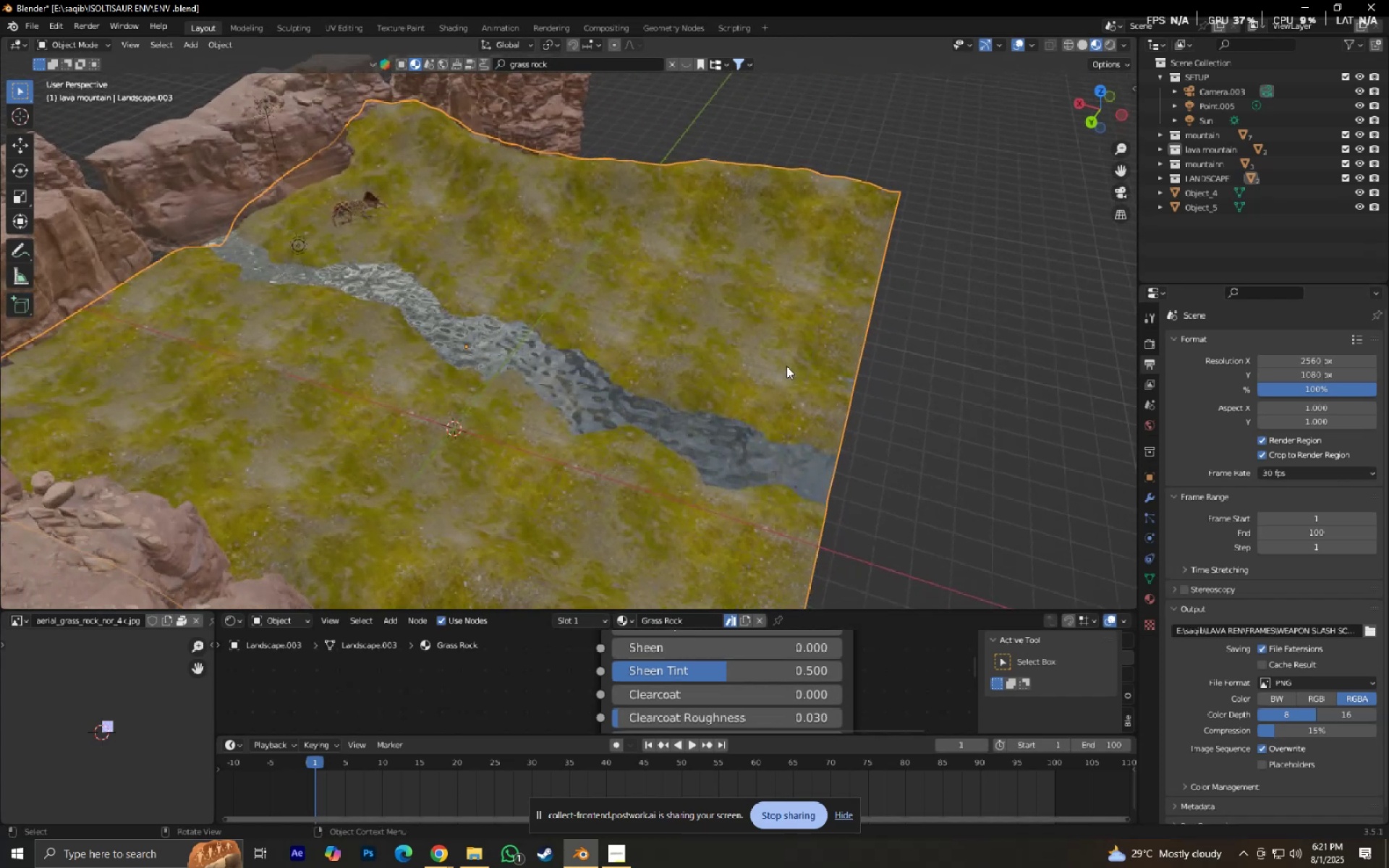 
type(Dx)
 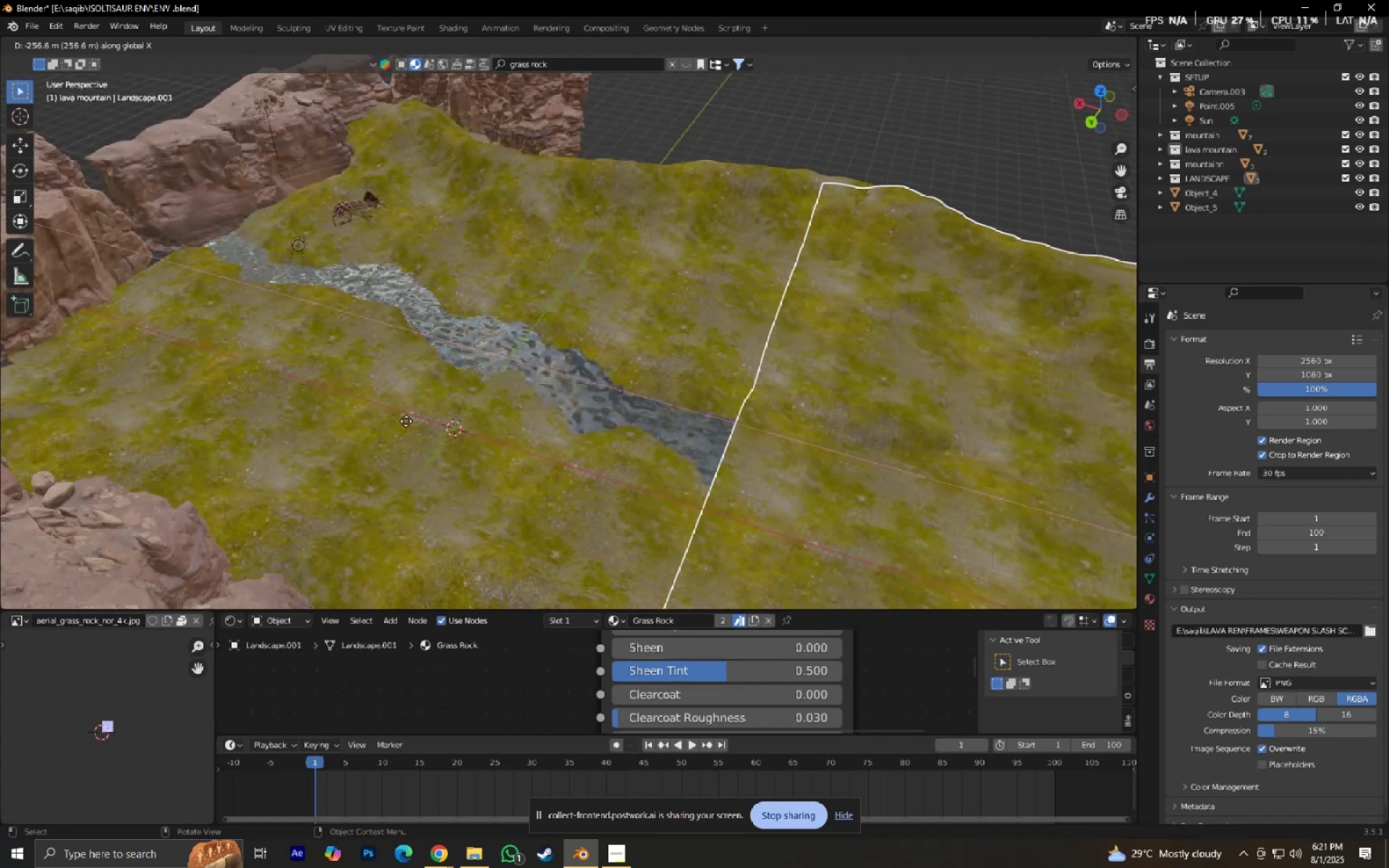 
left_click([385, 416])
 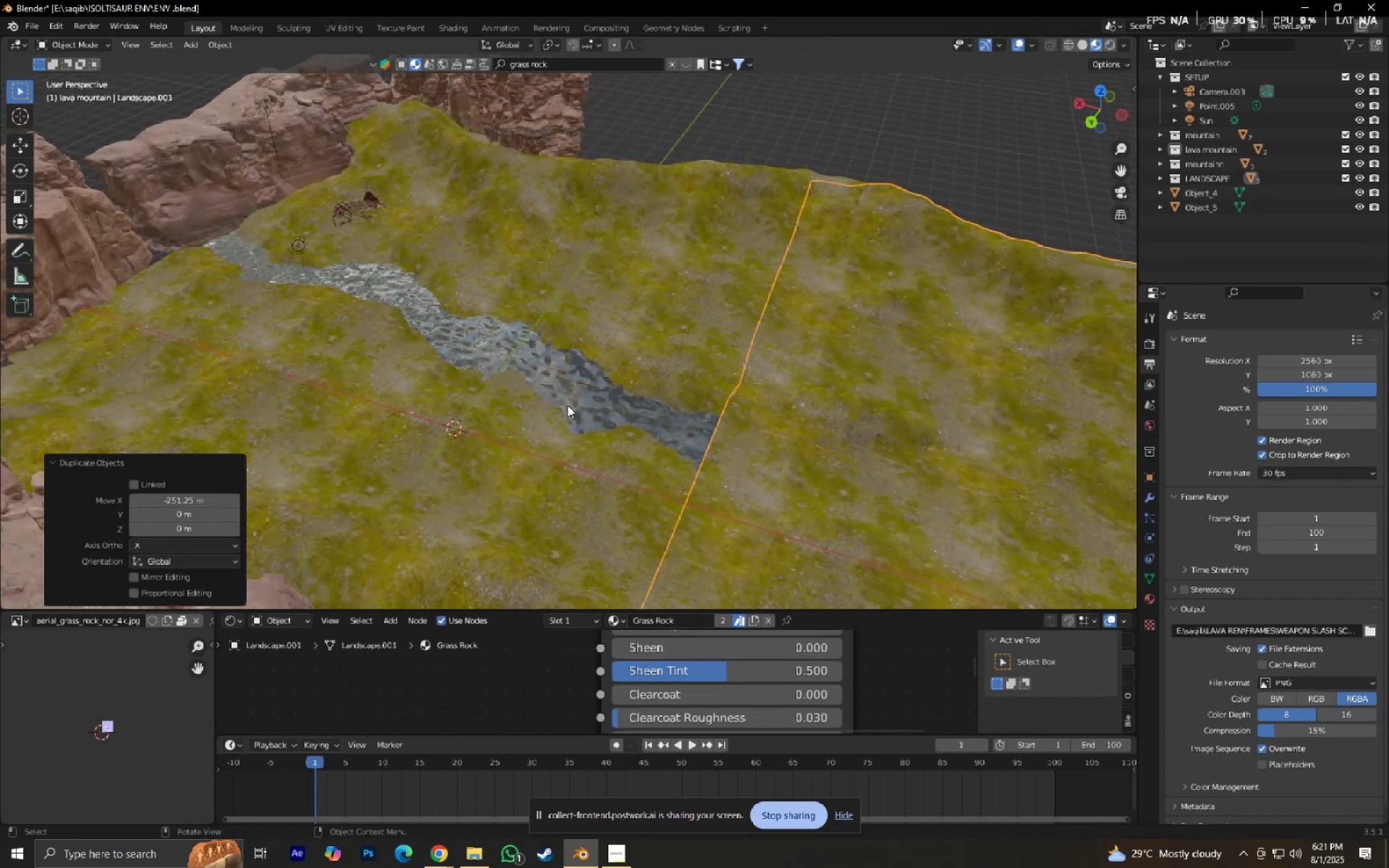 
hold_key(key=ShiftLeft, duration=0.4)
 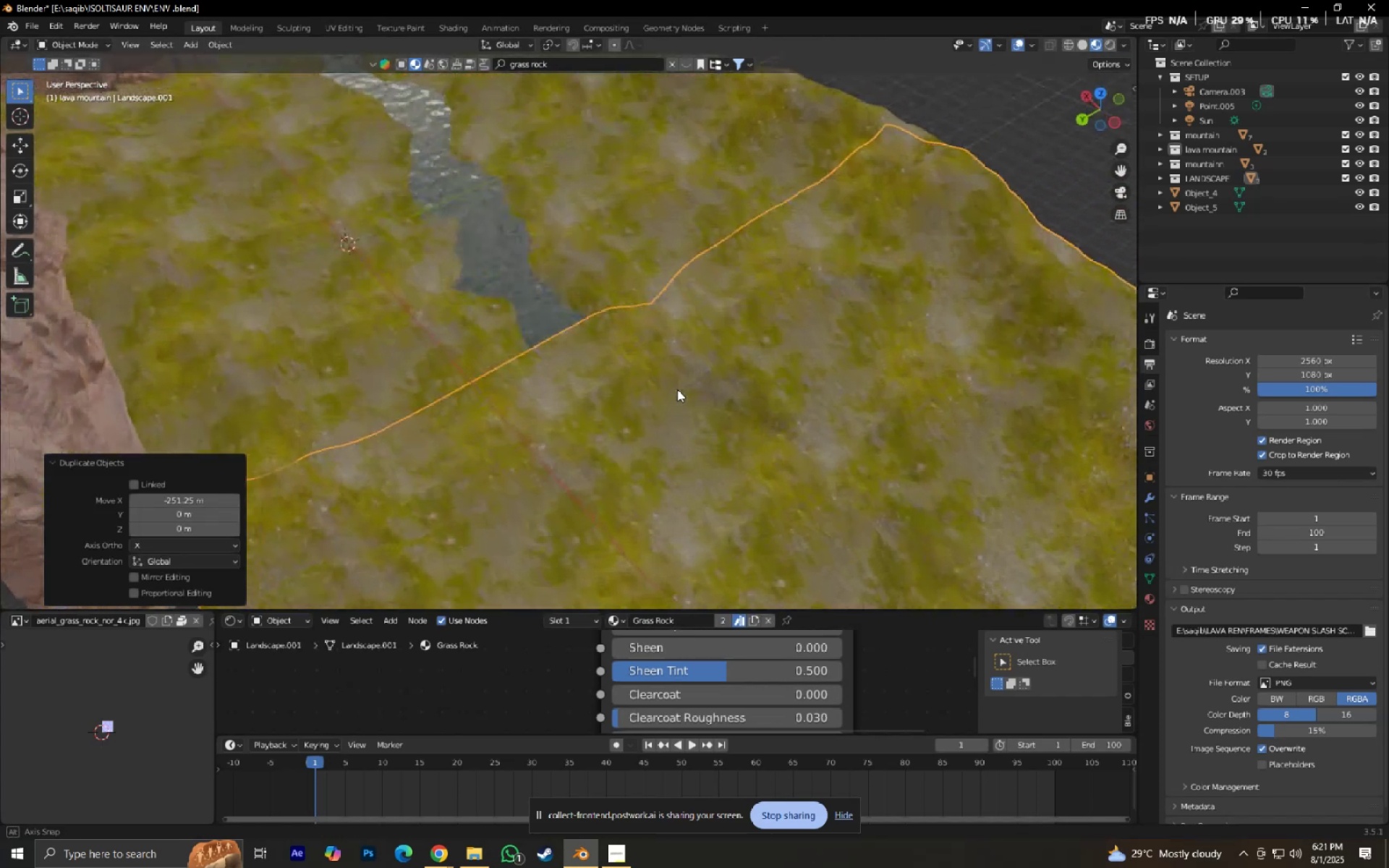 
scroll: coordinate [679, 439], scroll_direction: down, amount: 2.0
 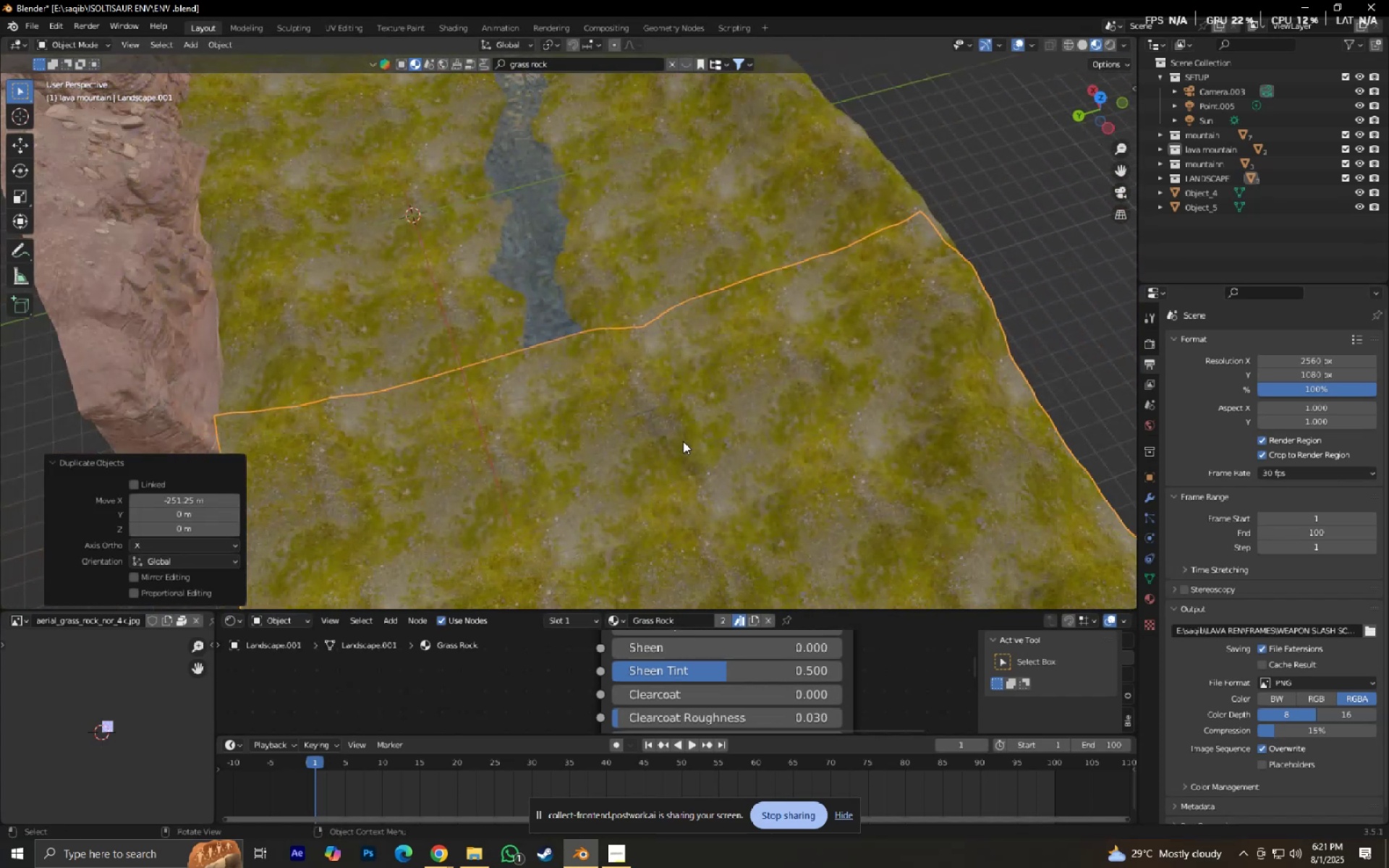 
type(rz180)
key(NumpadEnter)
type(gx)
 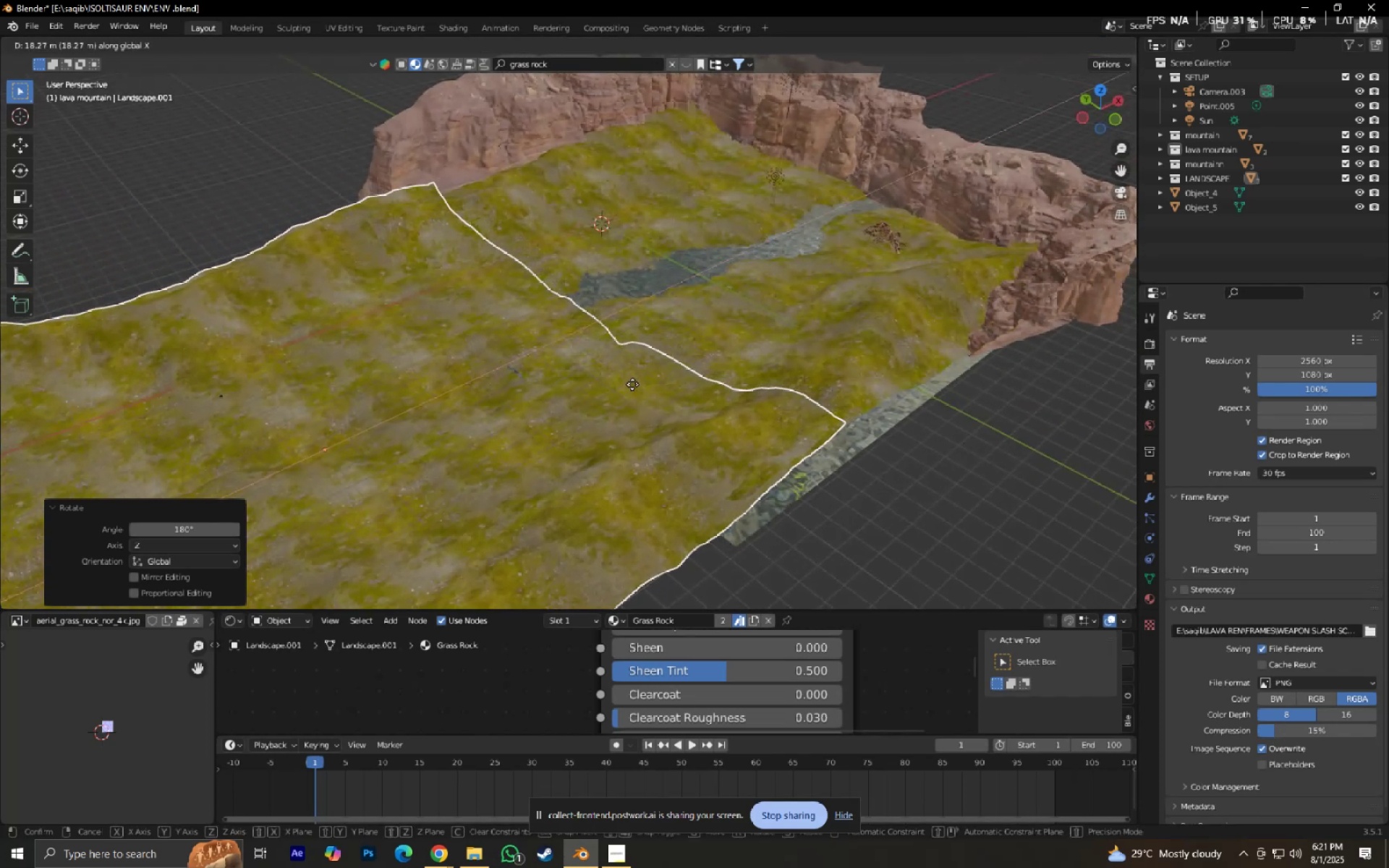 
left_click([637, 386])
 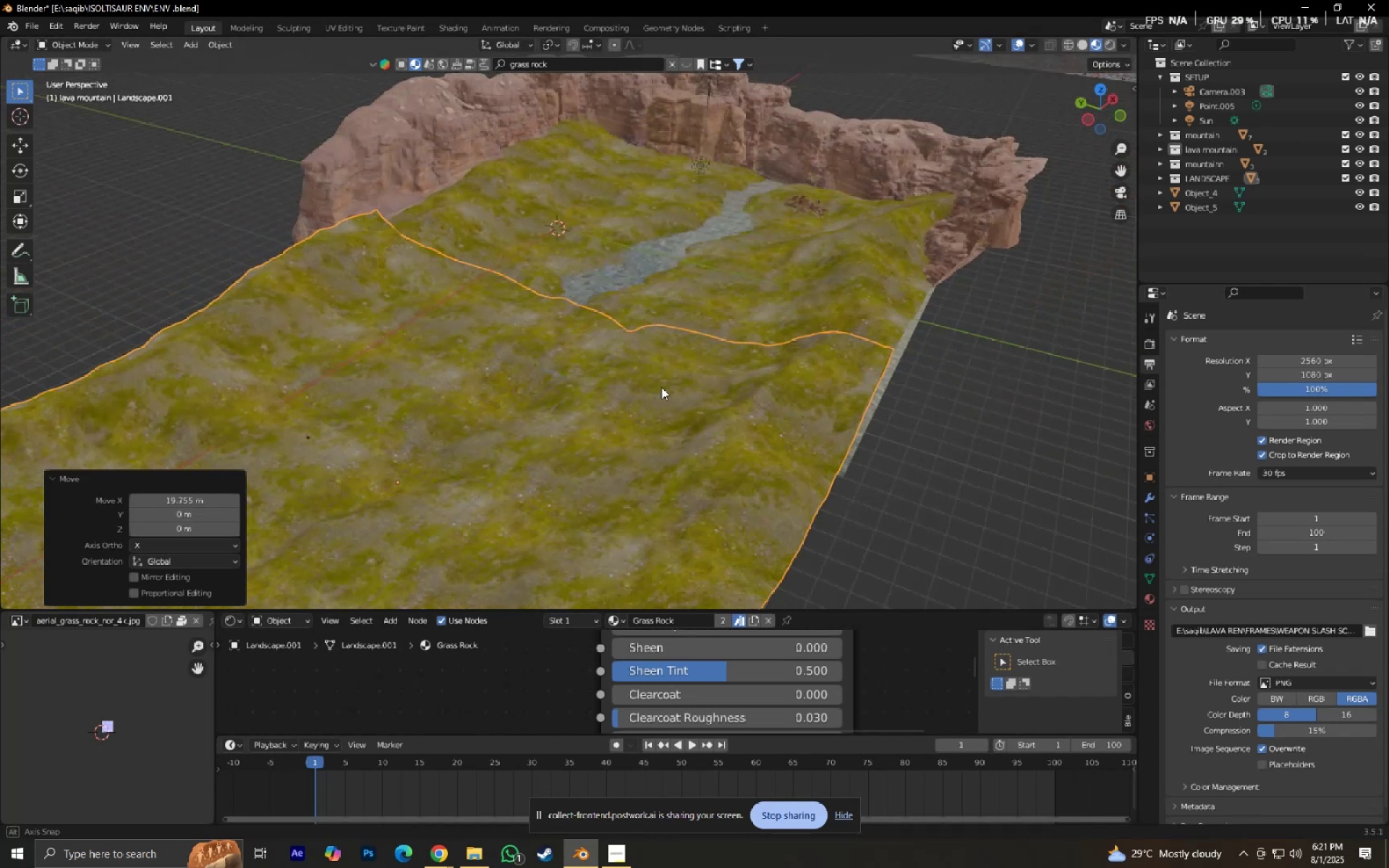 
type(gz)
 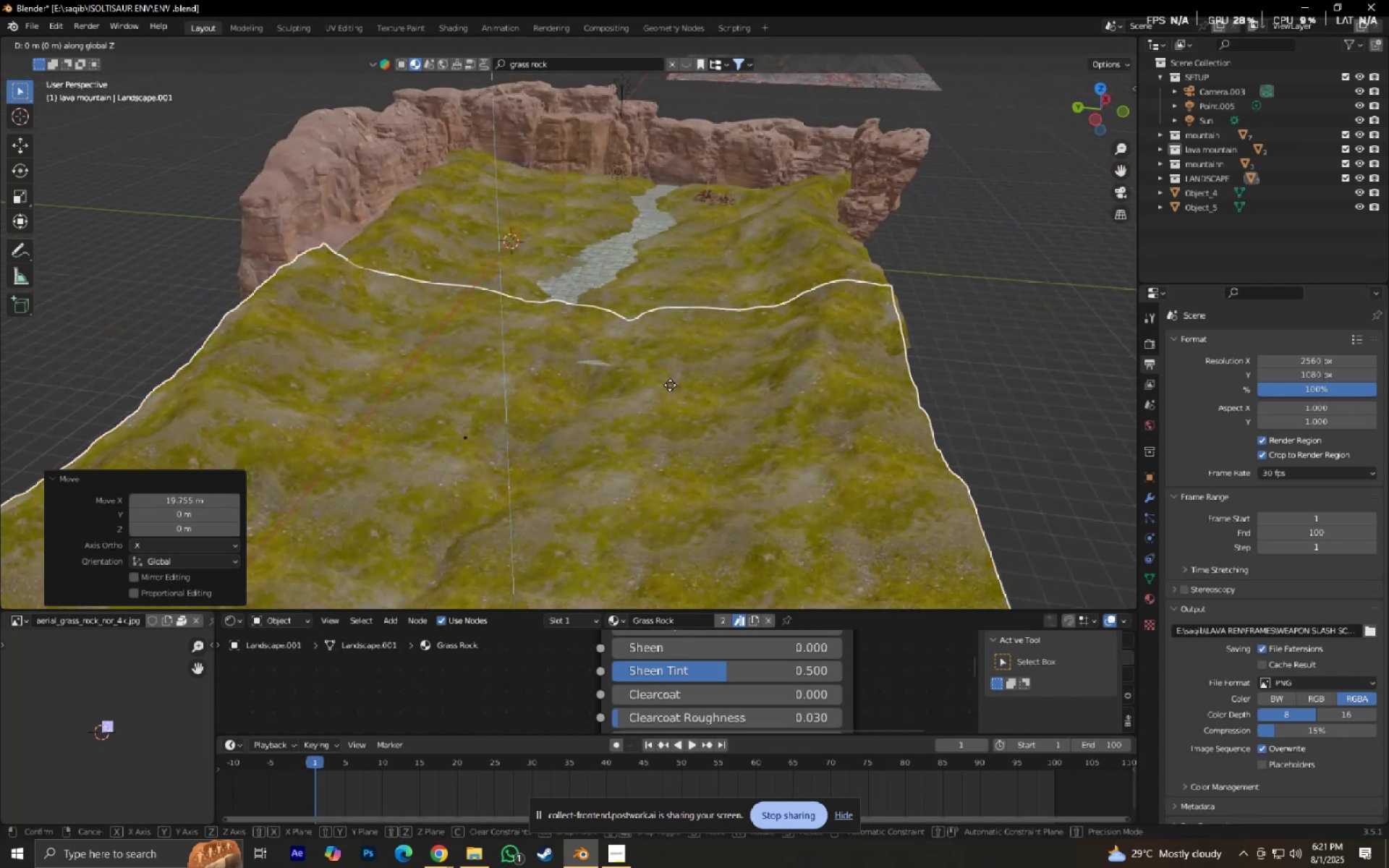 
hold_key(key=ShiftLeft, duration=1.5)
 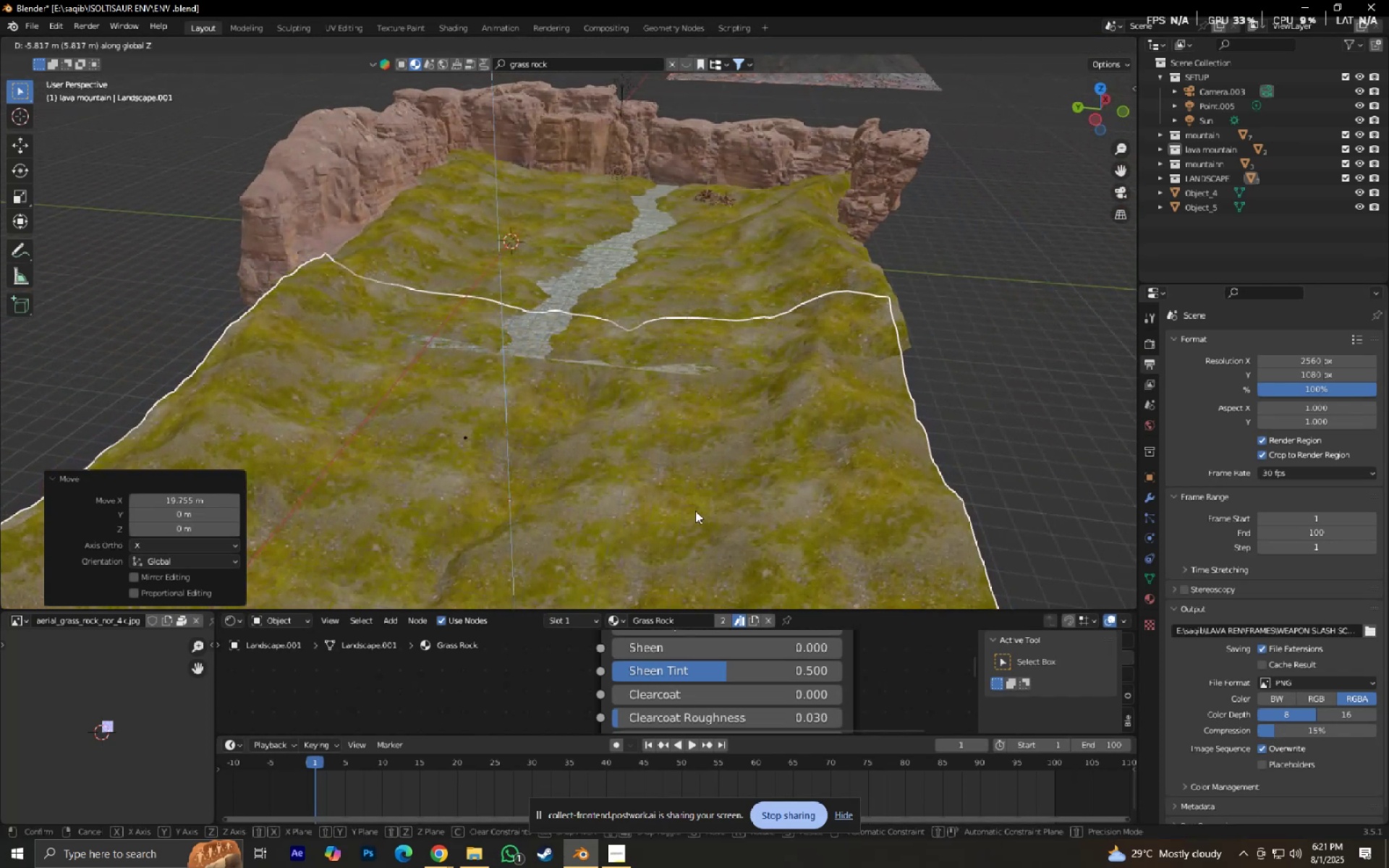 
hold_key(key=ShiftLeft, duration=0.48)
left_click([711, 511])
 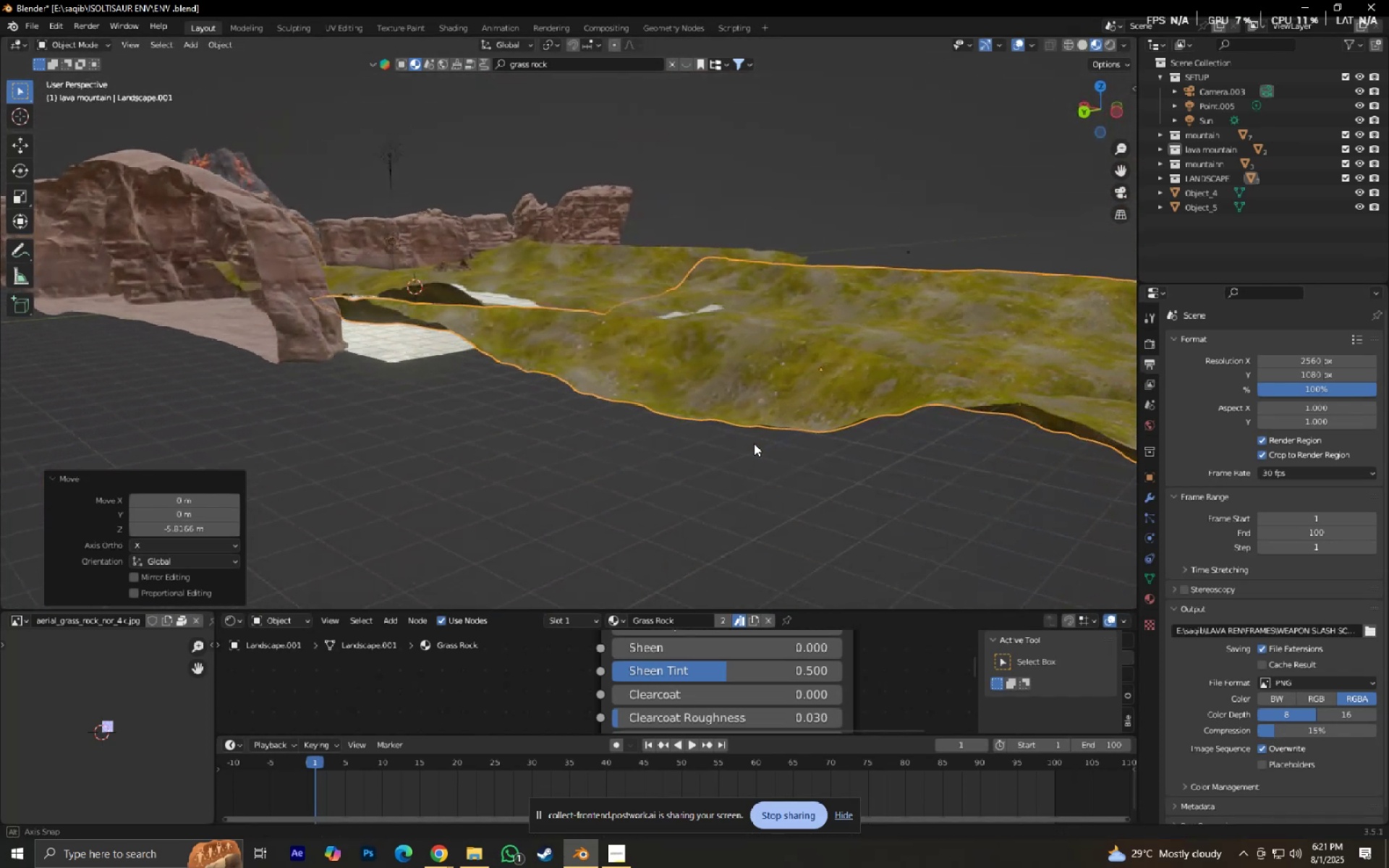 
scroll: coordinate [765, 446], scroll_direction: up, amount: 4.0
 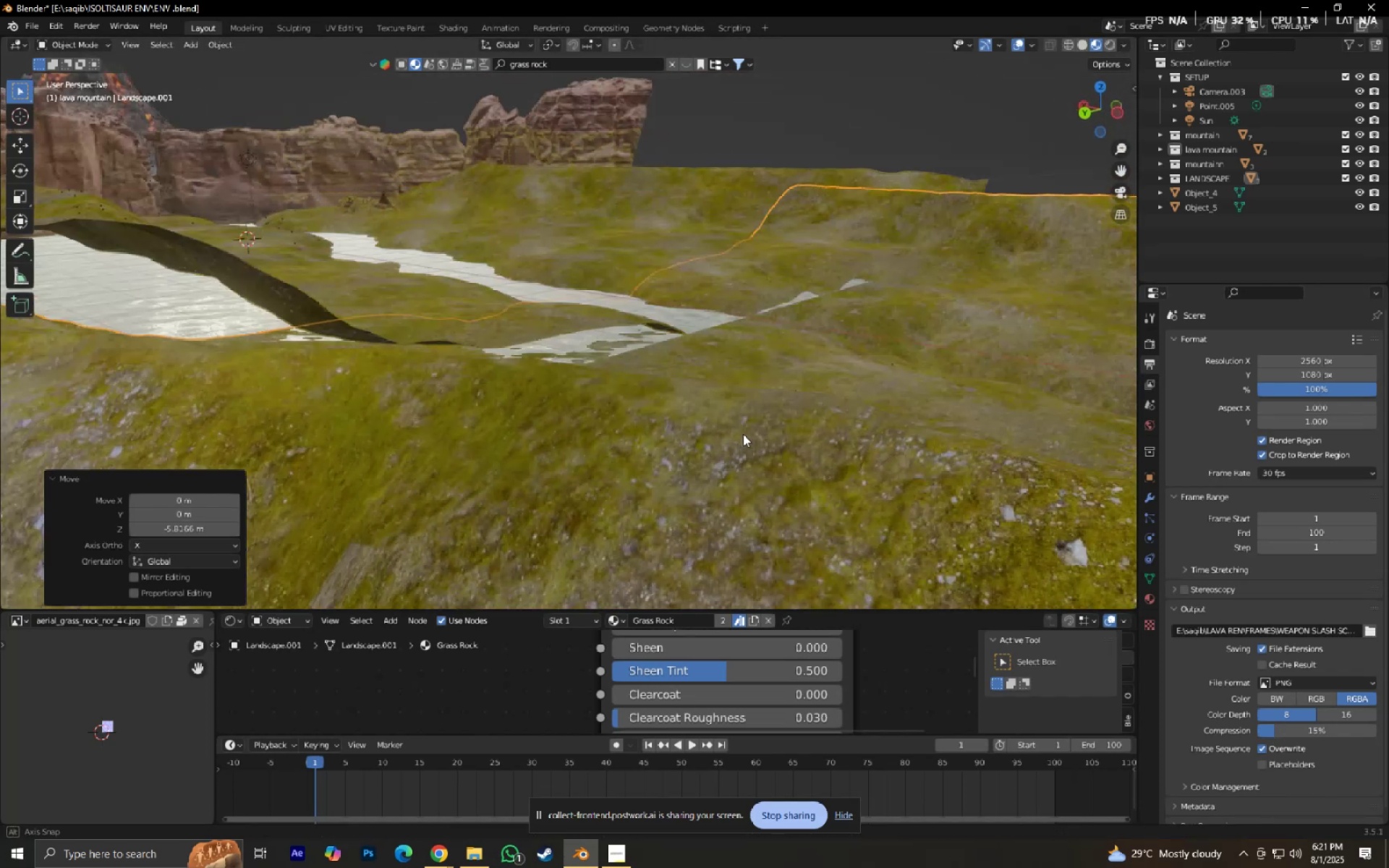 
key(Shift+ShiftLeft)
 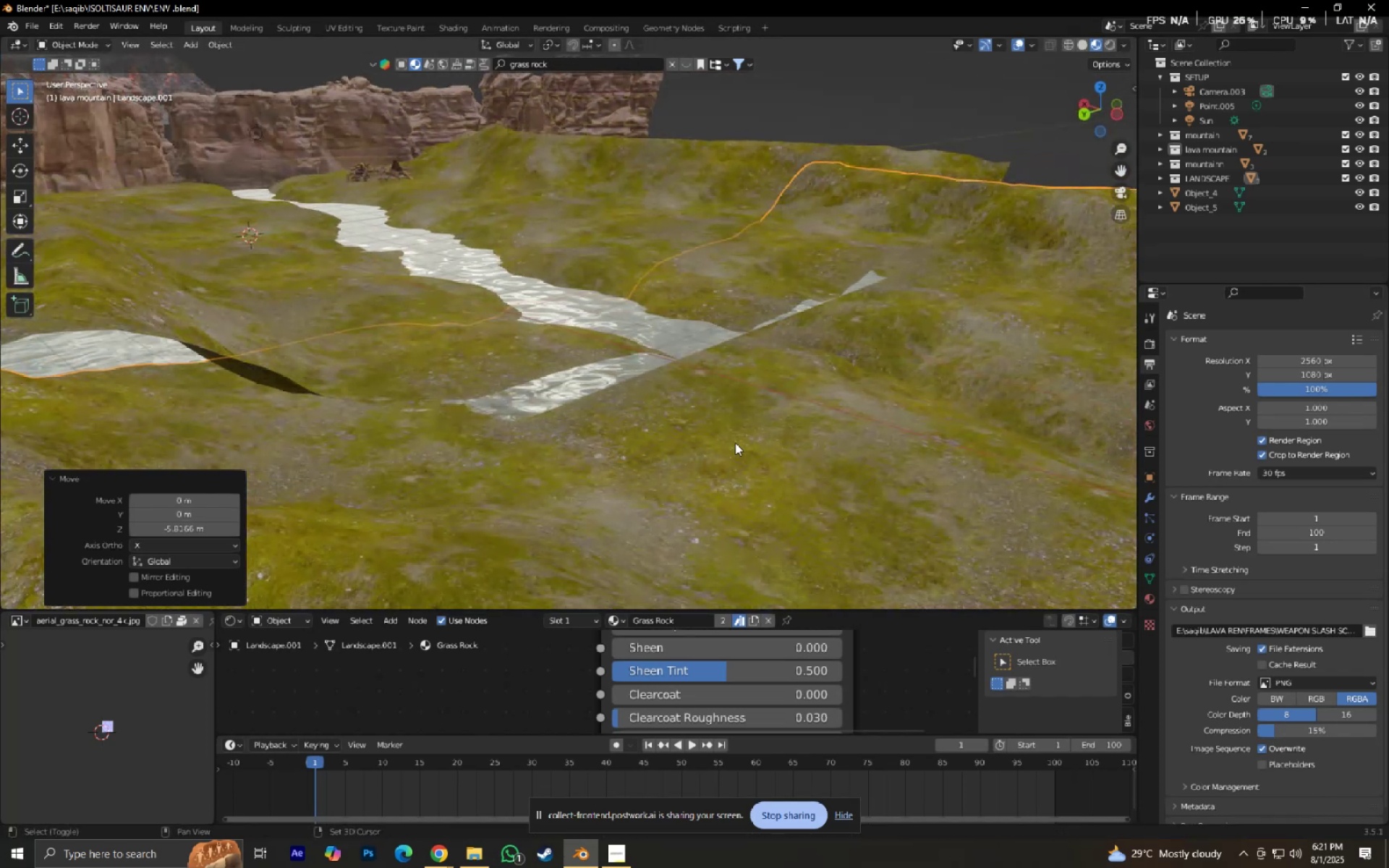 
key(Control+Z)
 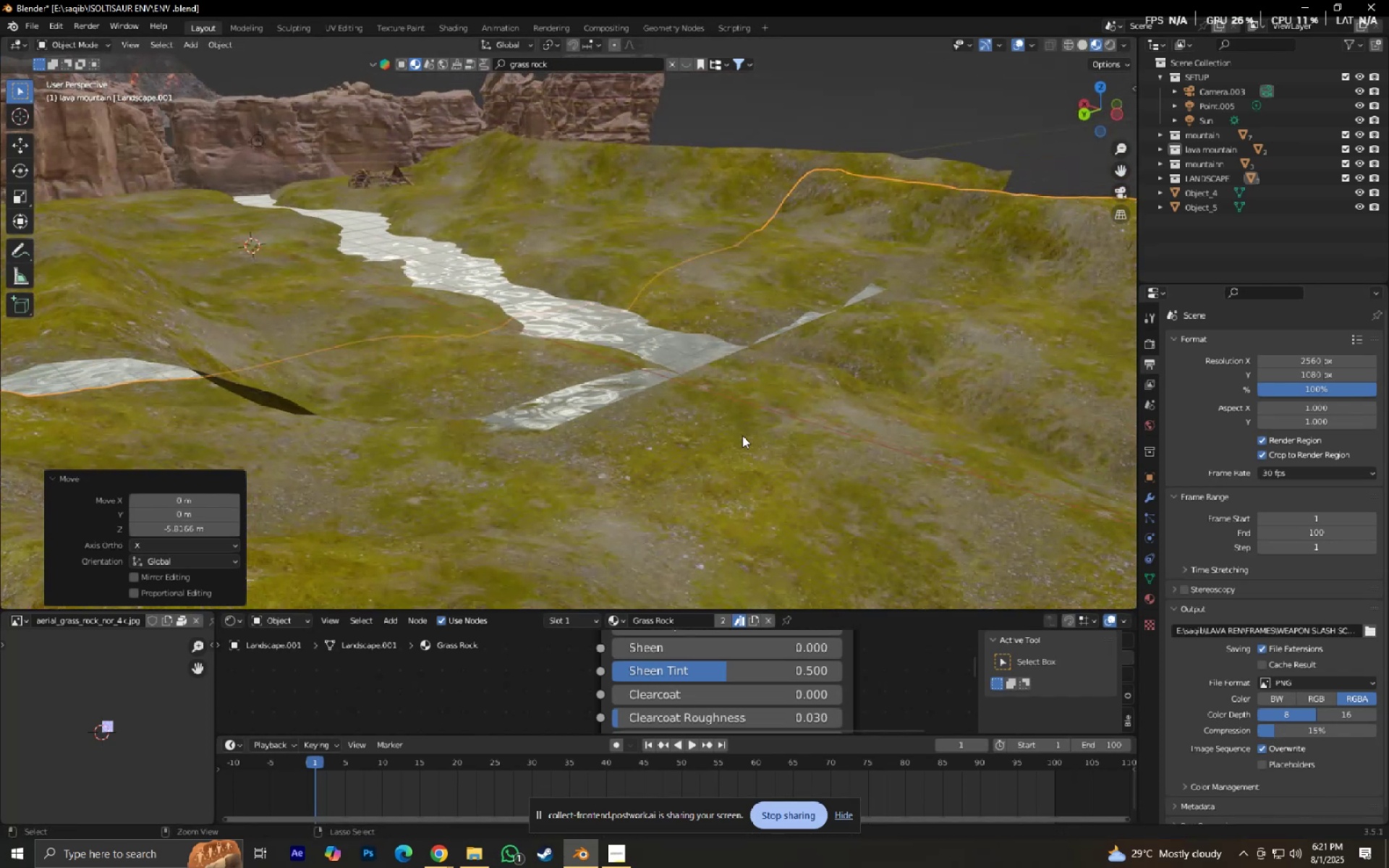 
scroll: coordinate [742, 435], scroll_direction: down, amount: 1.0
 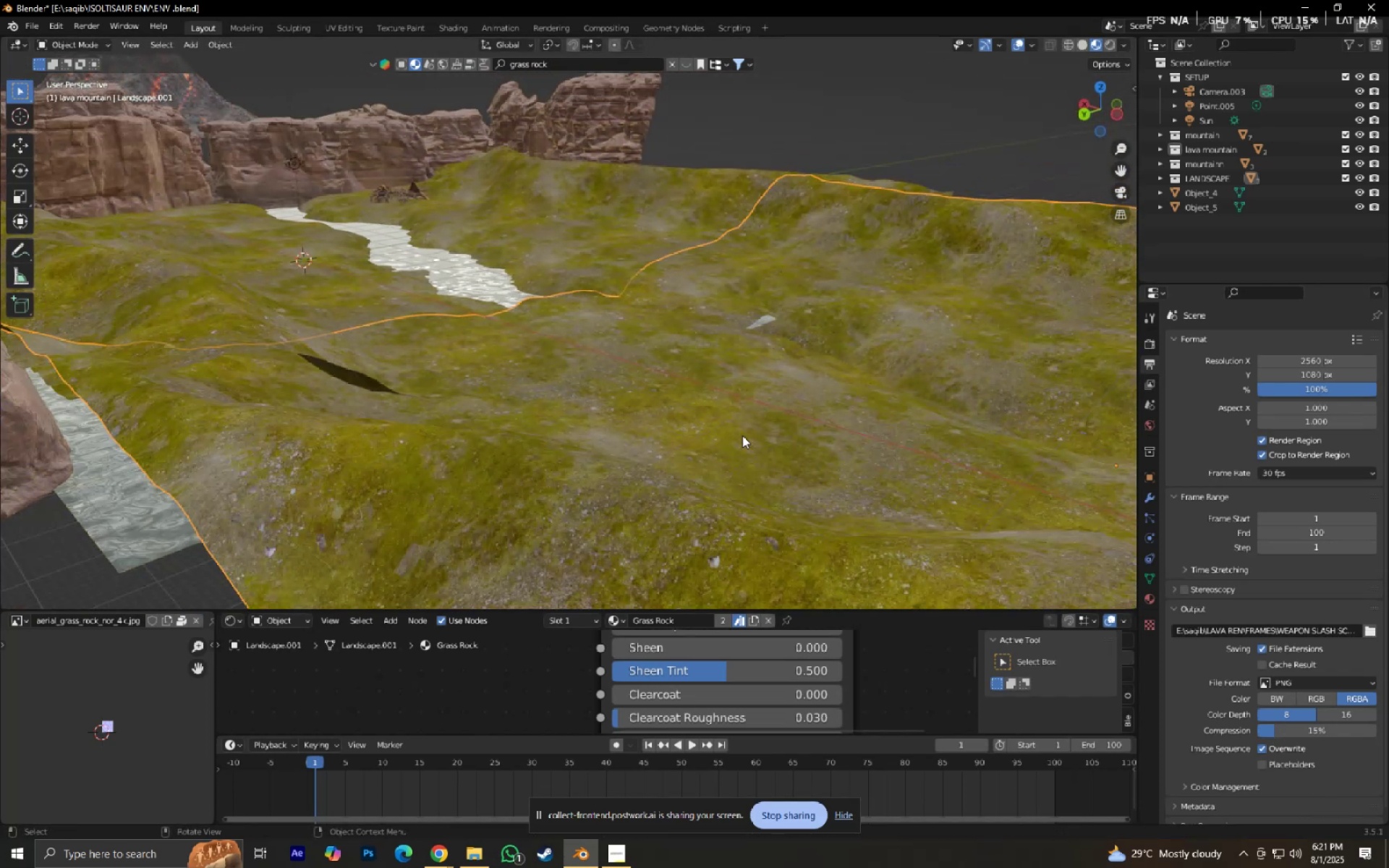 
key(X)
 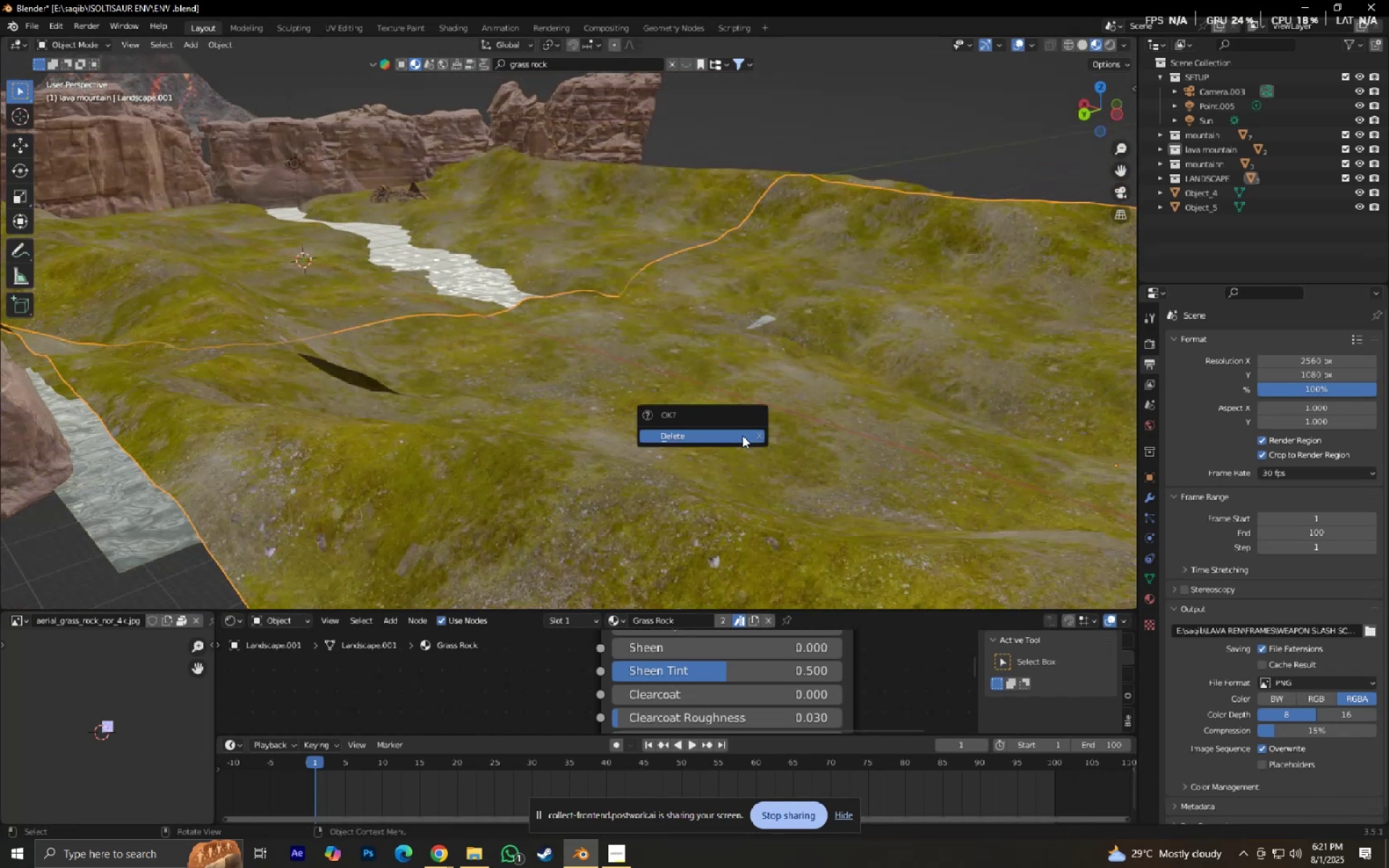 
left_click([742, 435])
 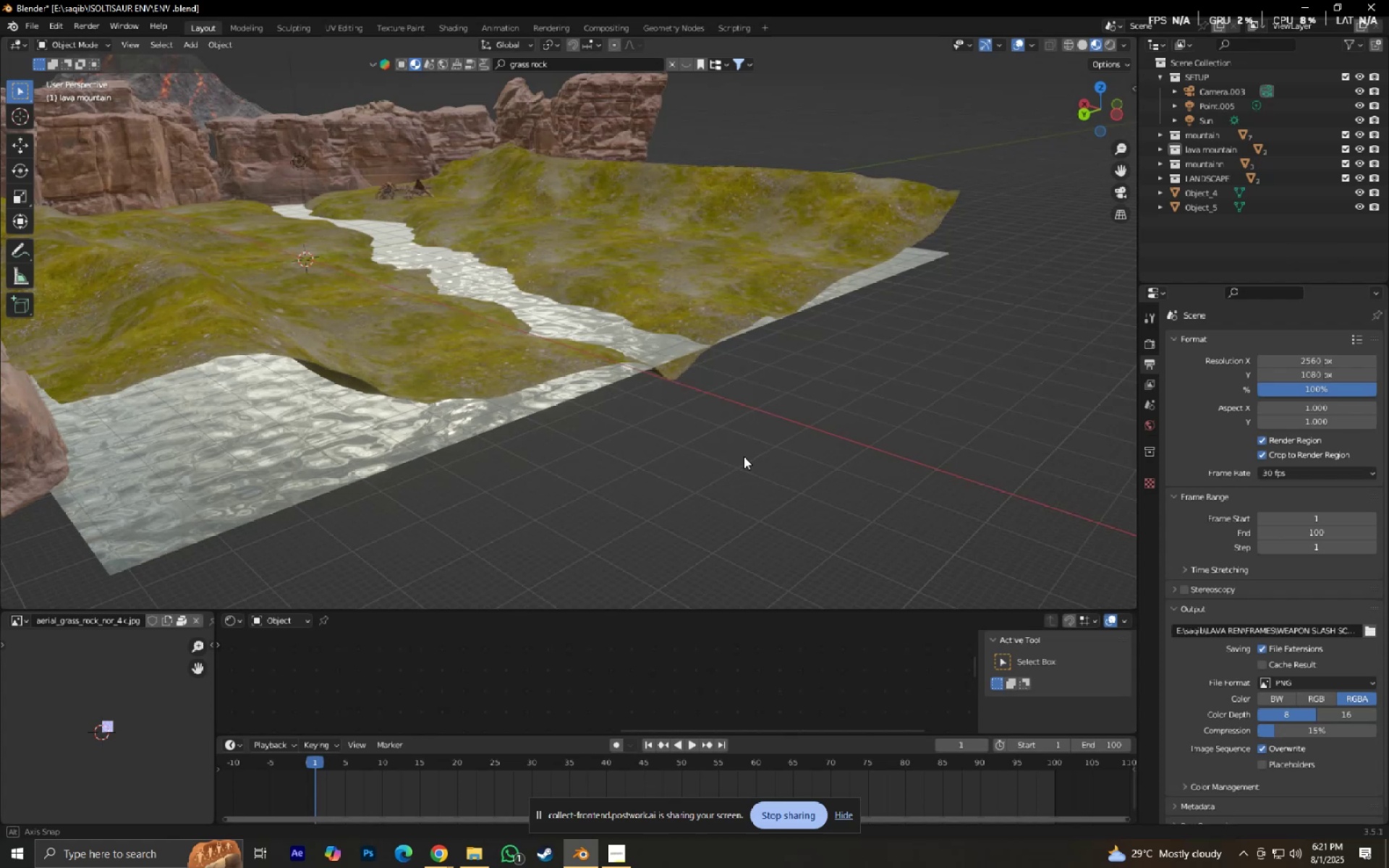 
scroll: coordinate [742, 455], scroll_direction: down, amount: 2.0
 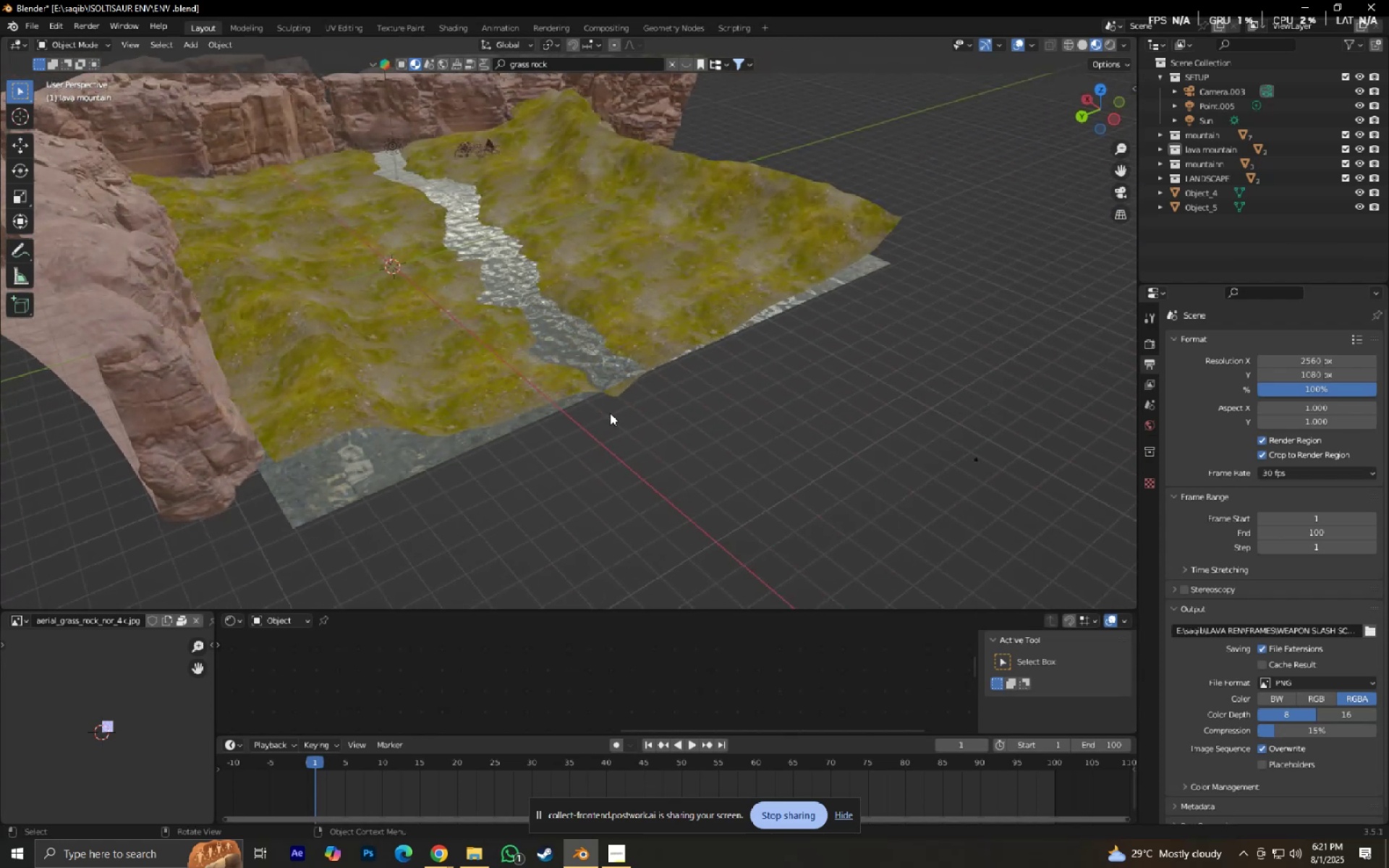 
wait(5.9)
 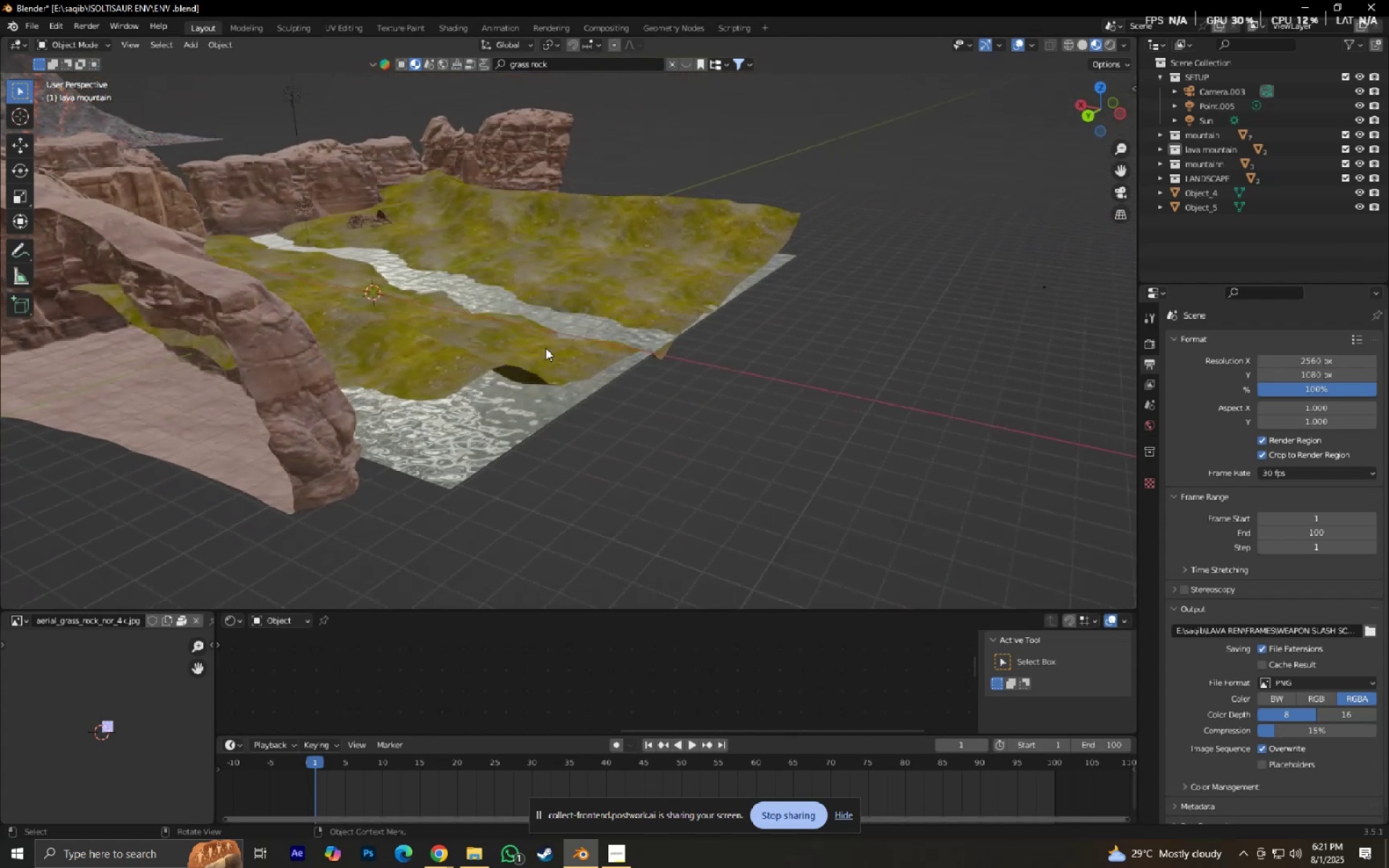 
scroll: coordinate [666, 354], scroll_direction: up, amount: 2.0
 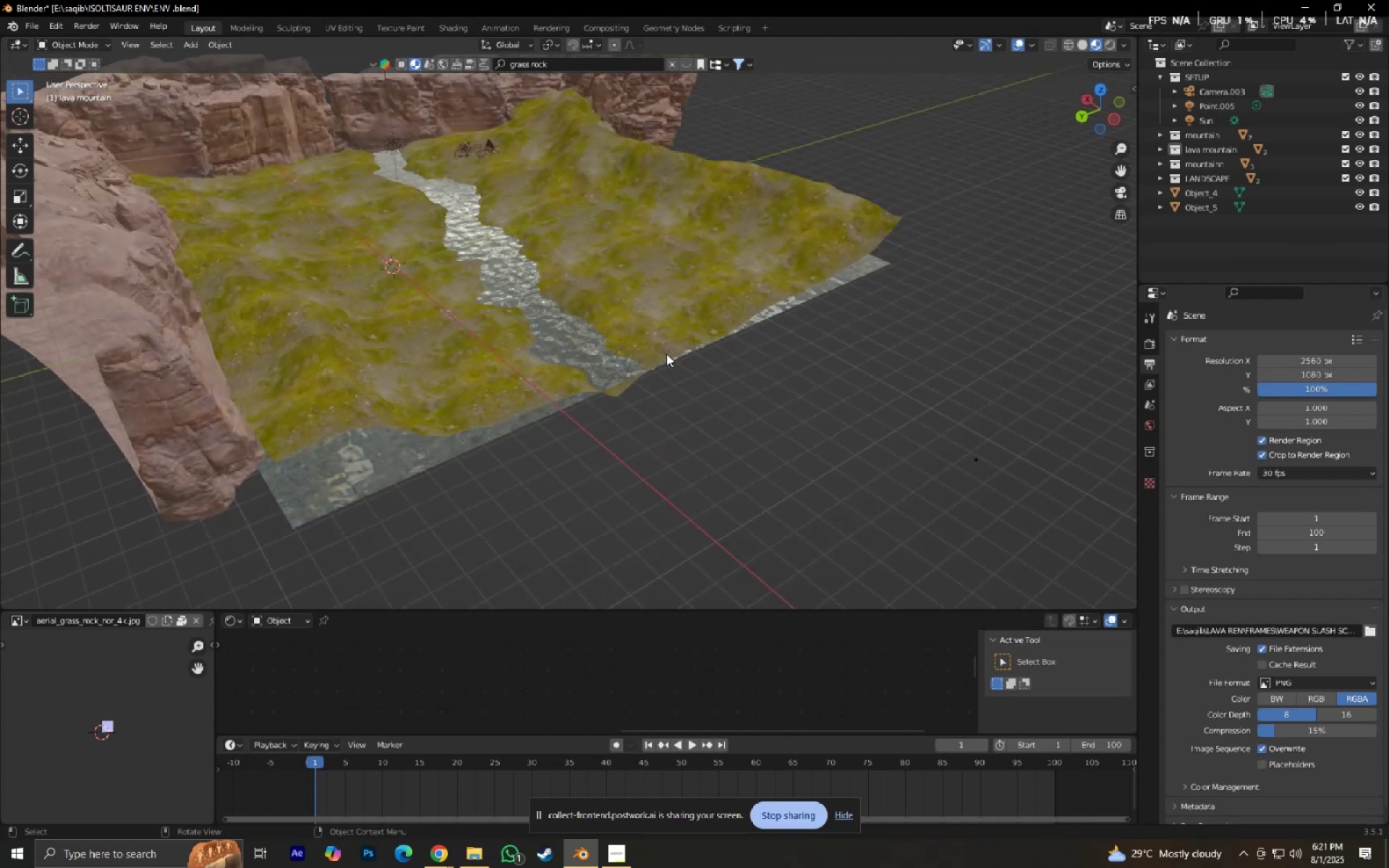 
hold_key(key=ShiftLeft, duration=0.4)
 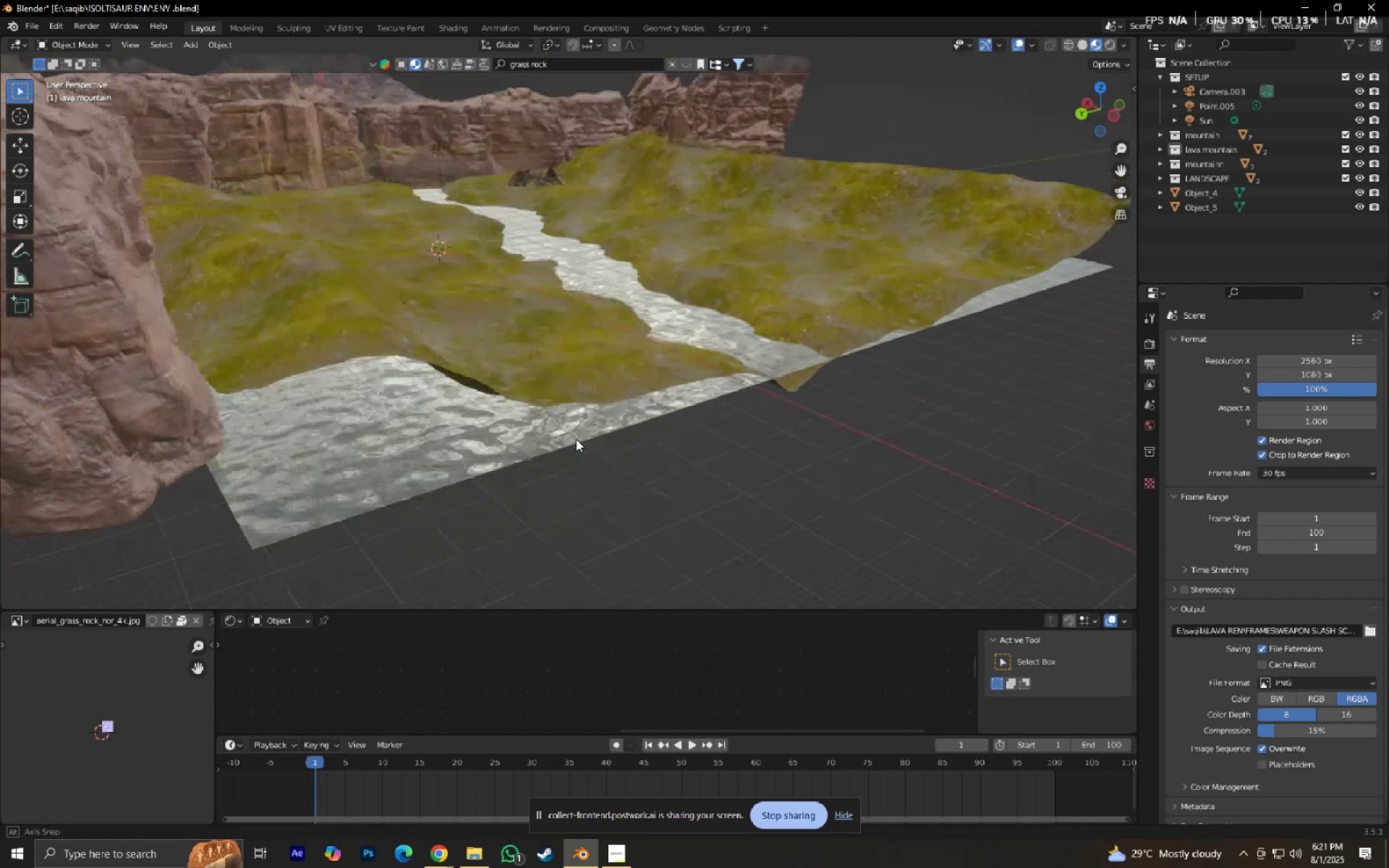 
left_click([545, 400])
 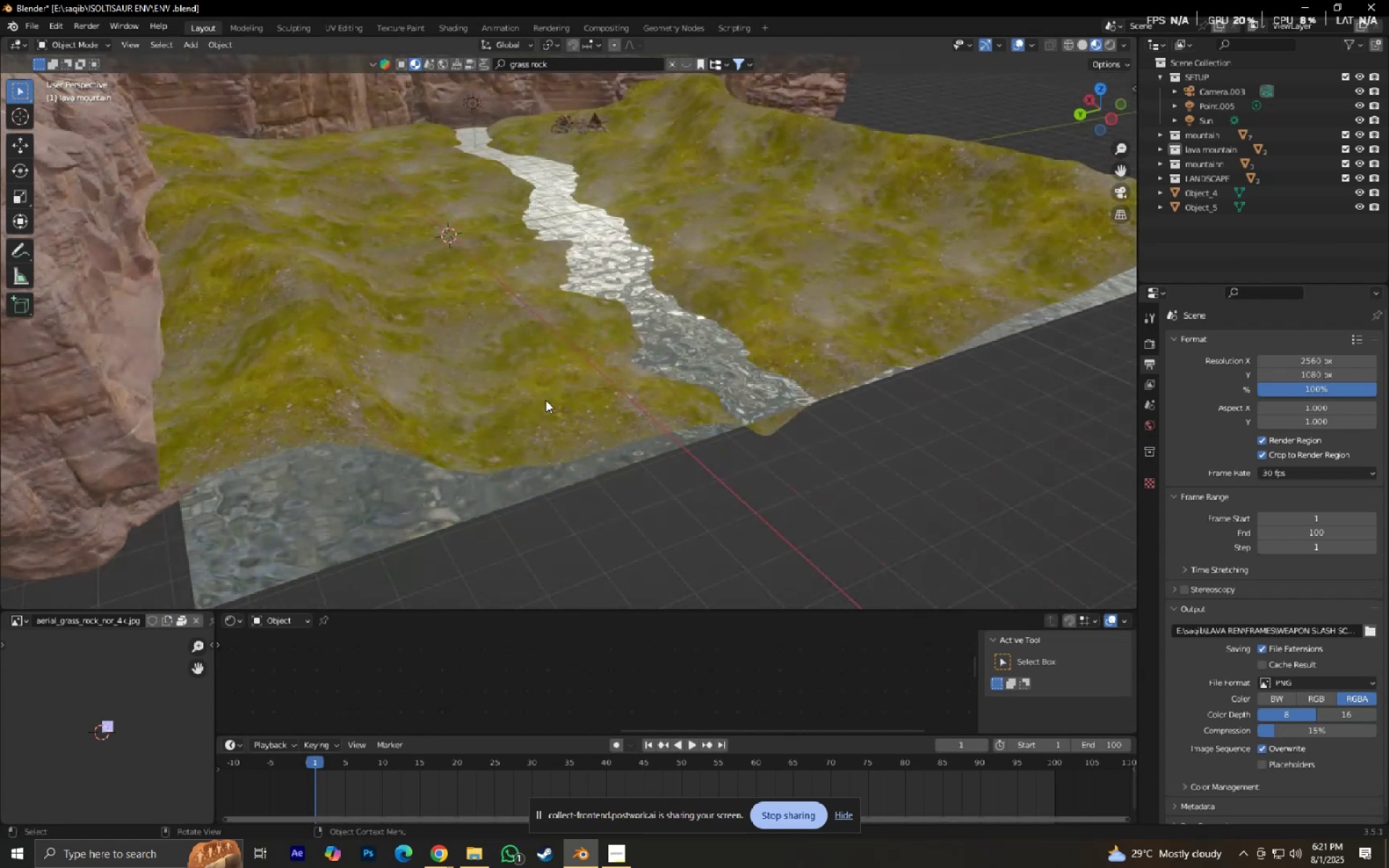 
scroll: coordinate [548, 404], scroll_direction: down, amount: 2.0
 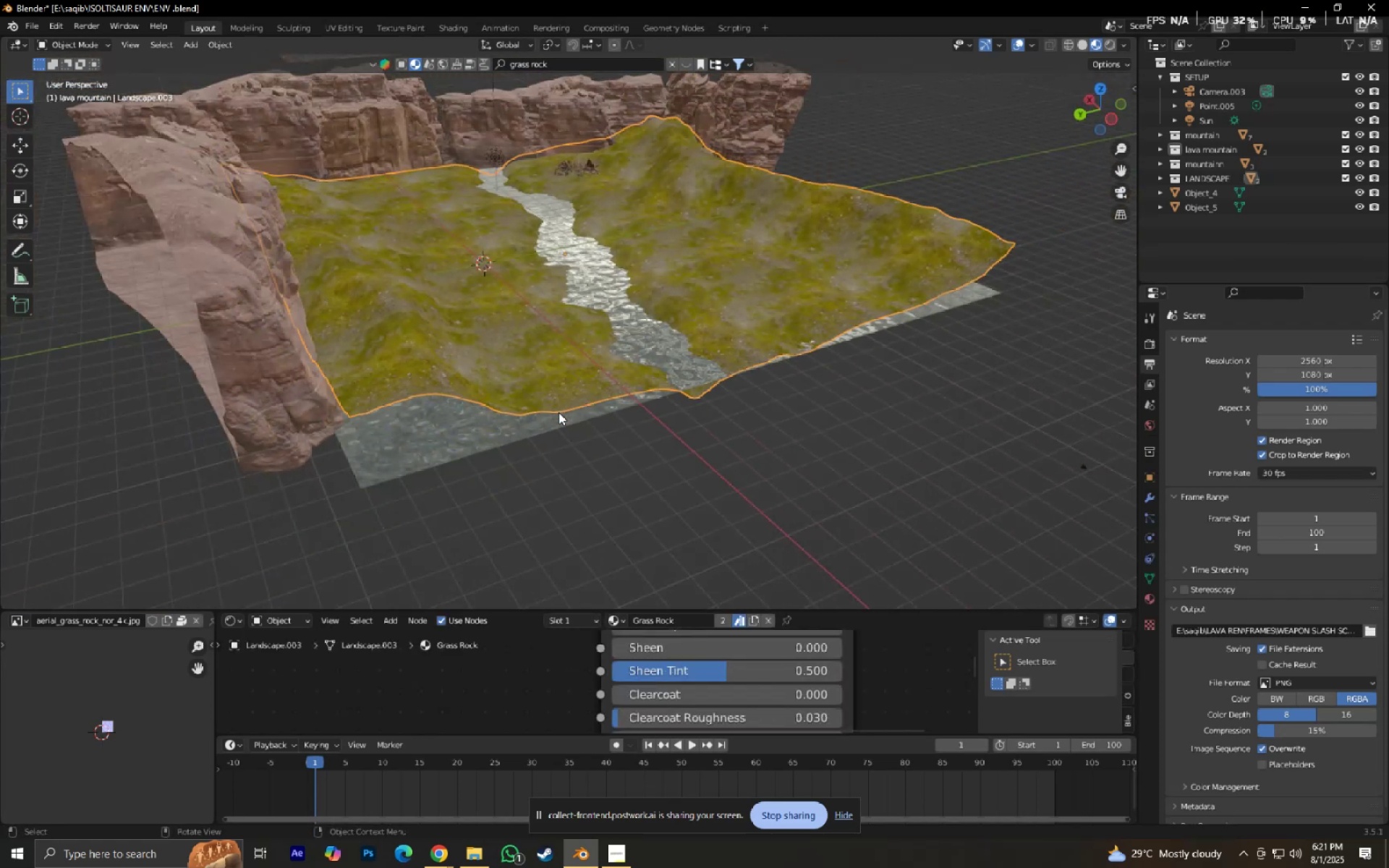 
key(Numpad0)
 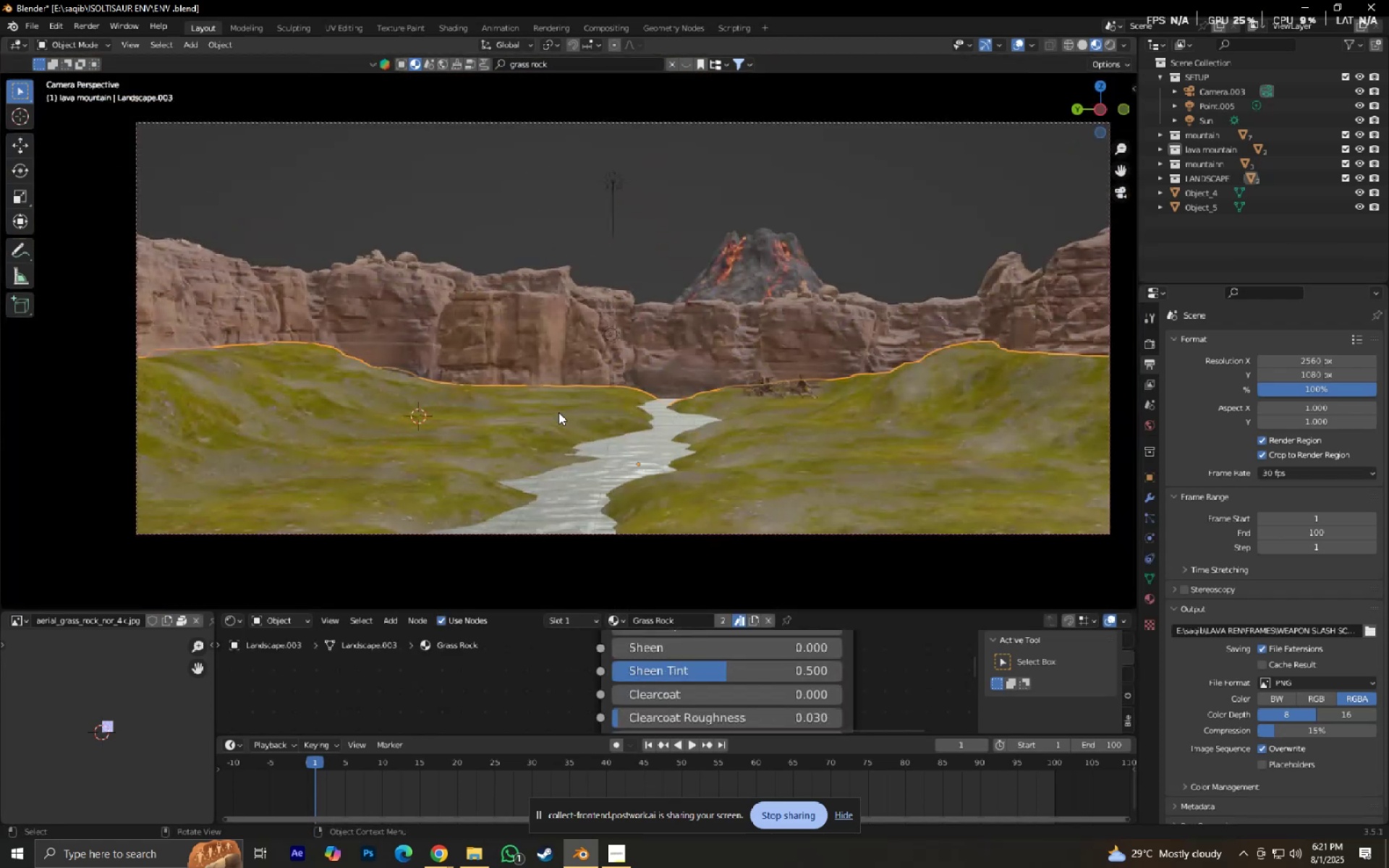 
scroll: coordinate [558, 407], scroll_direction: down, amount: 2.0
 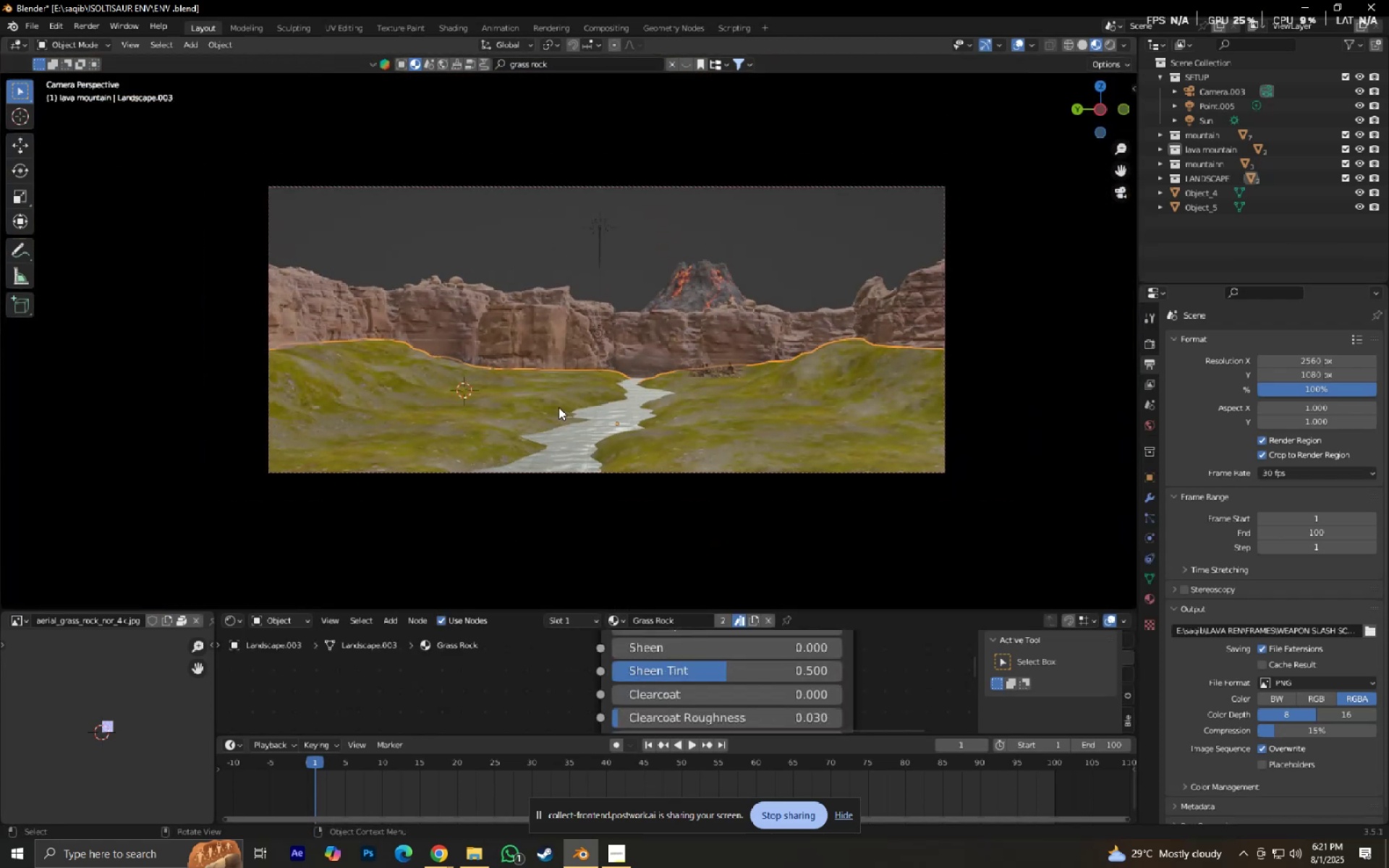 
hold_key(key=ShiftLeft, duration=0.32)
 